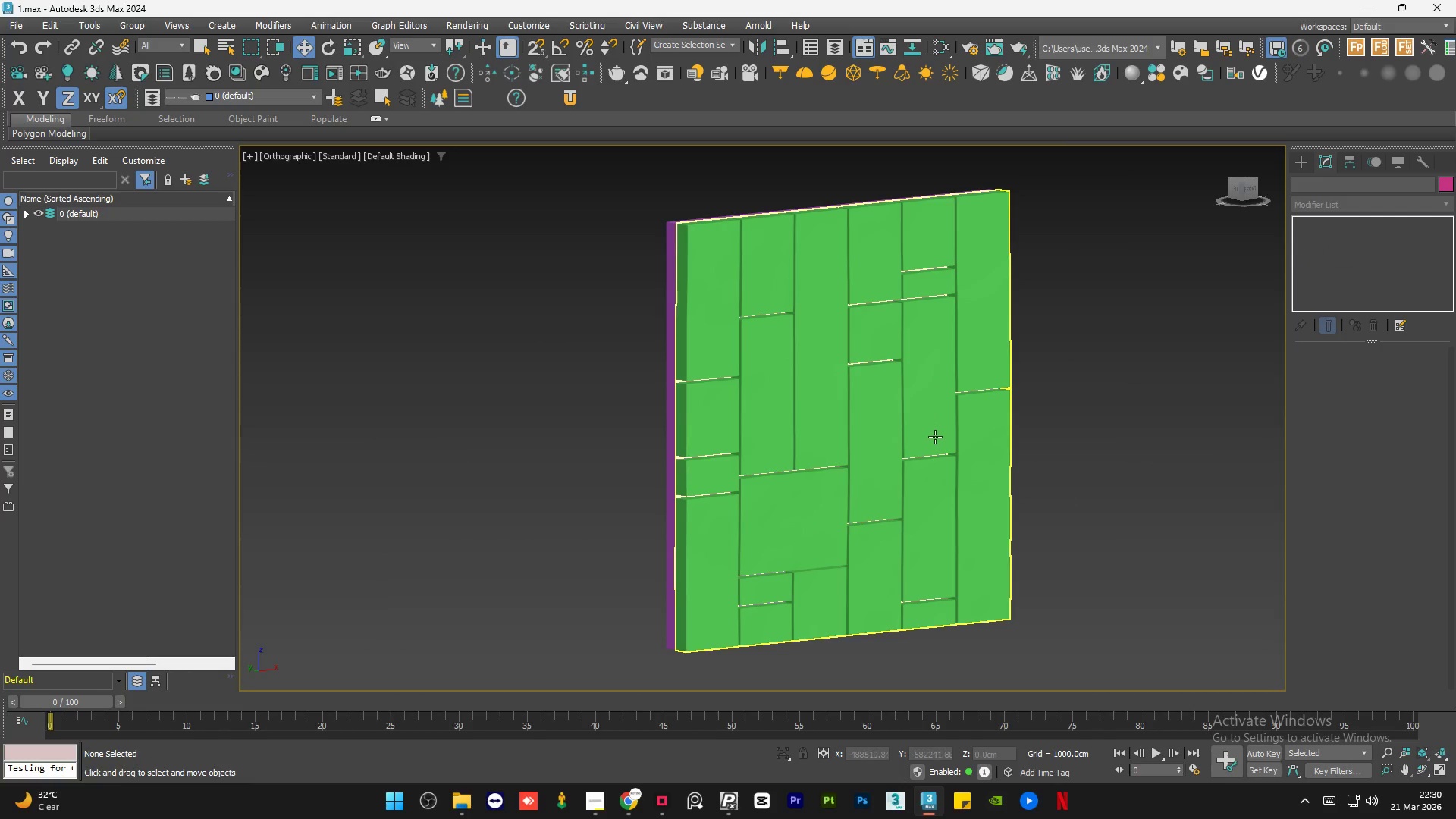 
hold_key(key=AltLeft, duration=0.44)
 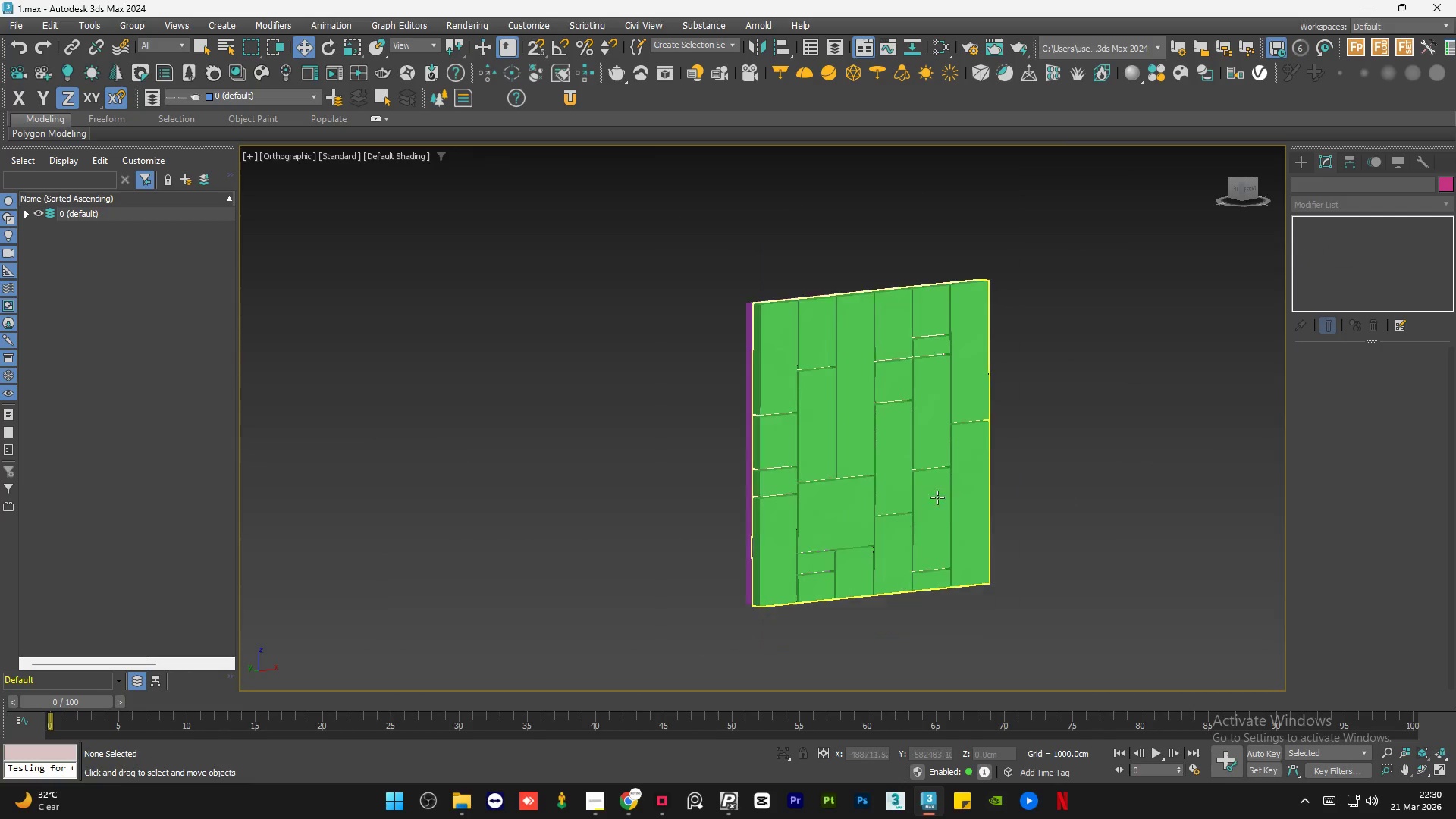 
hold_key(key=AltLeft, duration=0.61)
 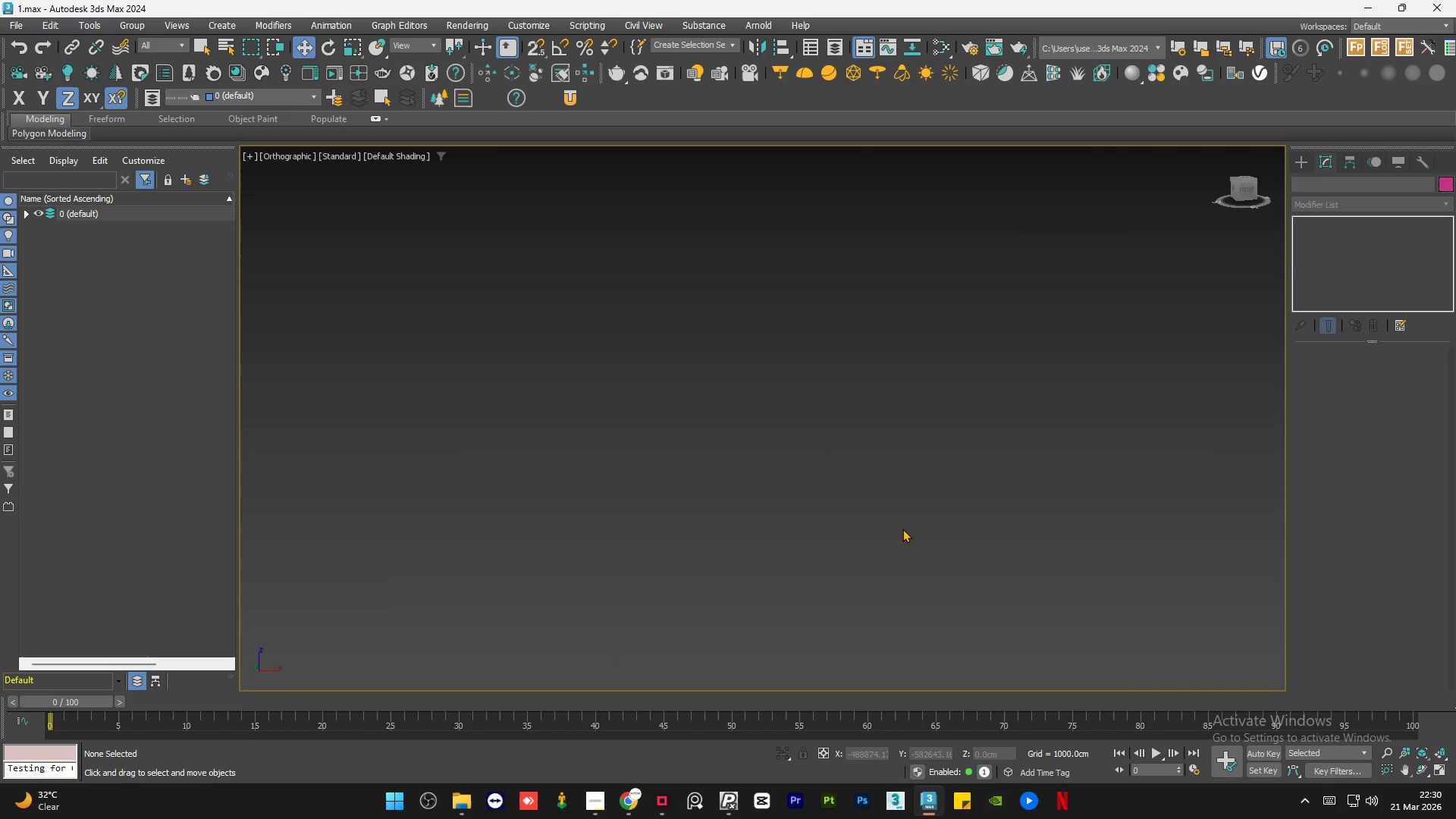 
scroll: coordinate [937, 497], scroll_direction: down, amount: 1.0
 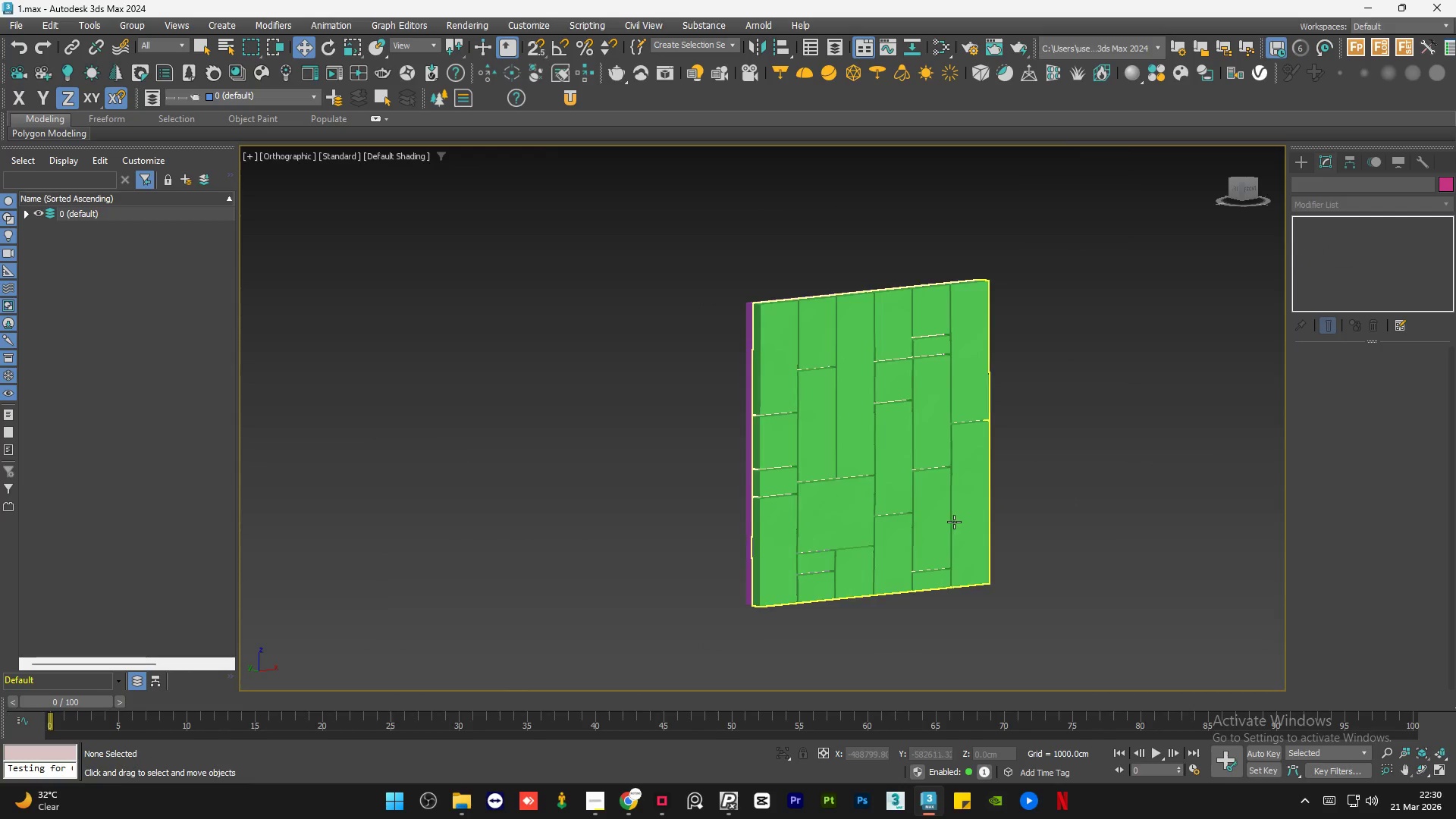 
key(Z)
 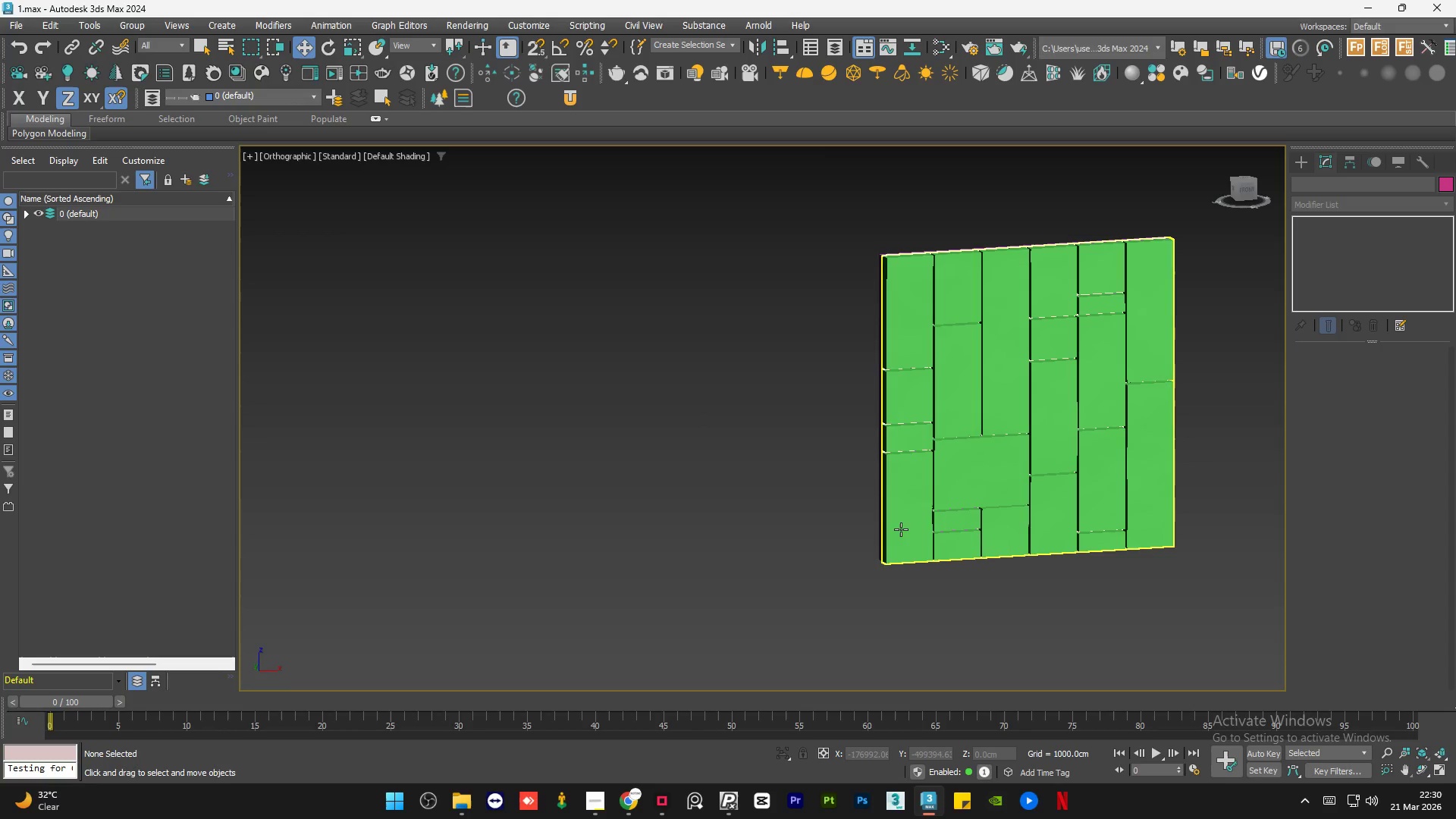 
hold_key(key=AltLeft, duration=0.48)
 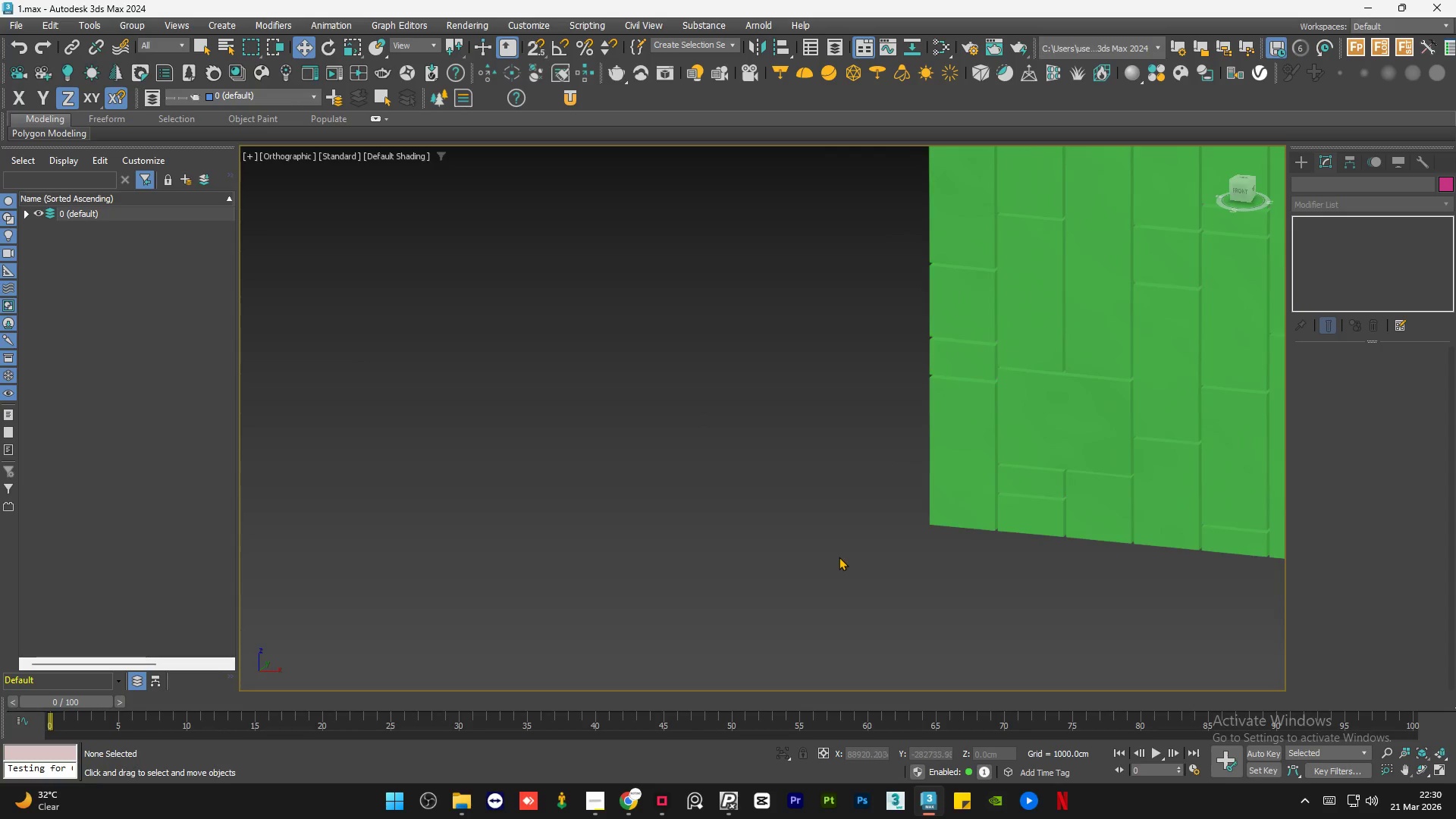 
scroll: coordinate [931, 544], scroll_direction: down, amount: 3.0
 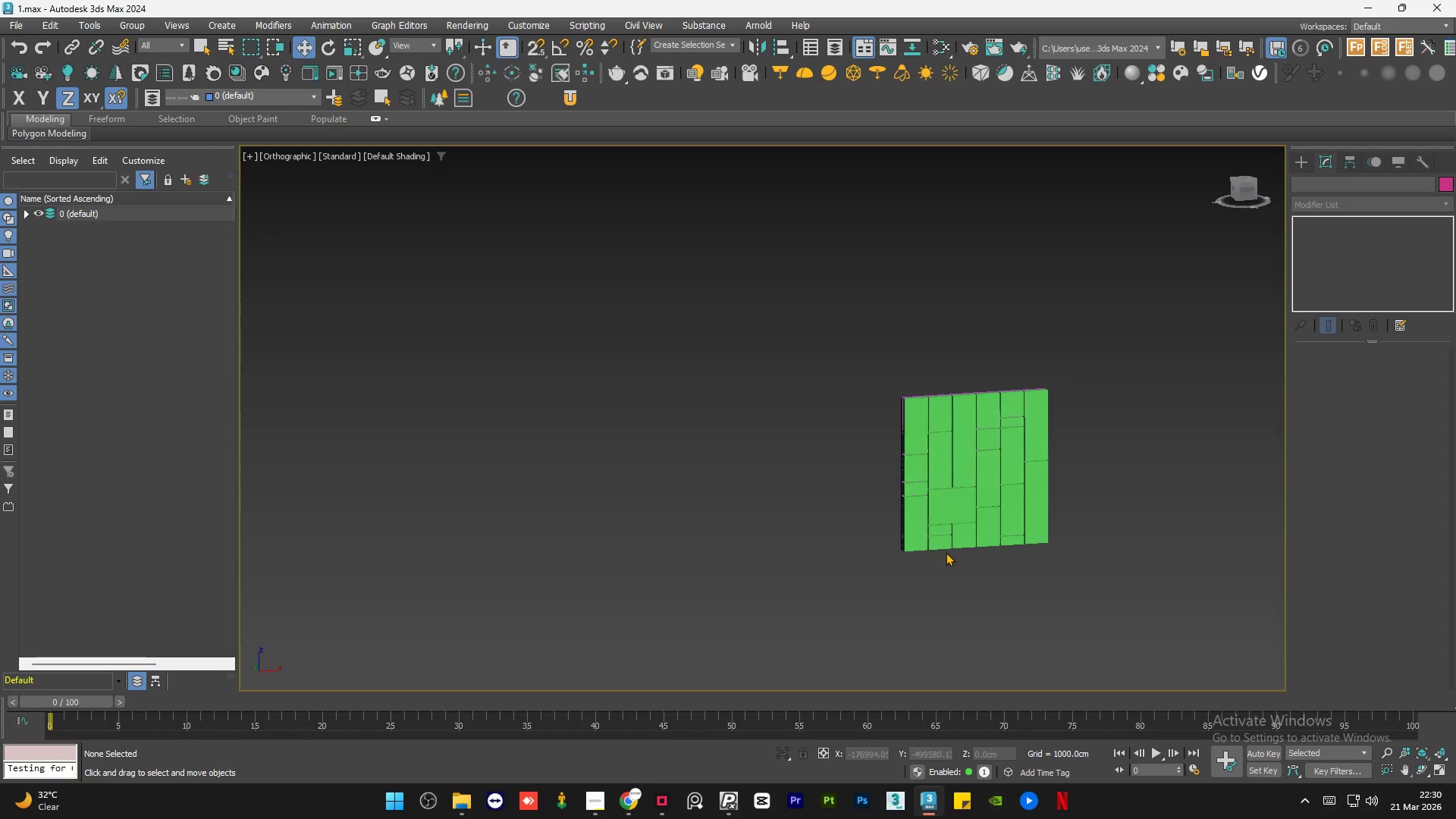 
key(Z)
 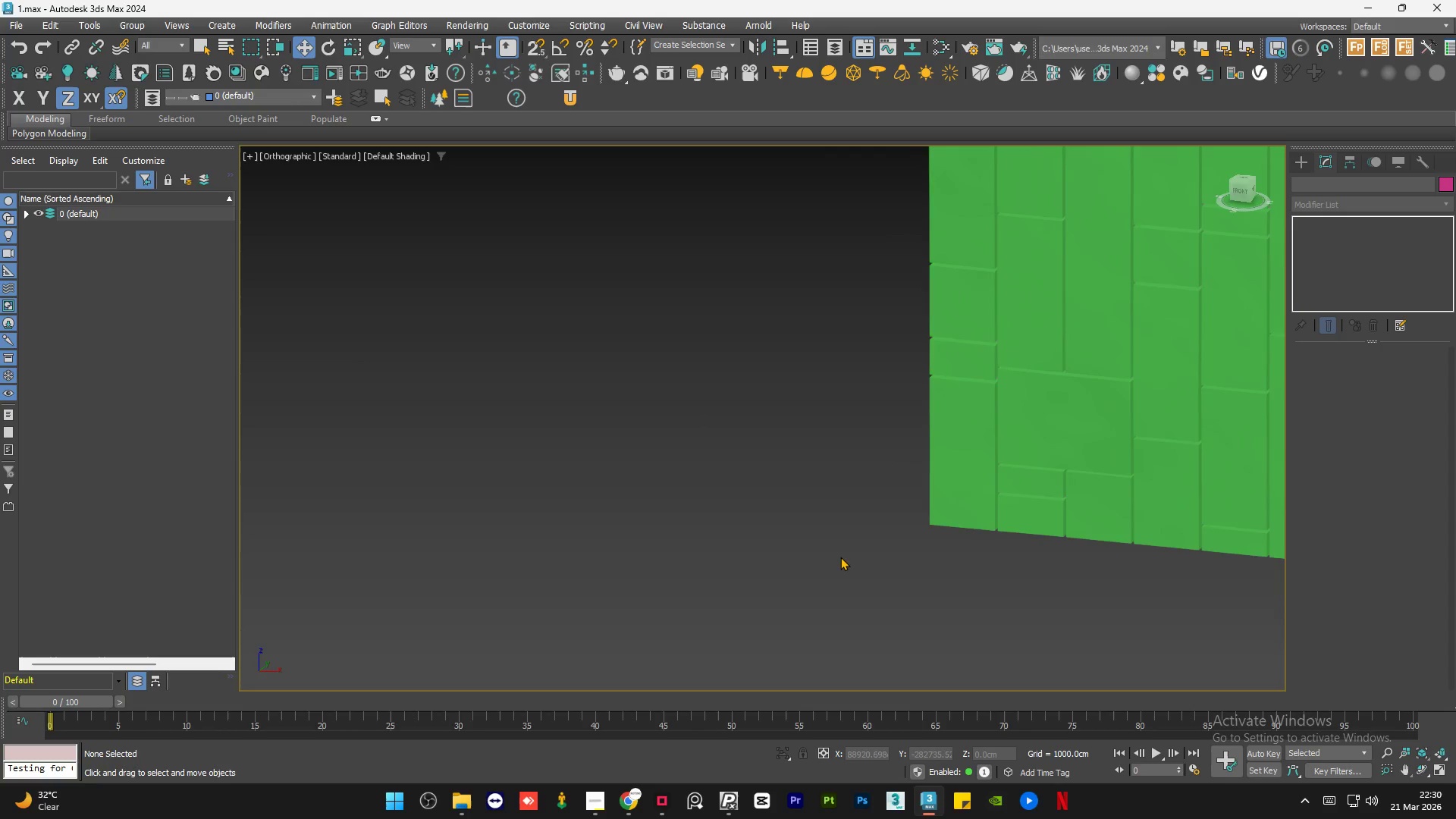 
hold_key(key=AltLeft, duration=0.53)
 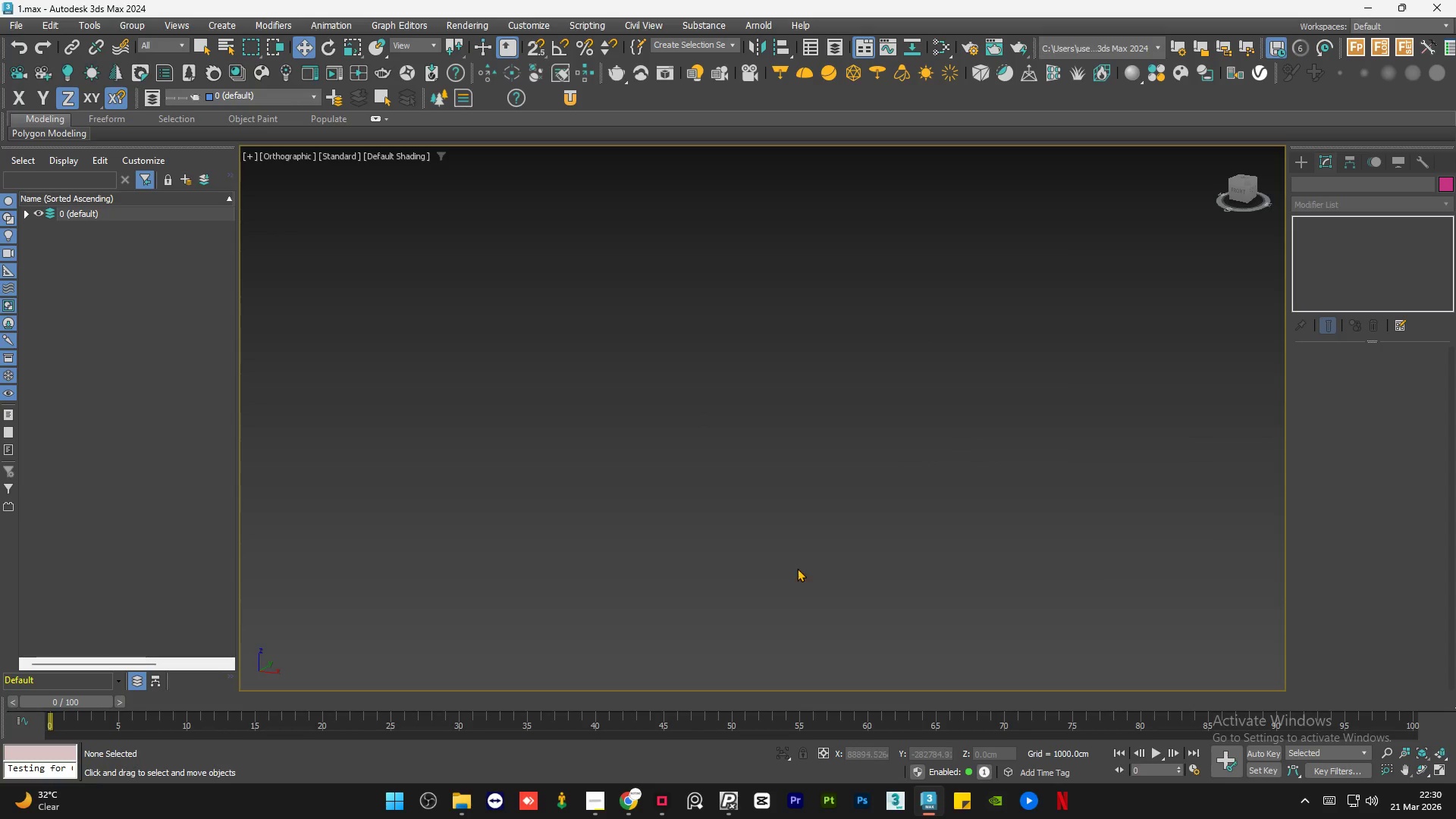 
scroll: coordinate [818, 560], scroll_direction: down, amount: 2.0
 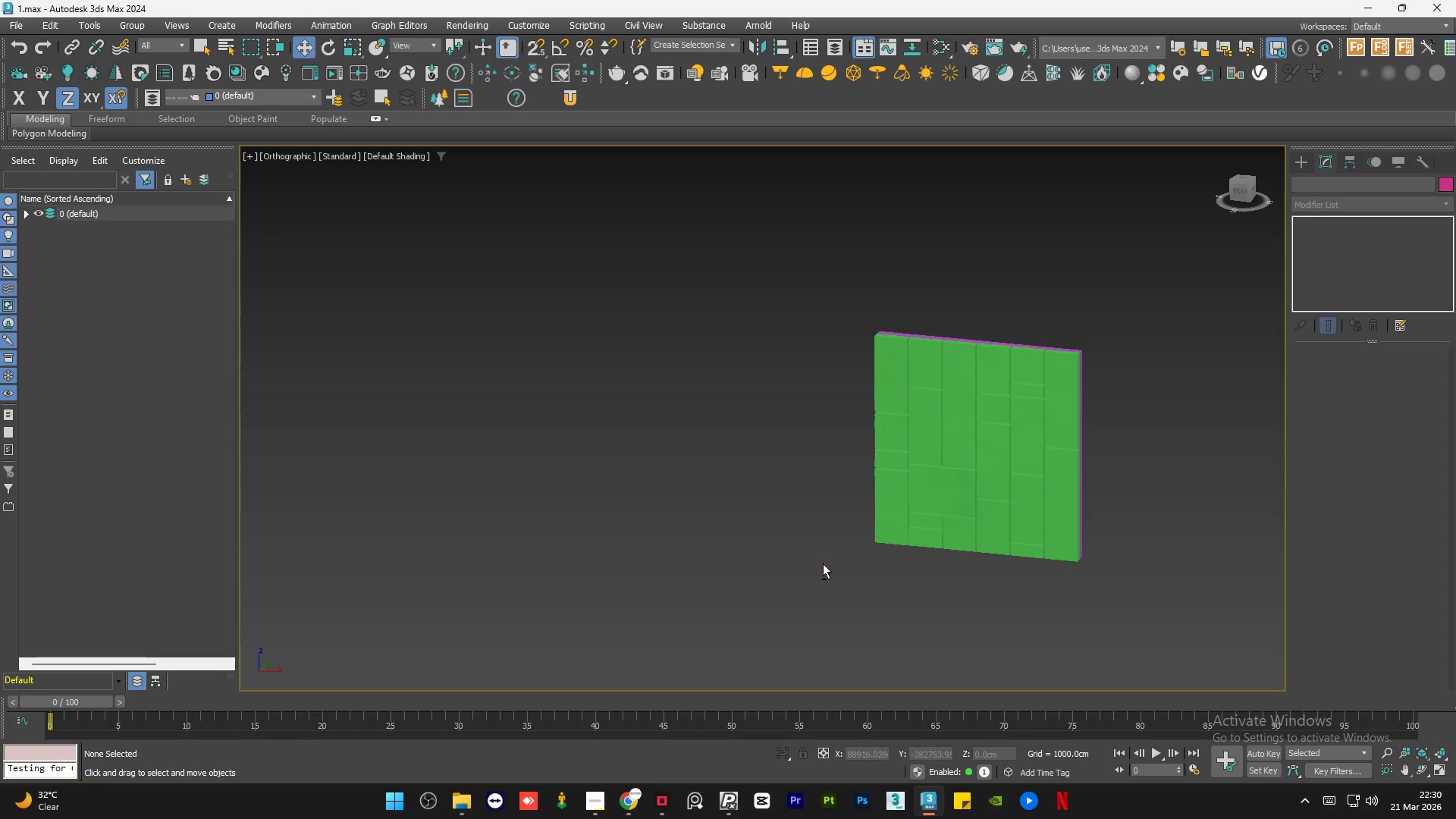 
key(Z)
 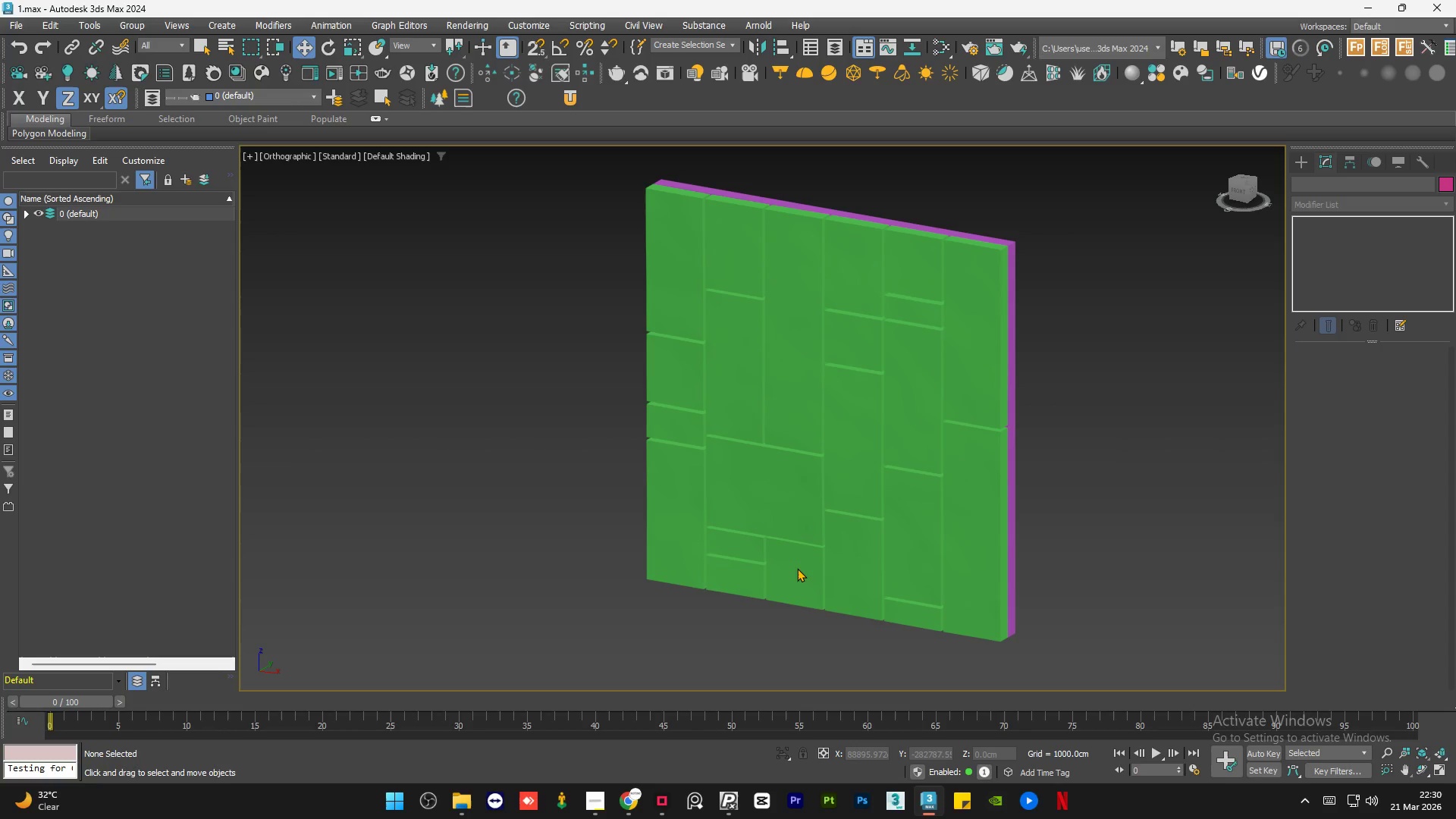 
wait(16.89)
 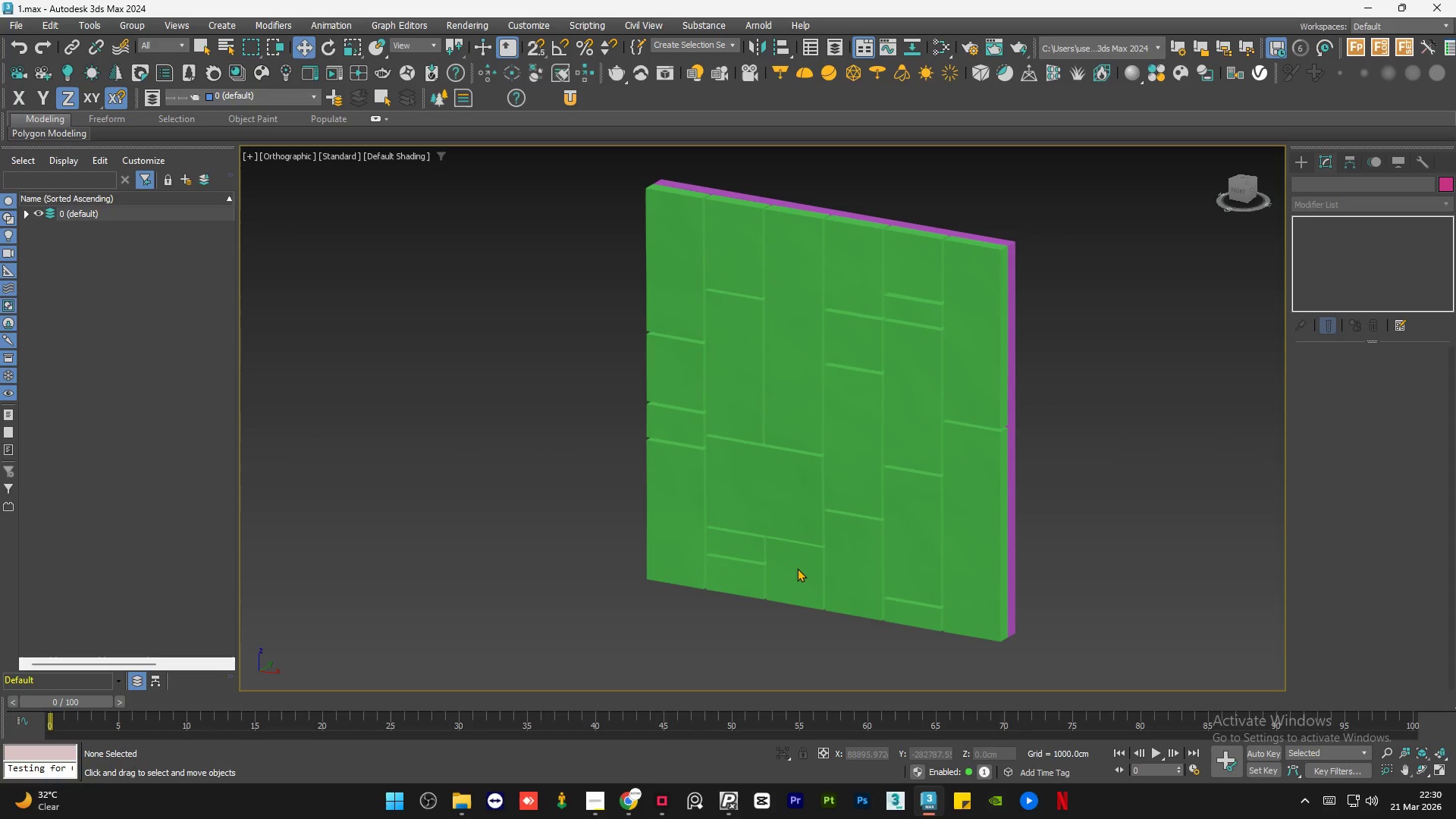 
scroll: coordinate [528, 533], scroll_direction: down, amount: 1.0
 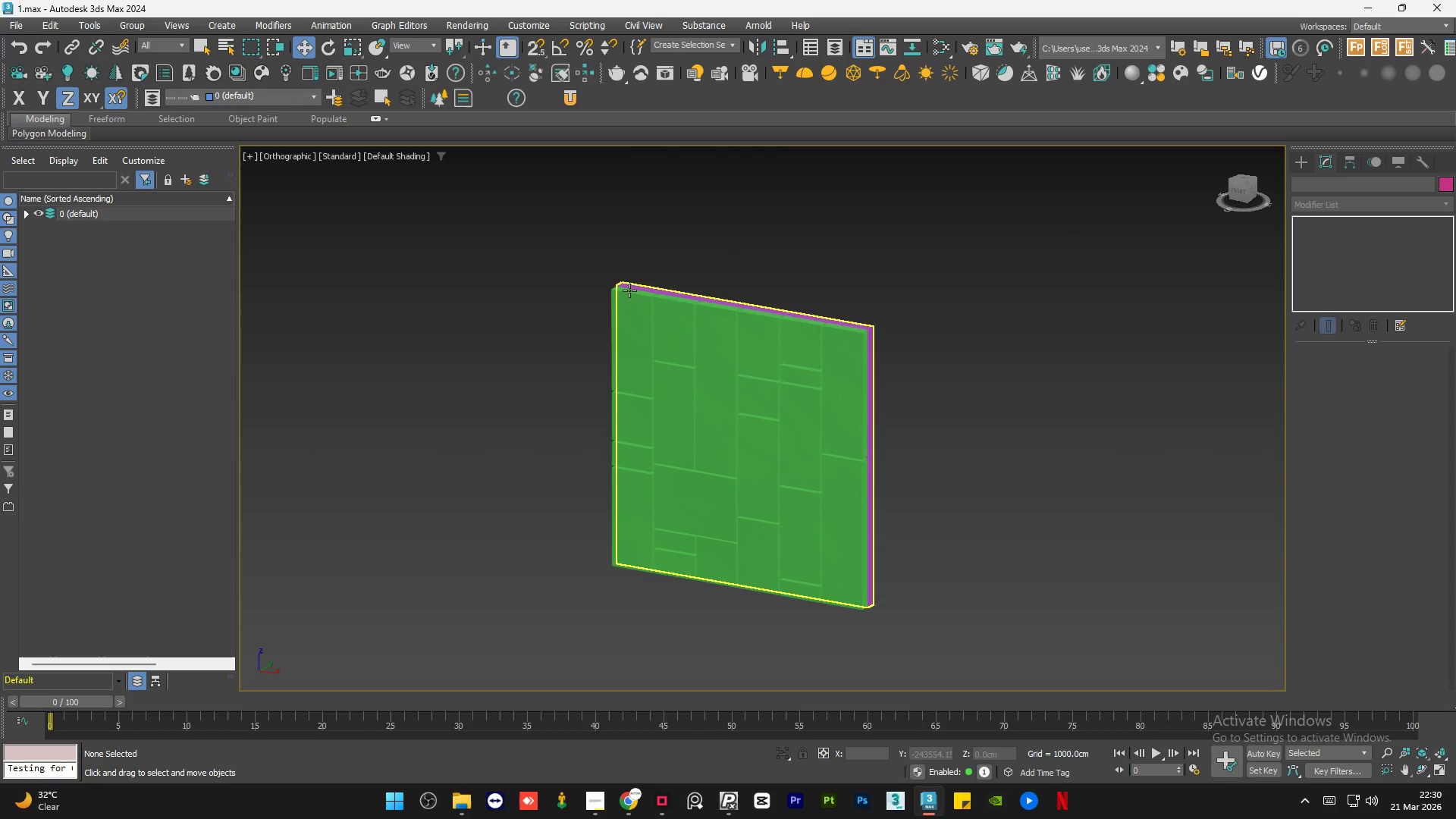 
scroll: coordinate [664, 267], scroll_direction: up, amount: 4.0
 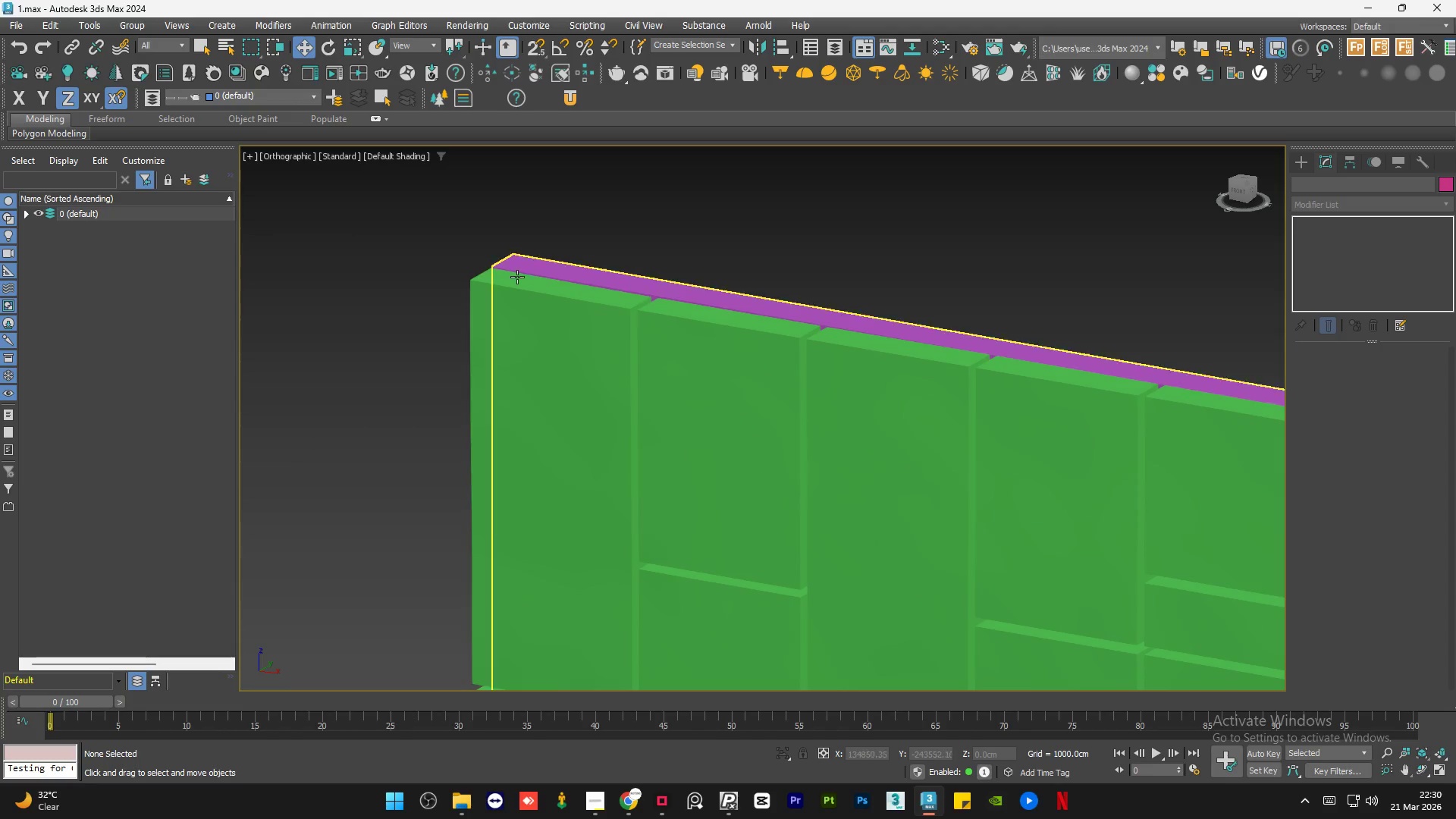 
scroll: coordinate [491, 274], scroll_direction: down, amount: 1.0
 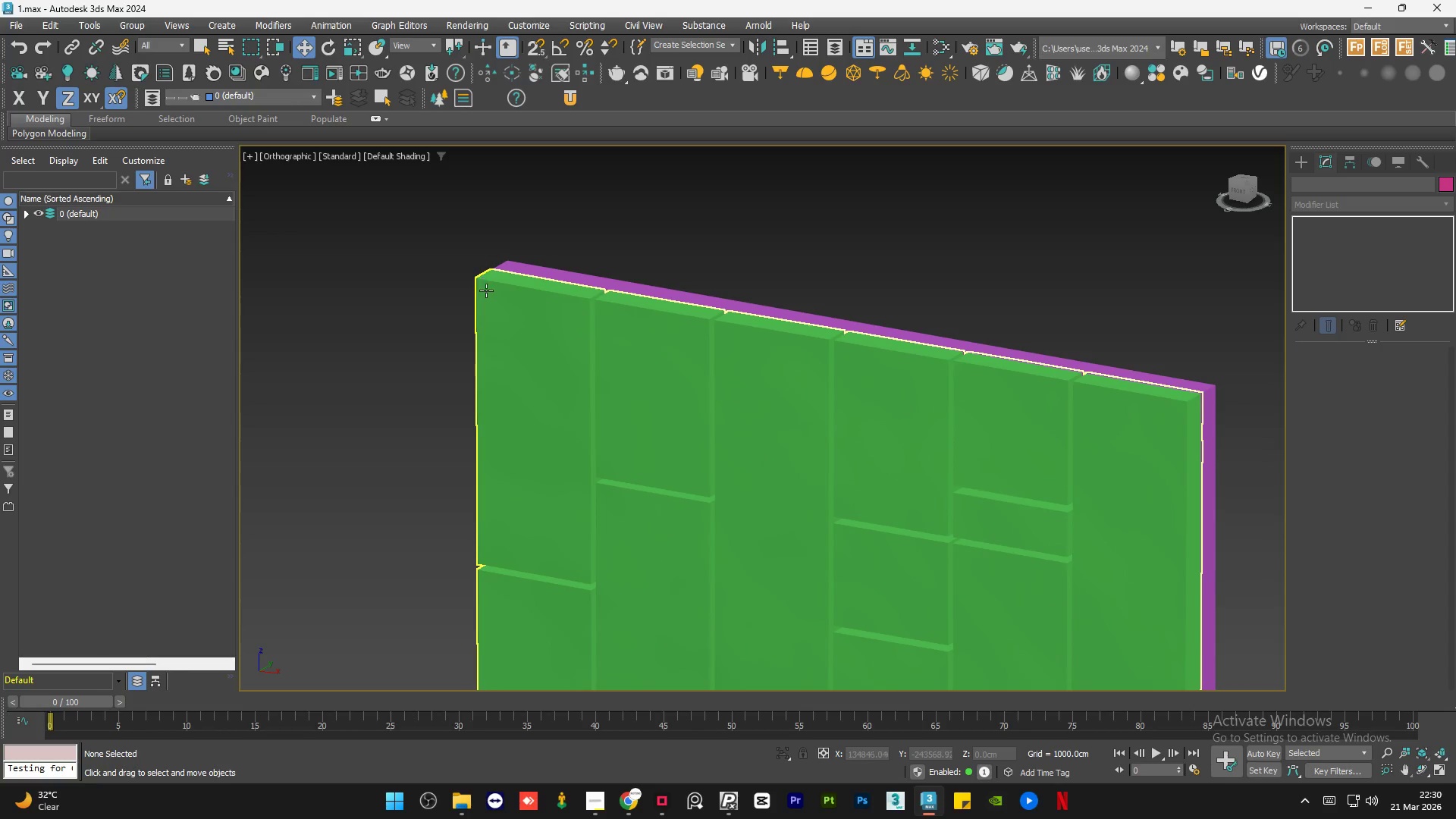 
scroll: coordinate [486, 290], scroll_direction: up, amount: 6.0
 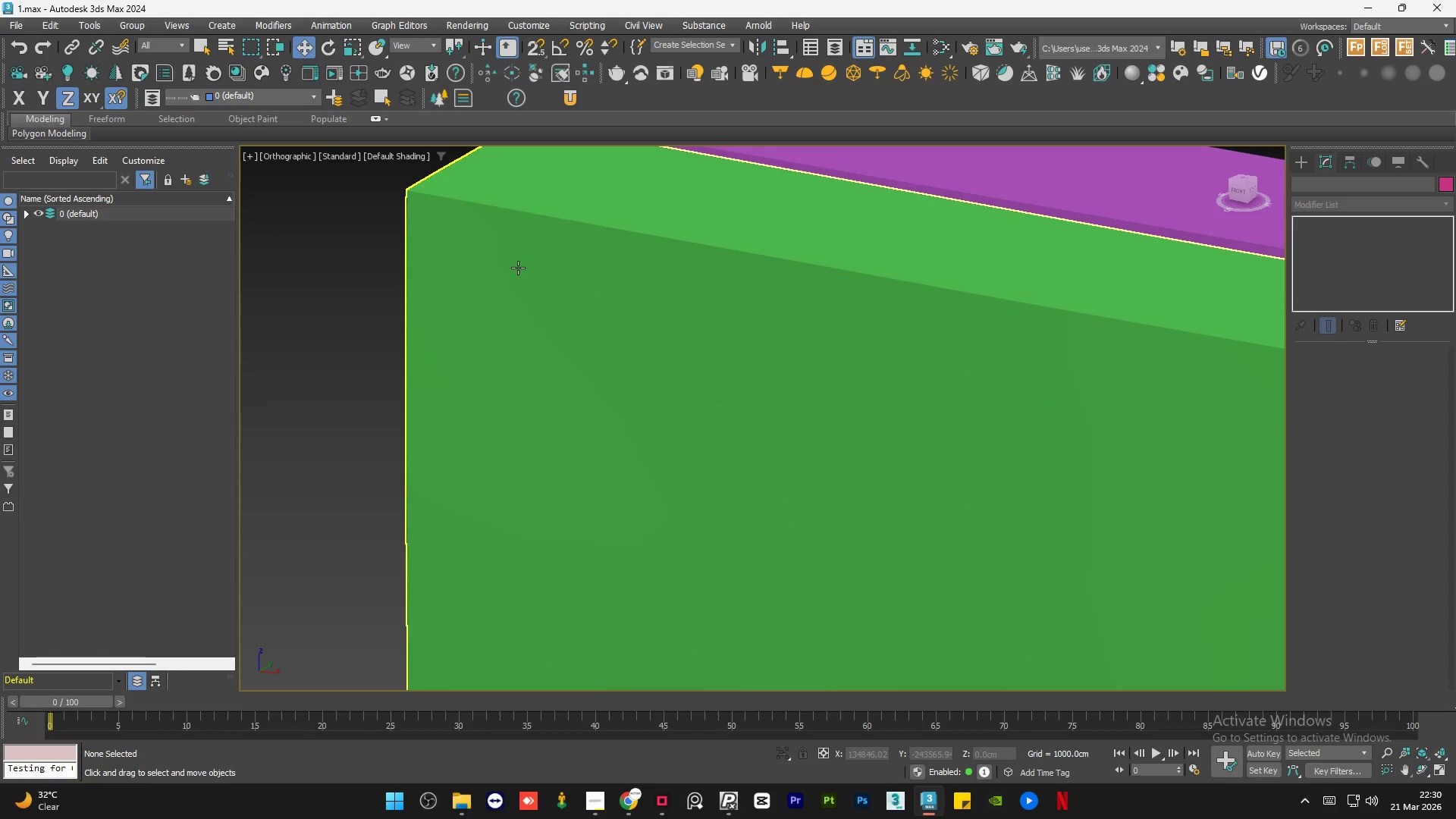 
scroll: coordinate [541, 262], scroll_direction: down, amount: 6.0
 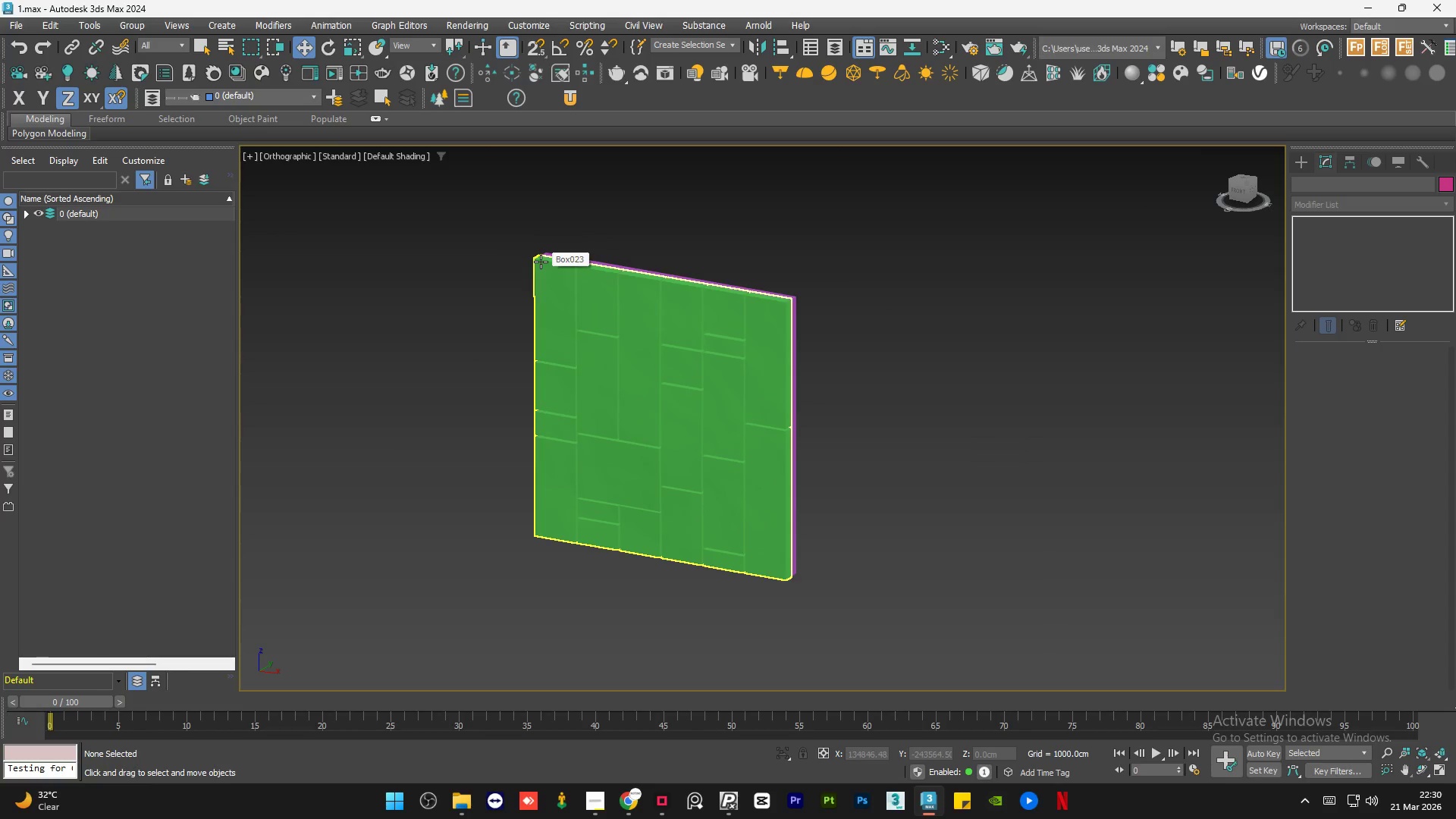 
hold_key(key=AltLeft, duration=0.62)
 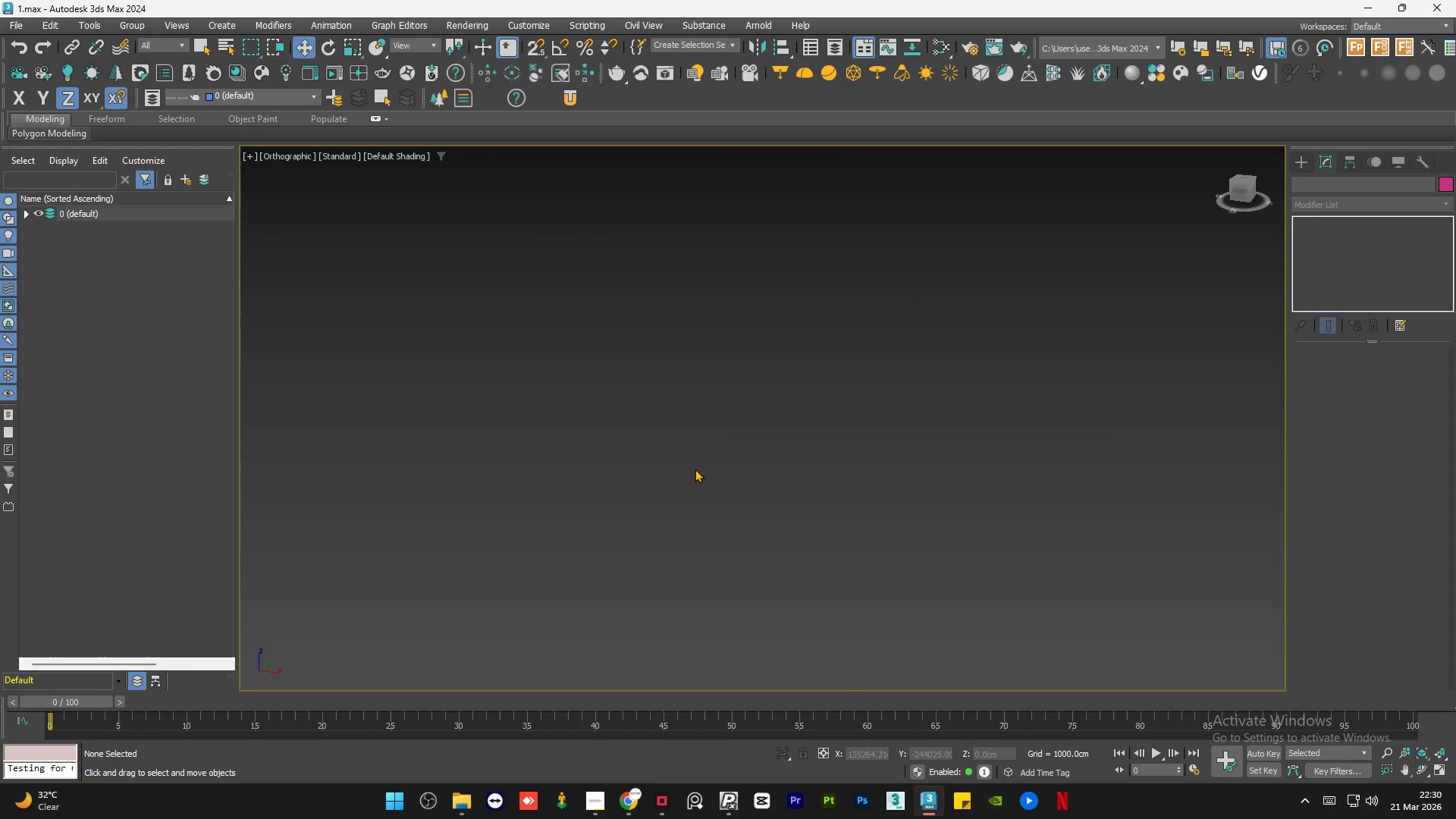 
key(Z)
 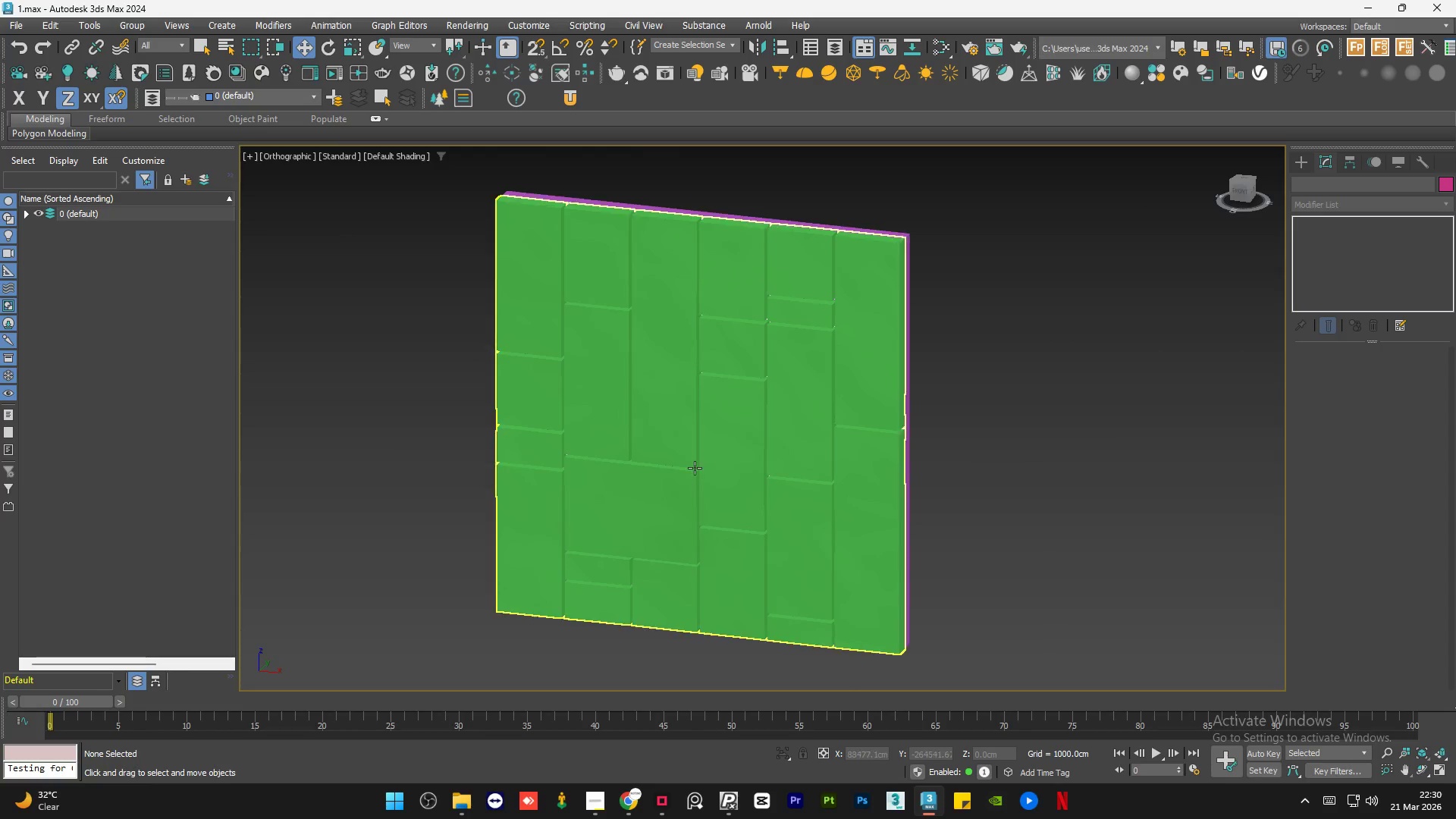 
hold_key(key=AltLeft, duration=0.45)
 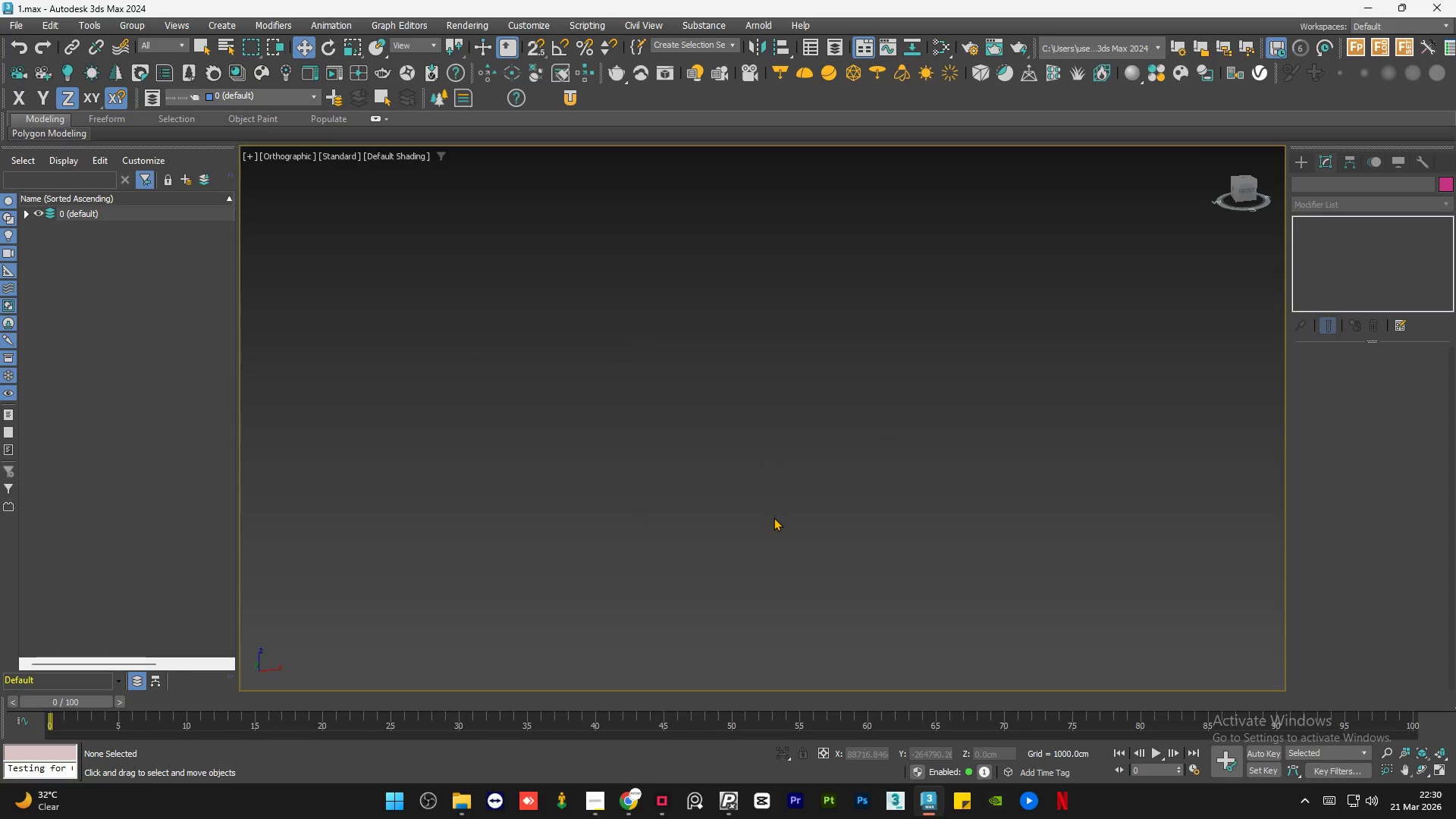 
scroll: coordinate [682, 475], scroll_direction: down, amount: 3.0
 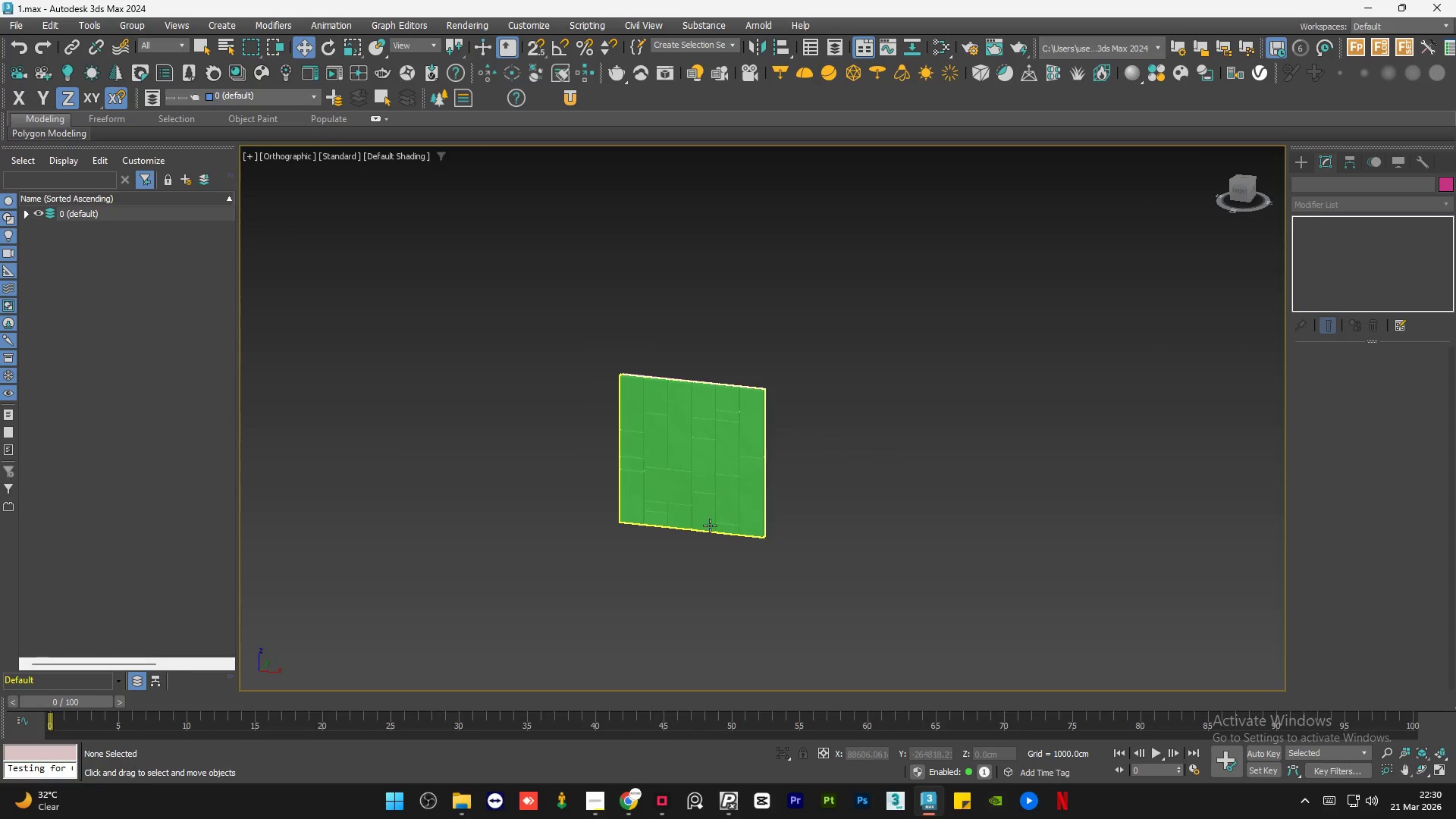 
key(Z)
 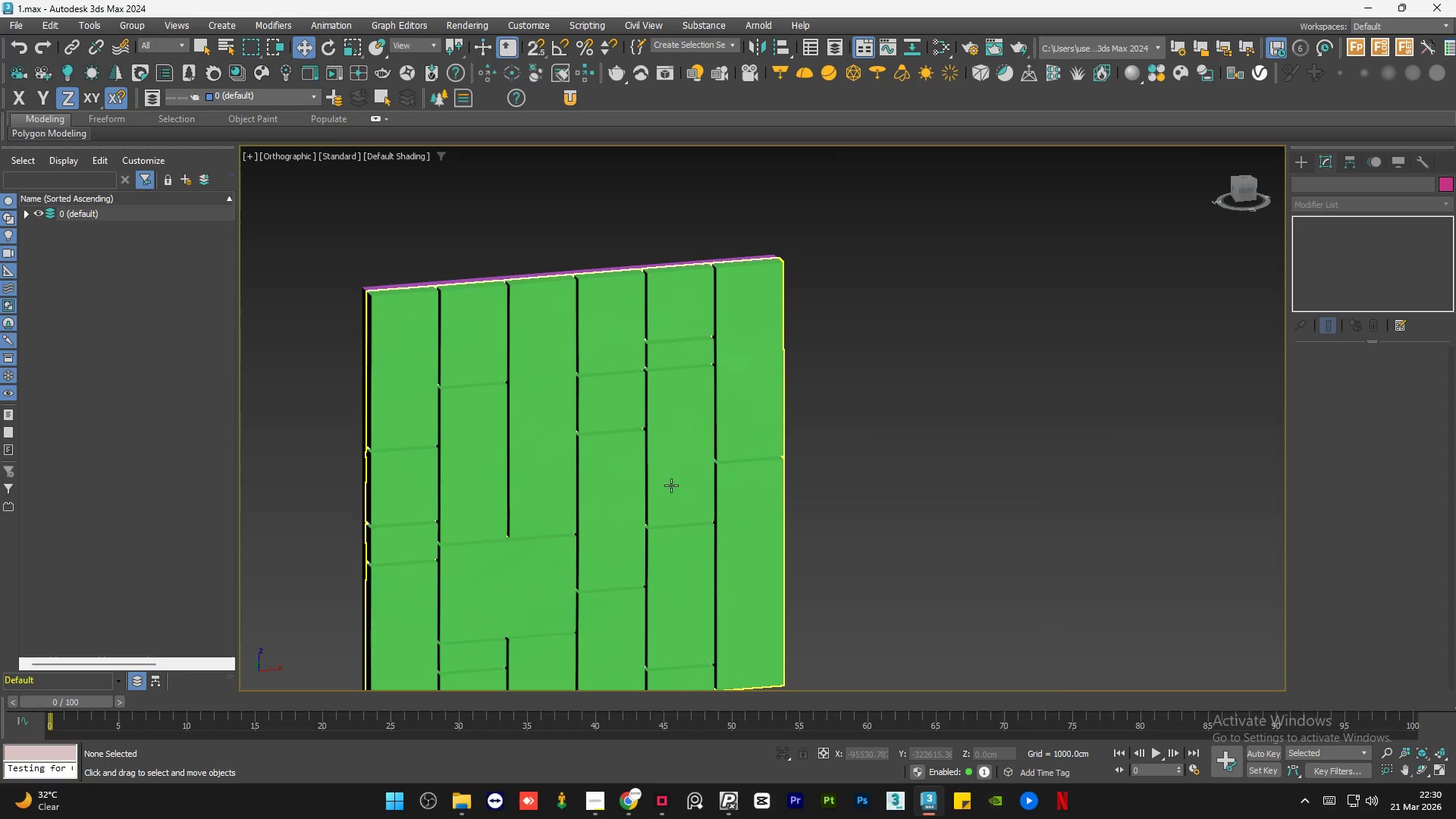 
scroll: coordinate [668, 482], scroll_direction: down, amount: 1.0
 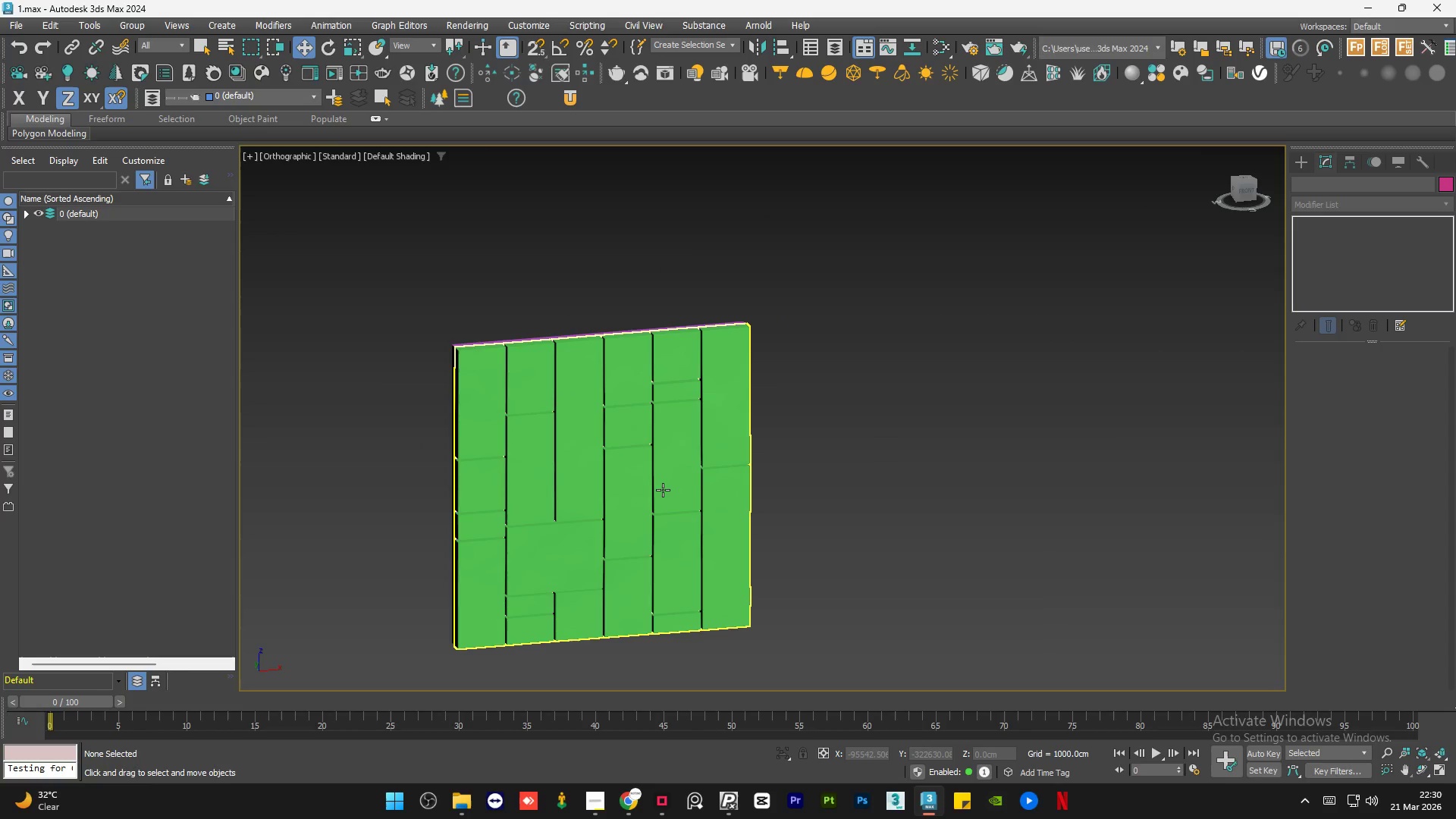 
hold_key(key=AltLeft, duration=0.58)
 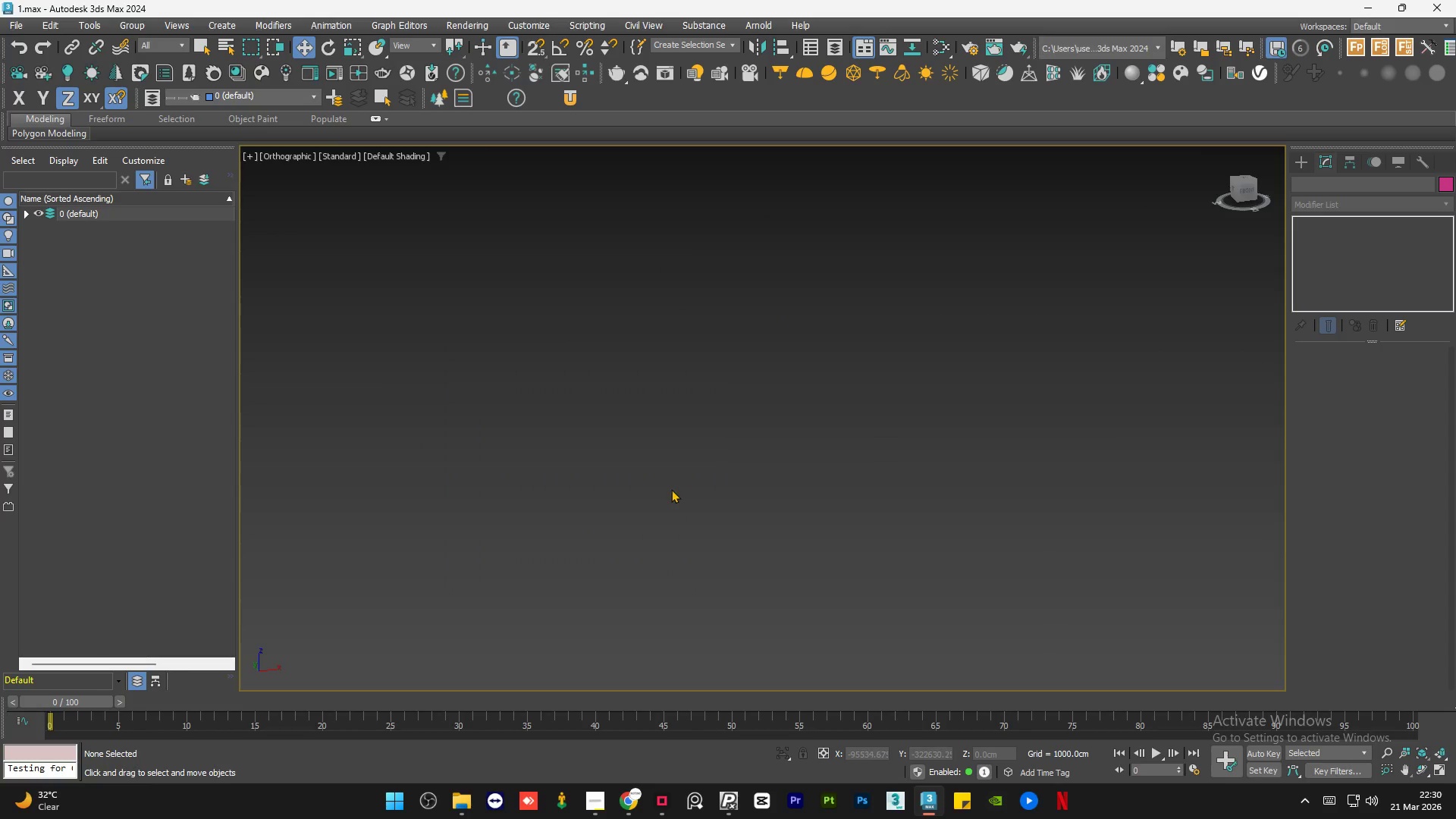 
key(Z)
 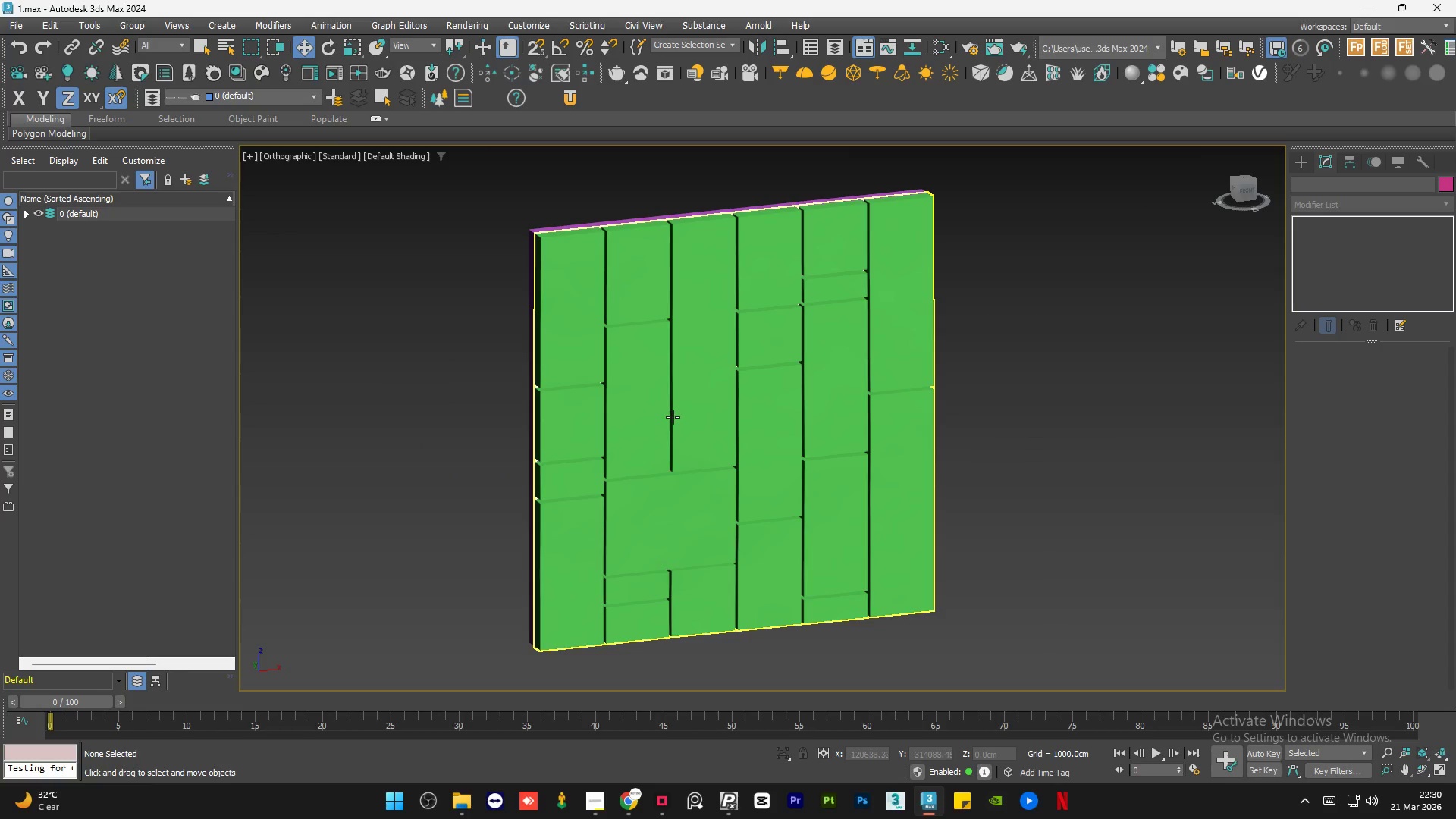 
left_click([673, 417])
 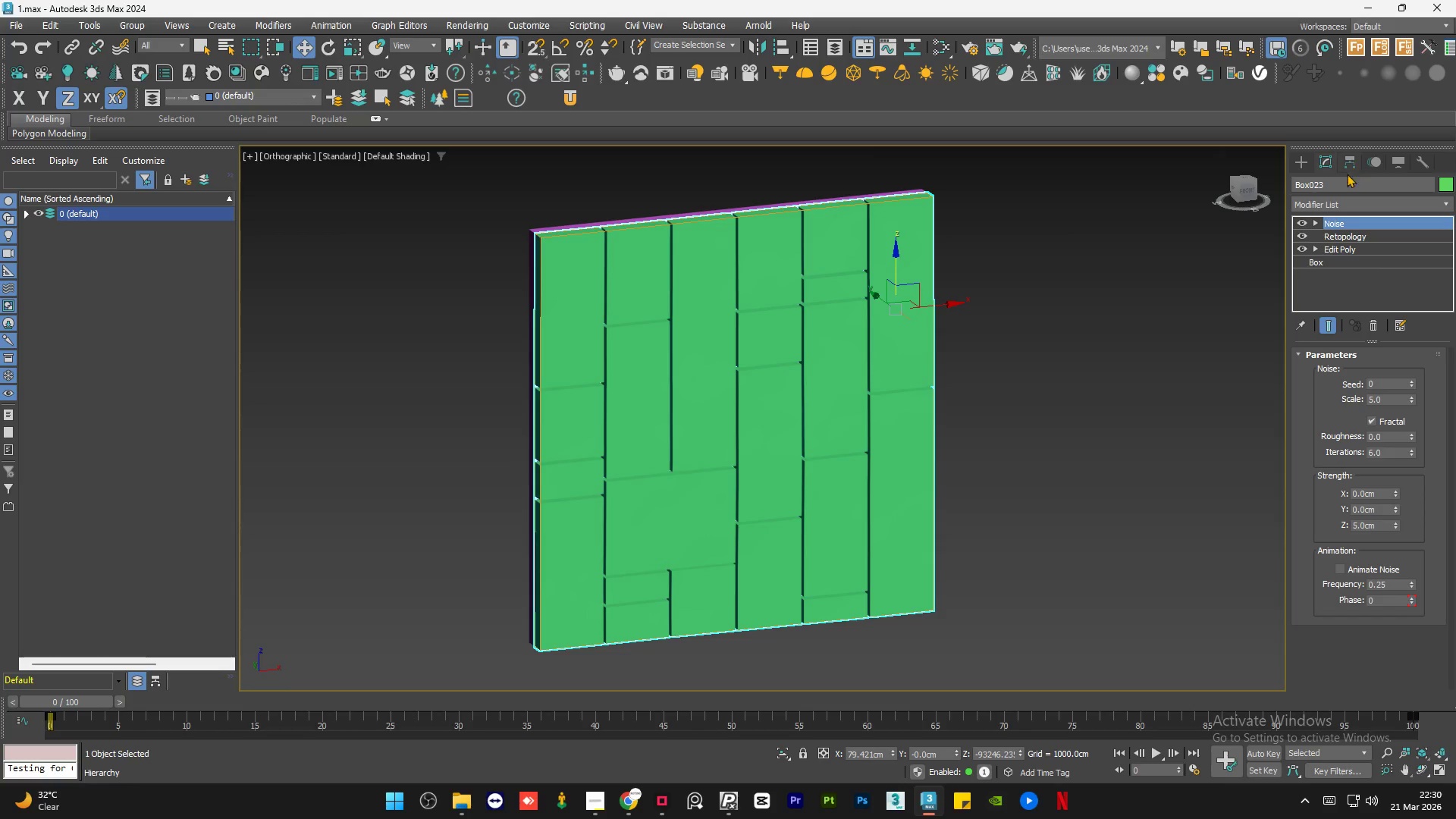 
left_click([1347, 202])
 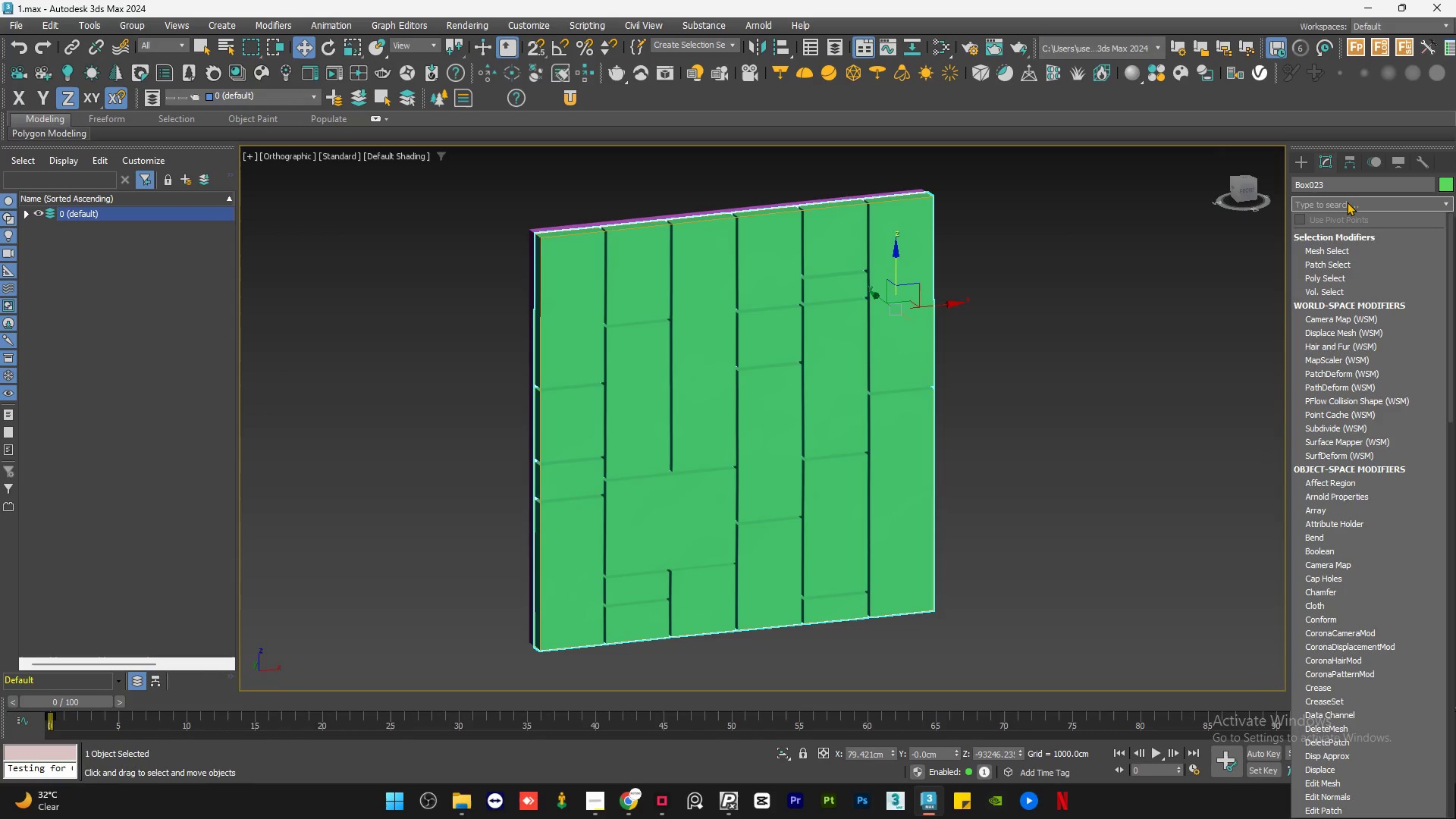 
type(ed)
 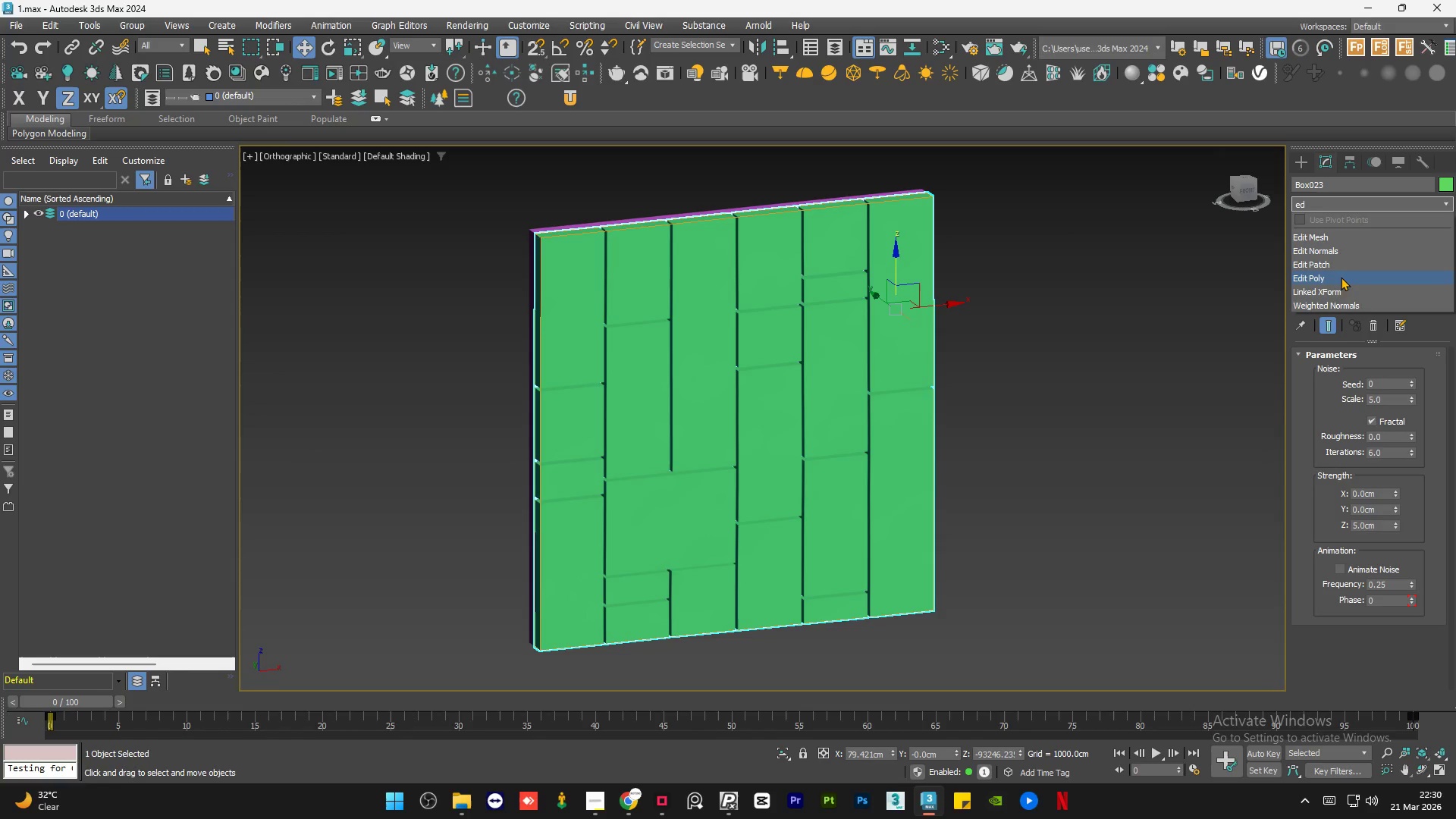 
left_click([1338, 280])
 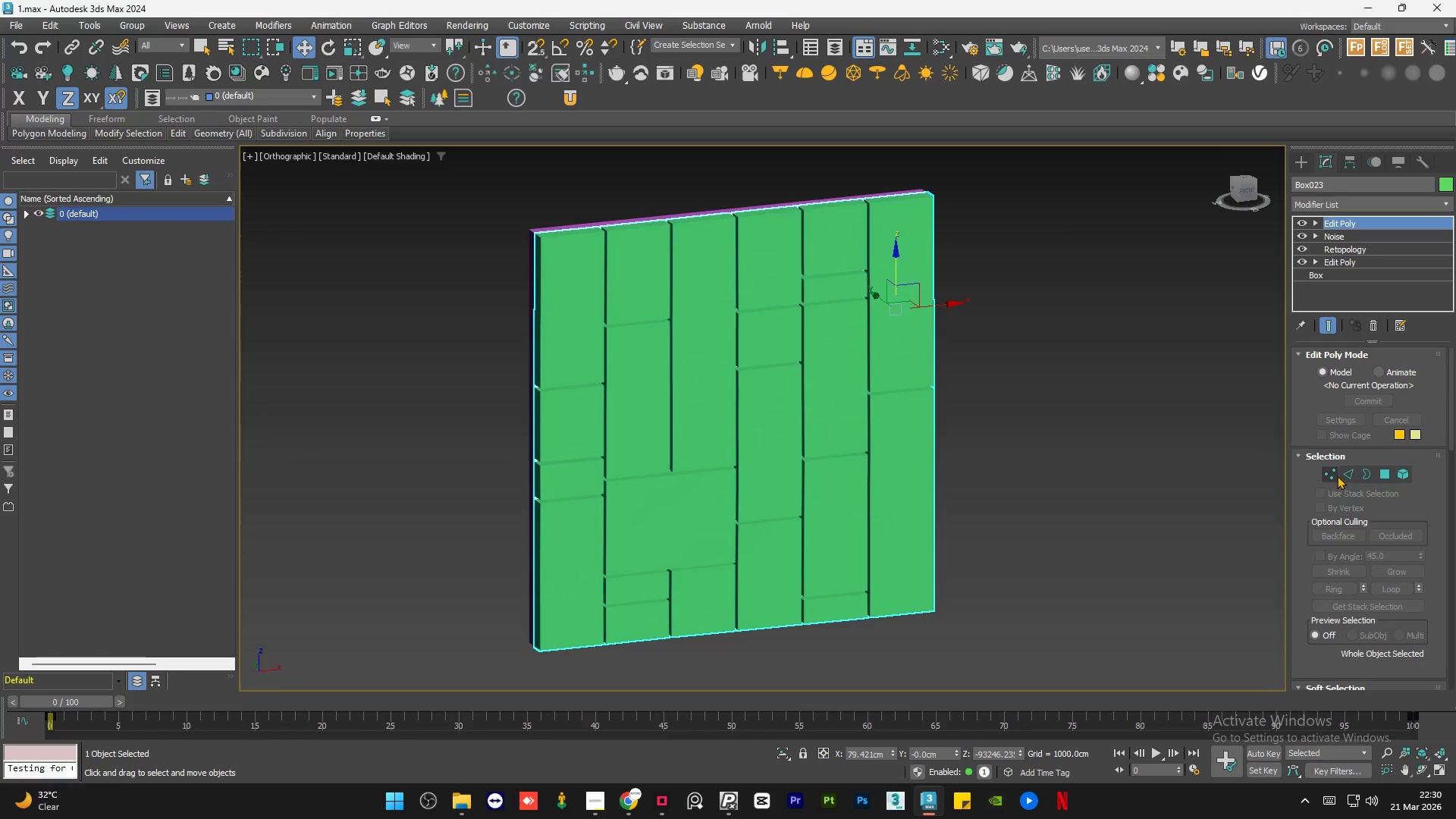 
left_click([1335, 472])
 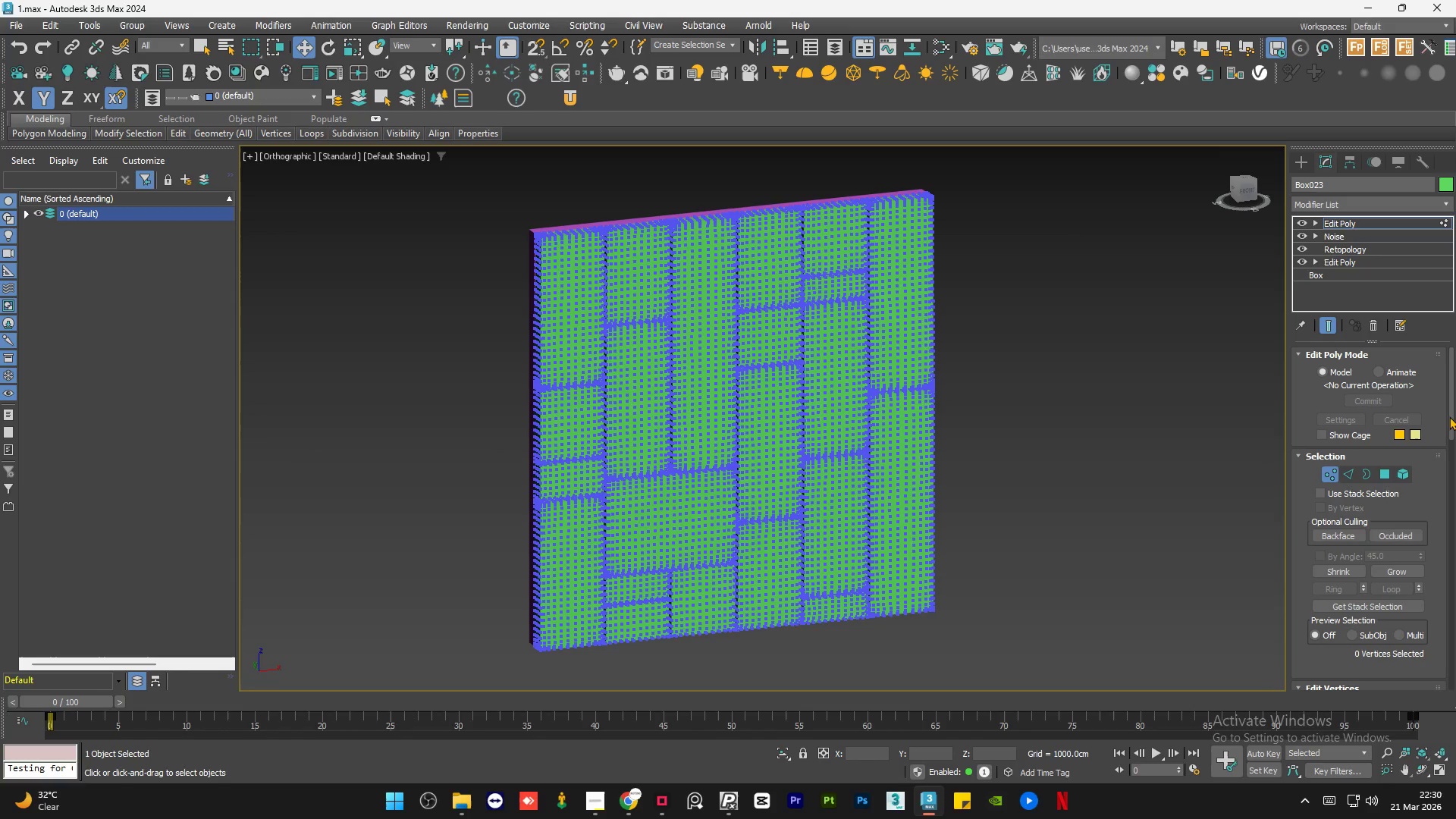 
left_click_drag(start_coordinate=[1451, 410], to_coordinate=[1455, 506])
 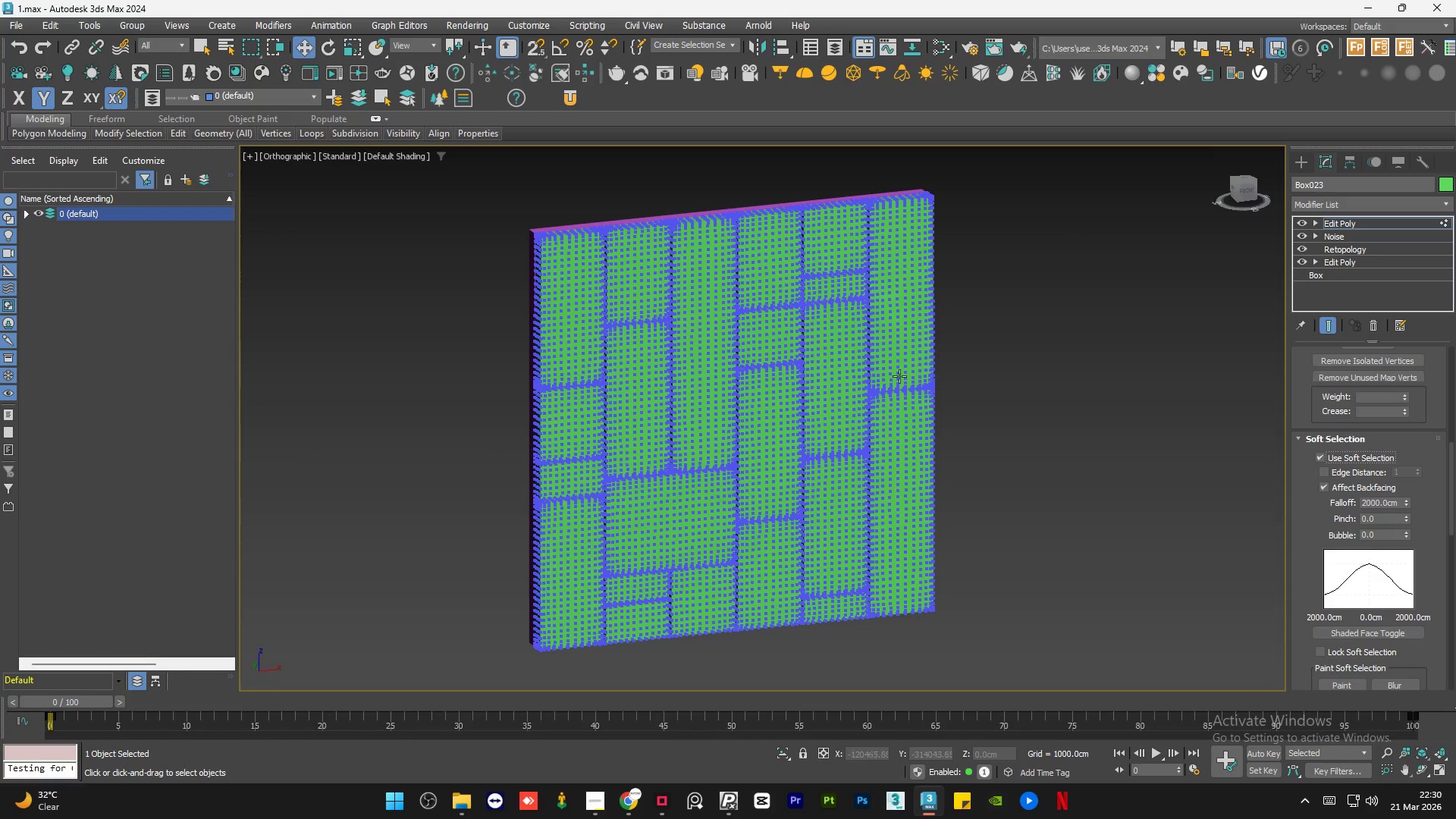 
left_click([759, 420])
 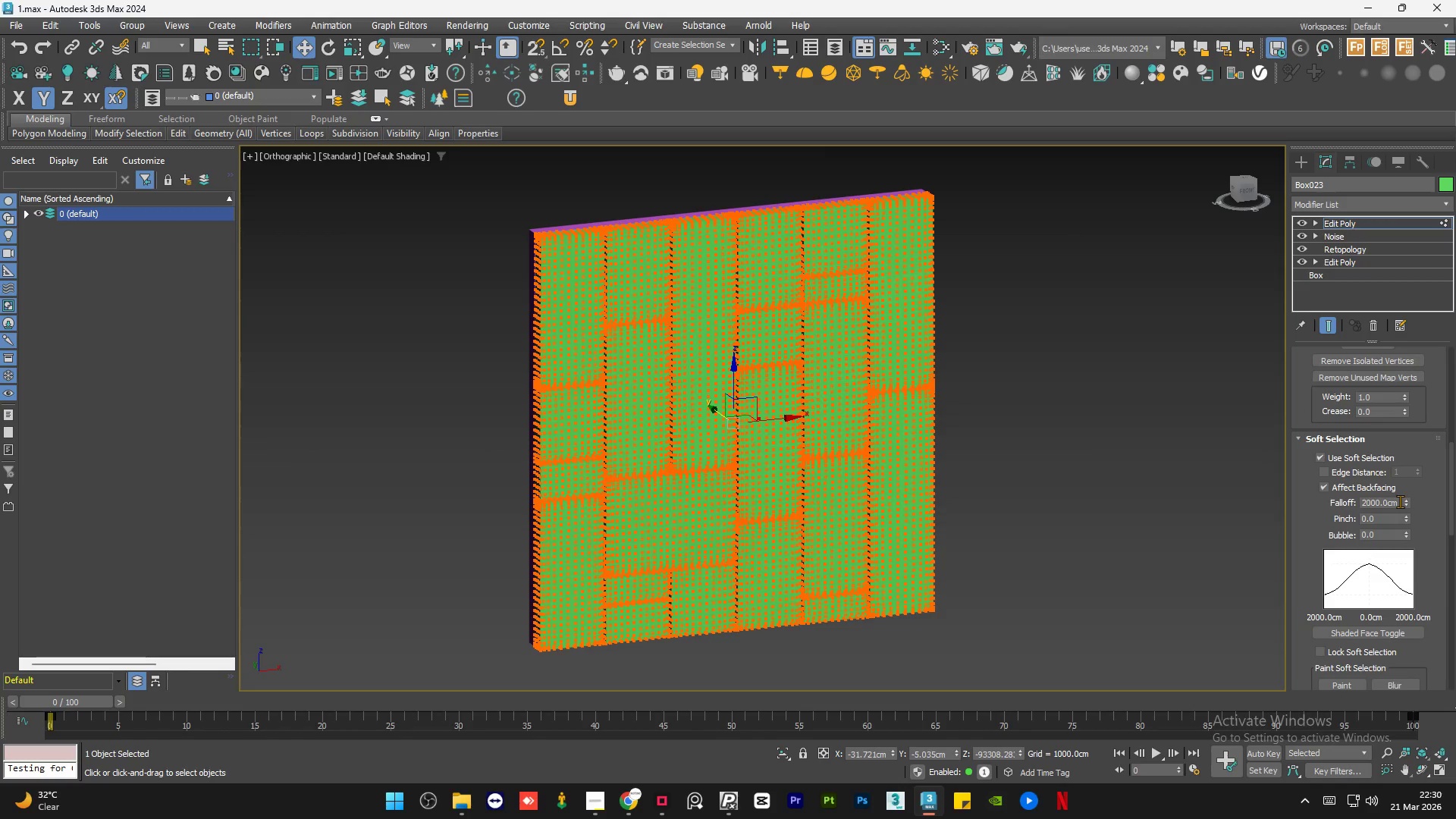 
double_click([1374, 498])
 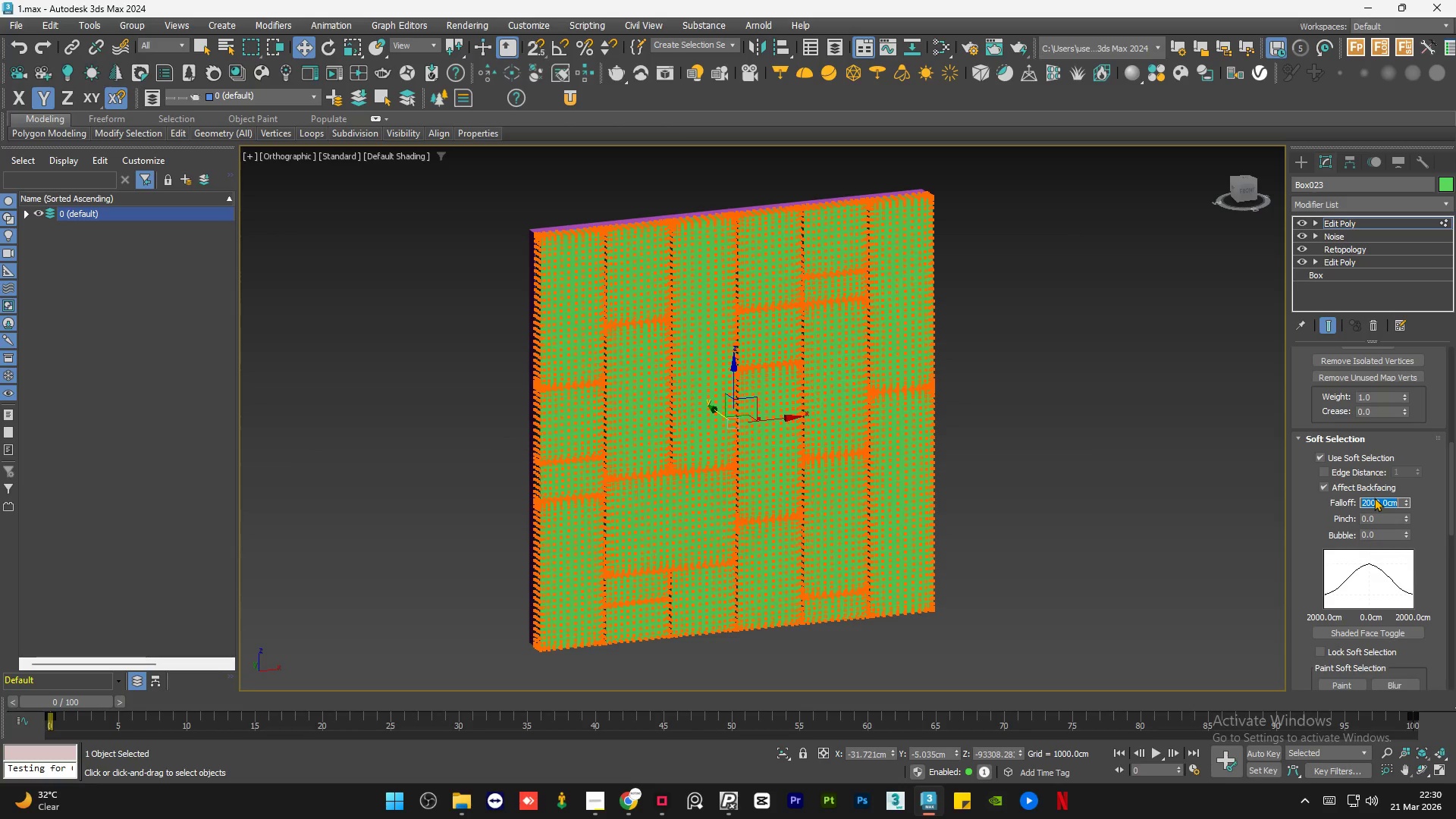 
key(Numpad2)
 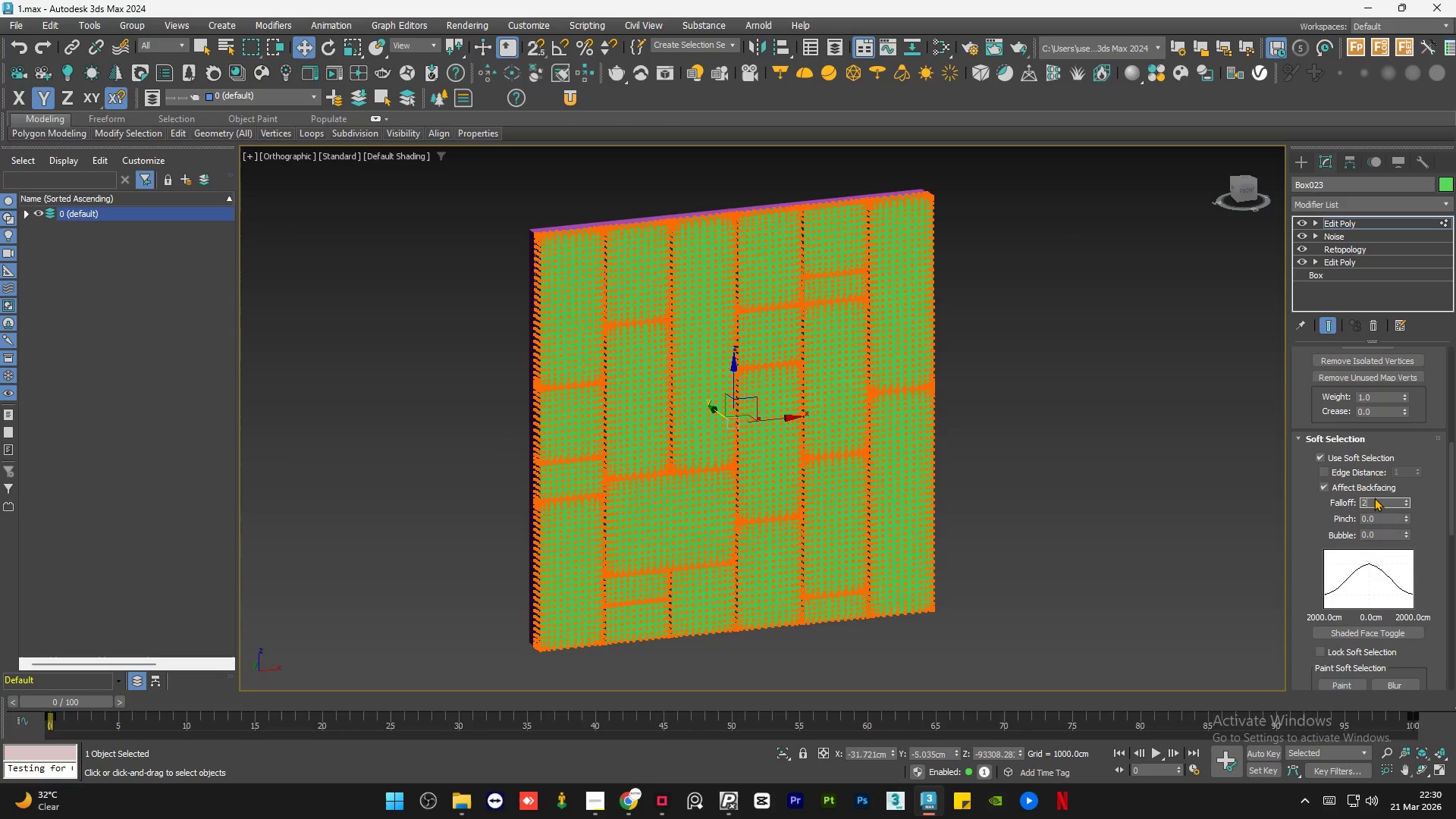 
key(Numpad0)
 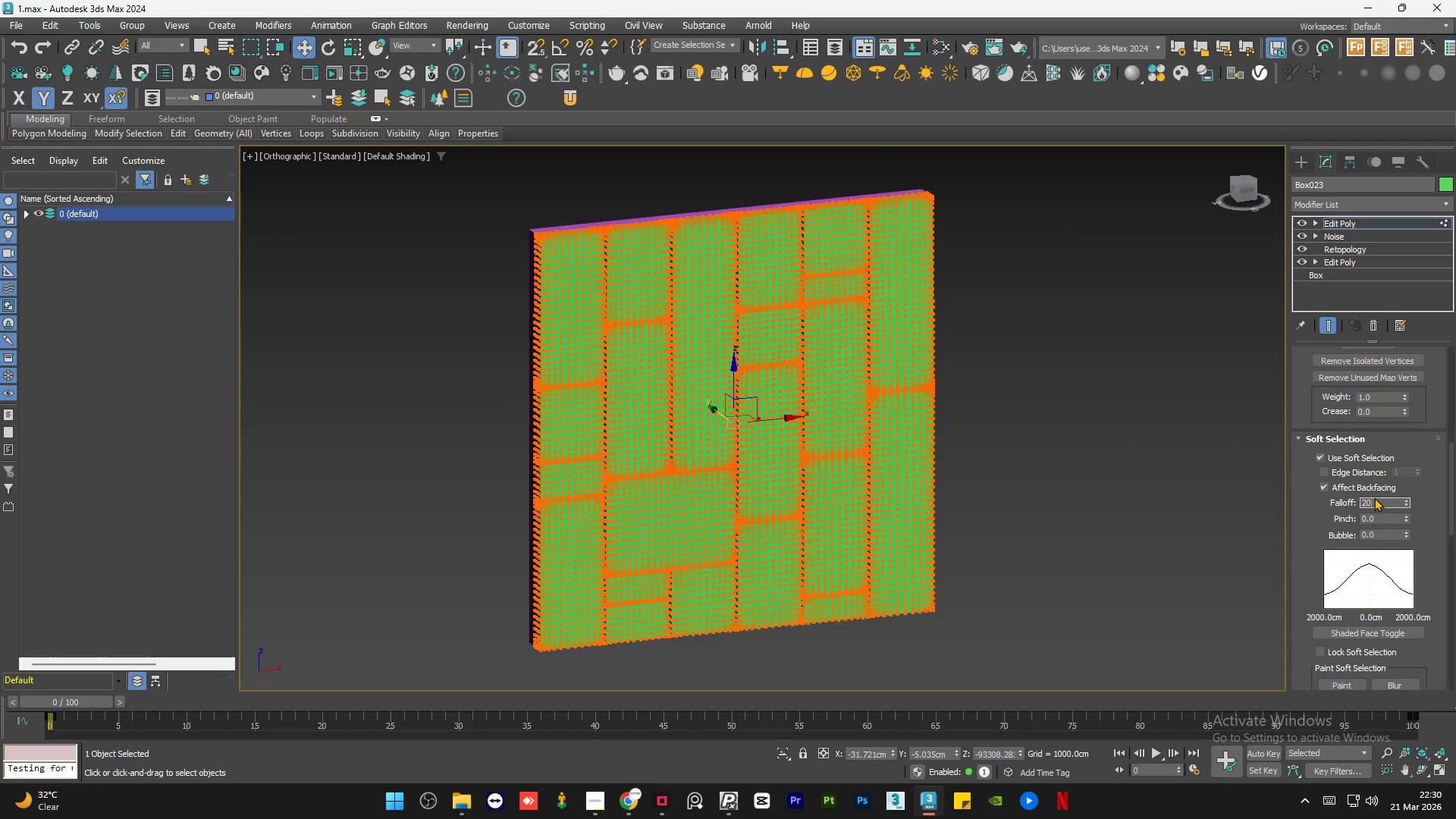 
key(NumpadEnter)
 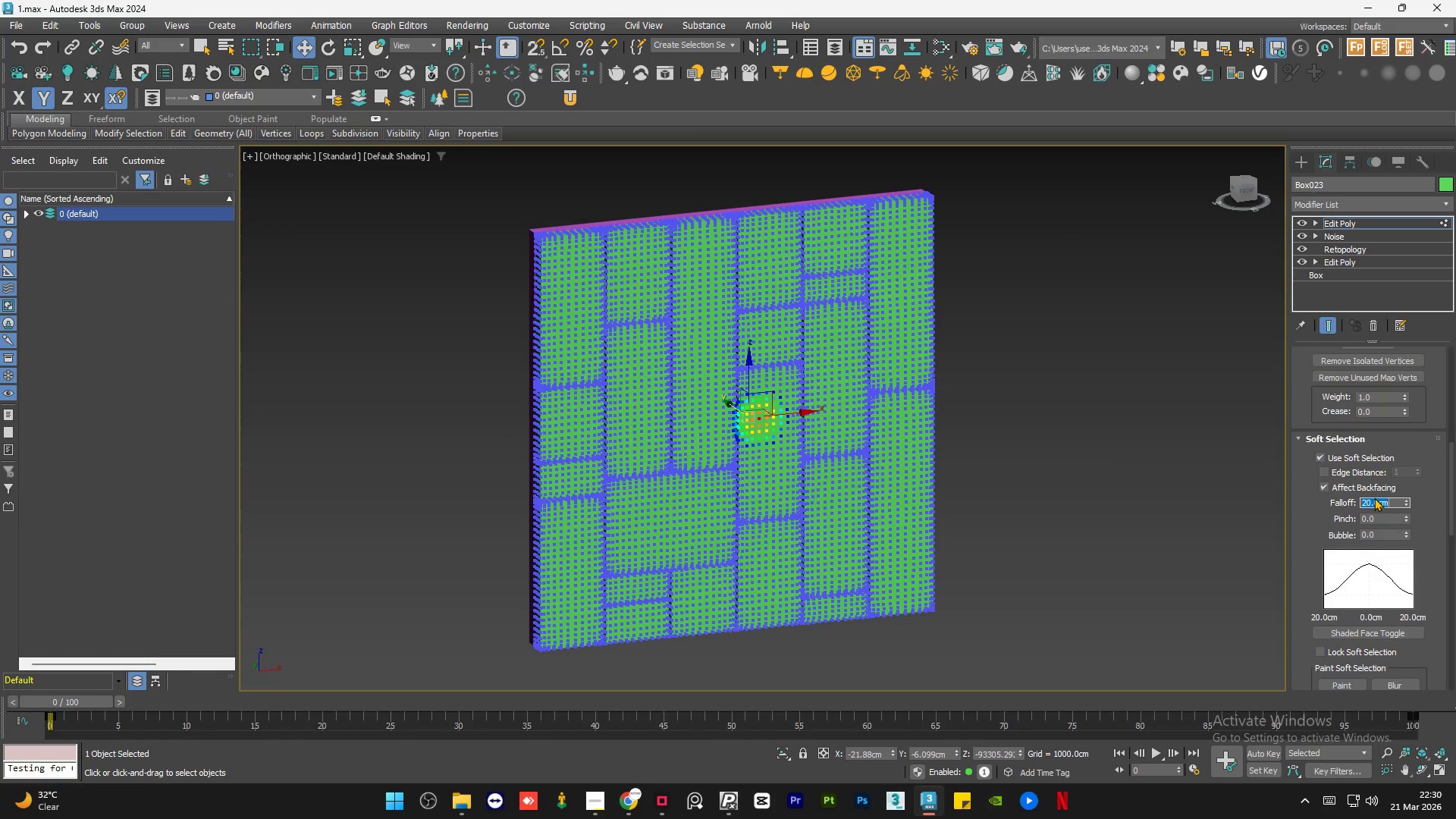 
key(Numpad5)
 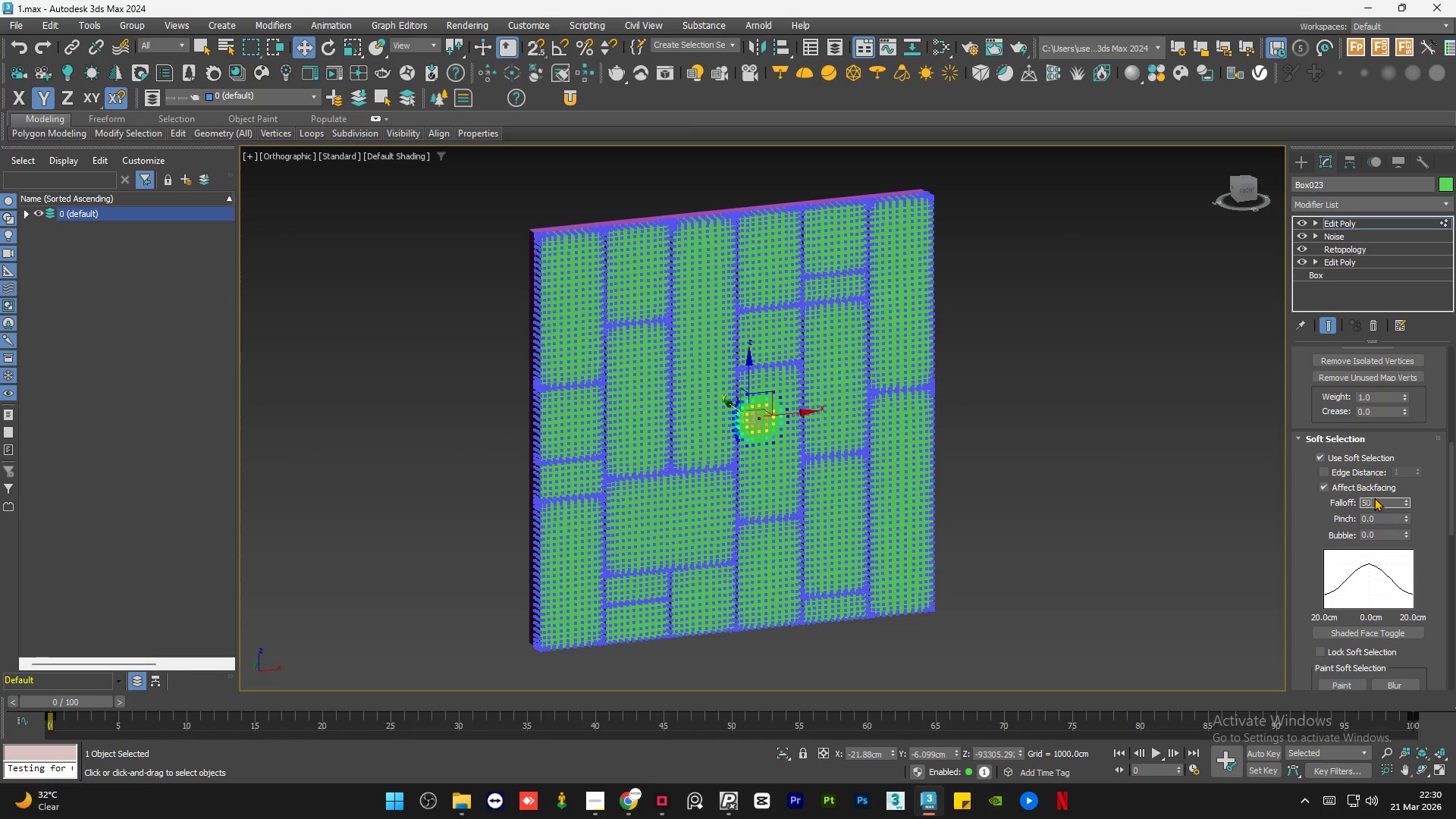 
key(Numpad0)
 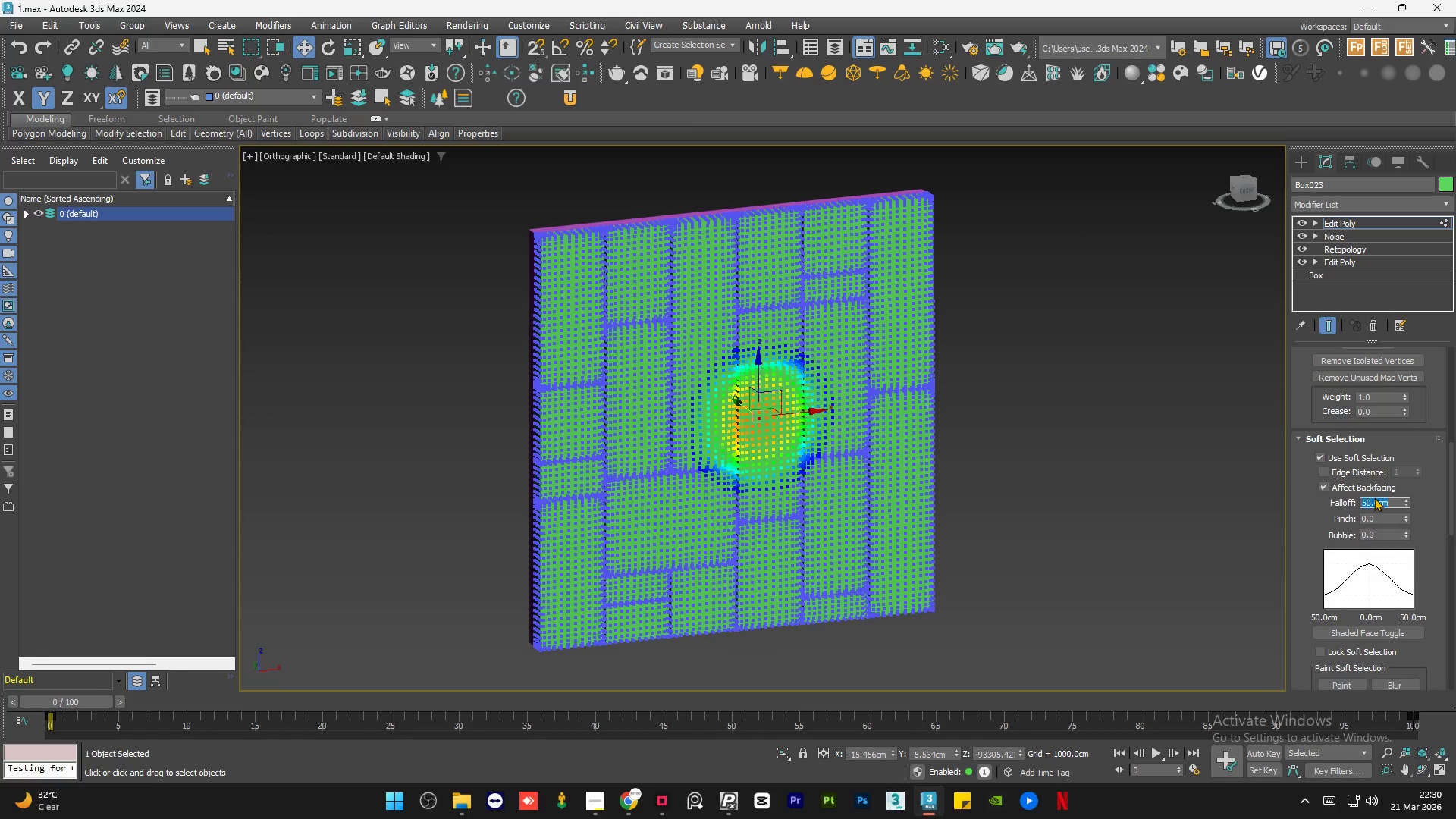 
key(NumpadEnter)
 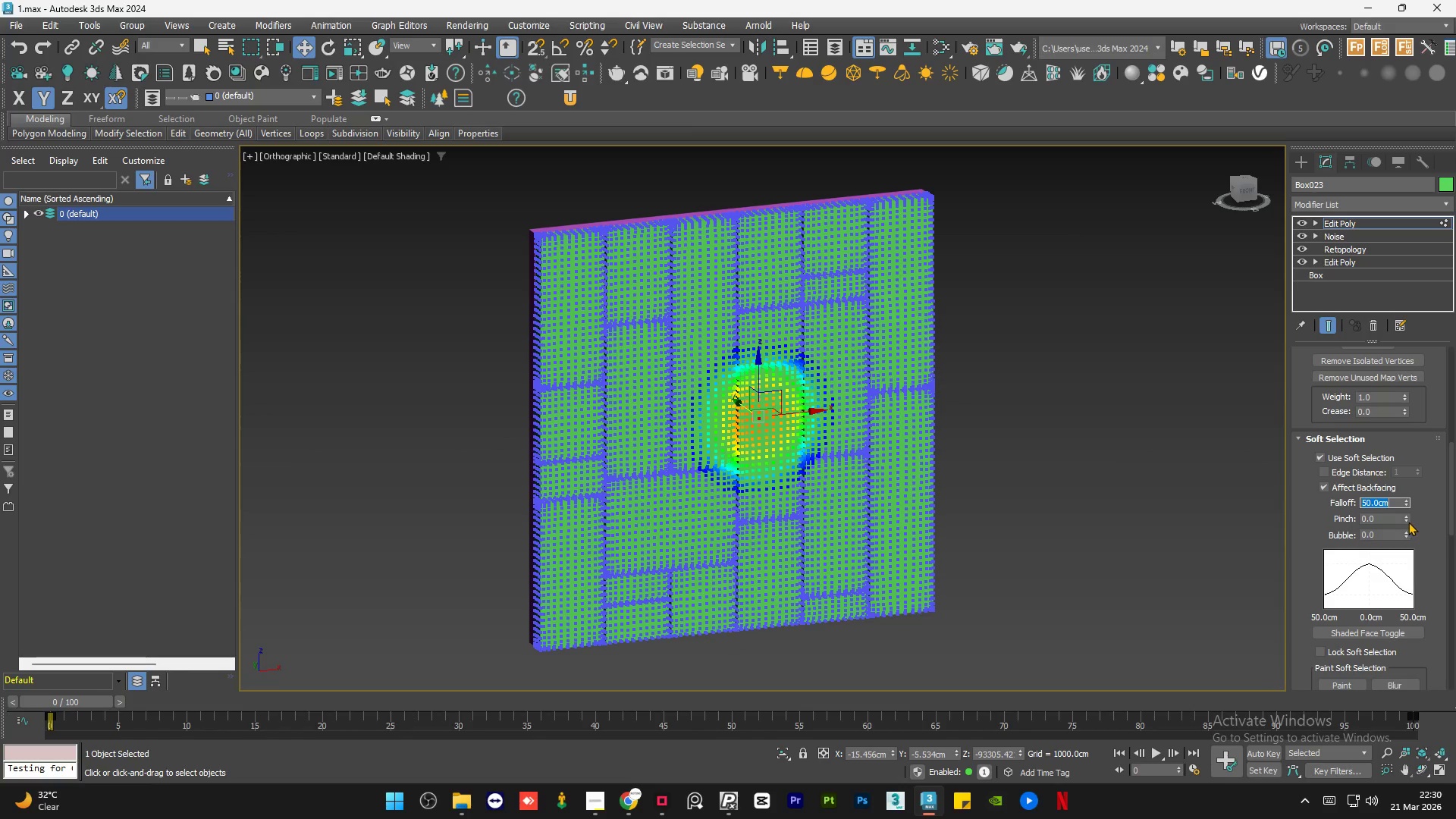 
left_click_drag(start_coordinate=[1407, 518], to_coordinate=[1392, 485])
 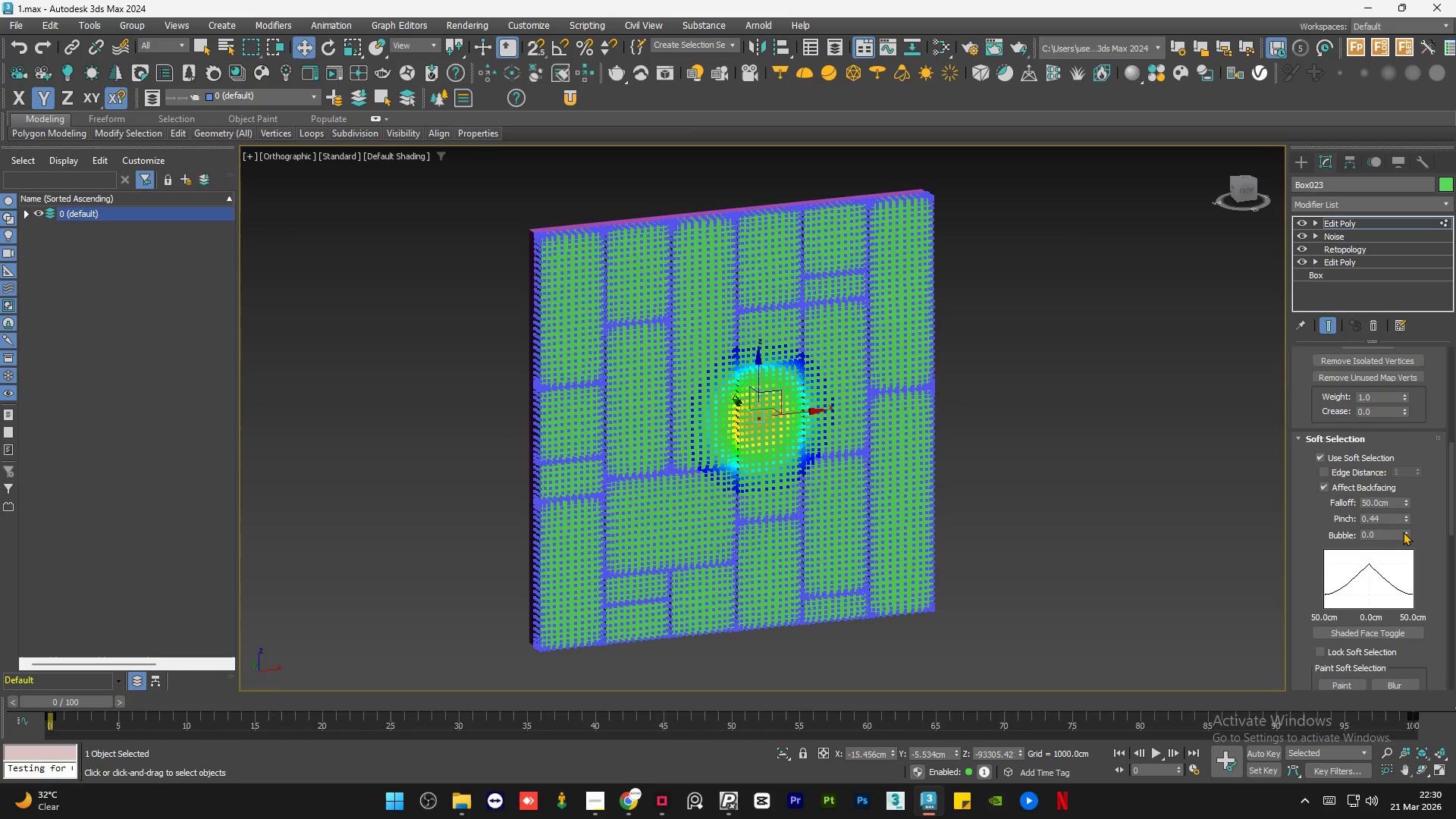 
left_click_drag(start_coordinate=[1405, 532], to_coordinate=[1401, 507])
 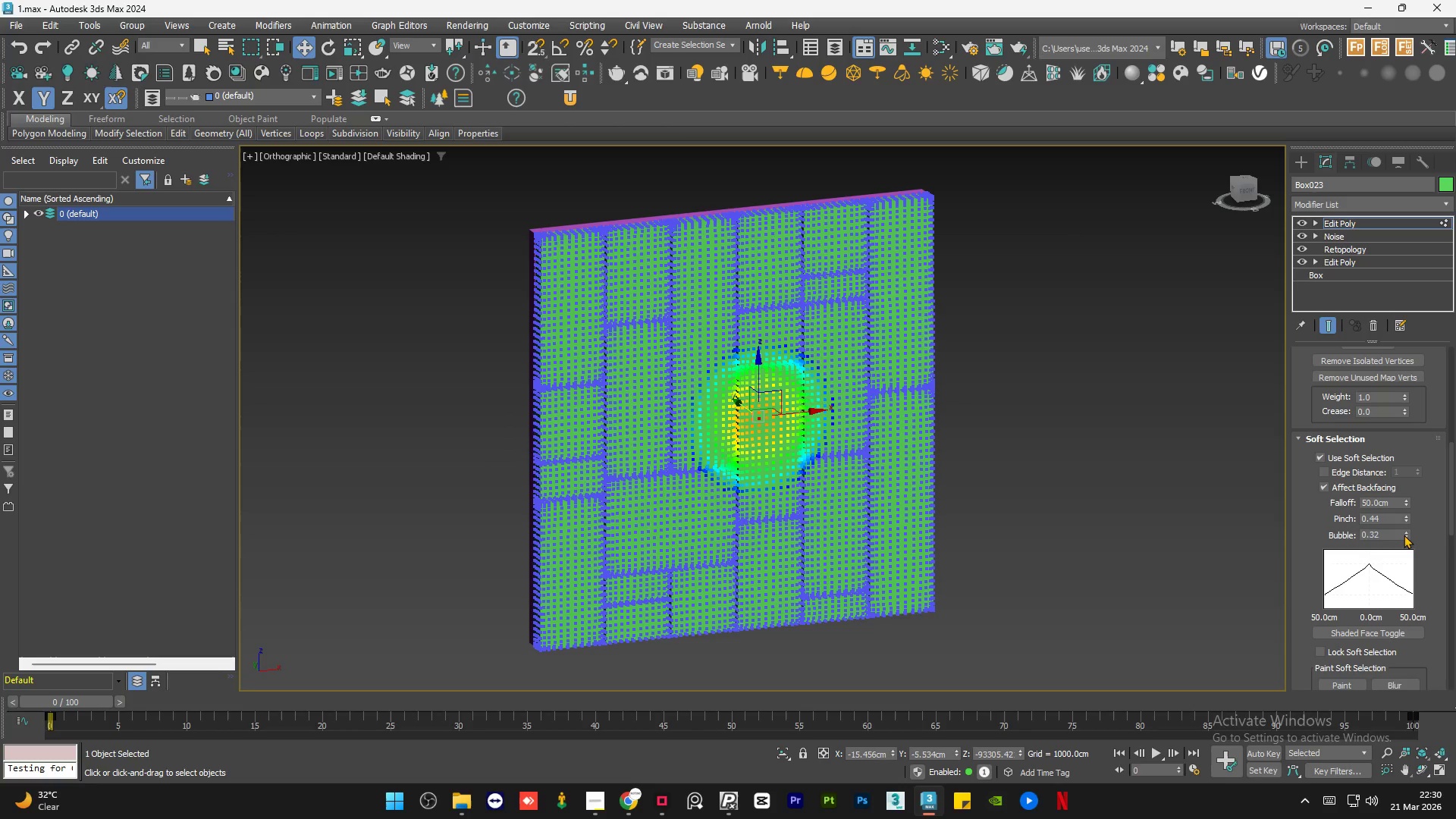 
left_click_drag(start_coordinate=[1404, 530], to_coordinate=[1409, 530])
 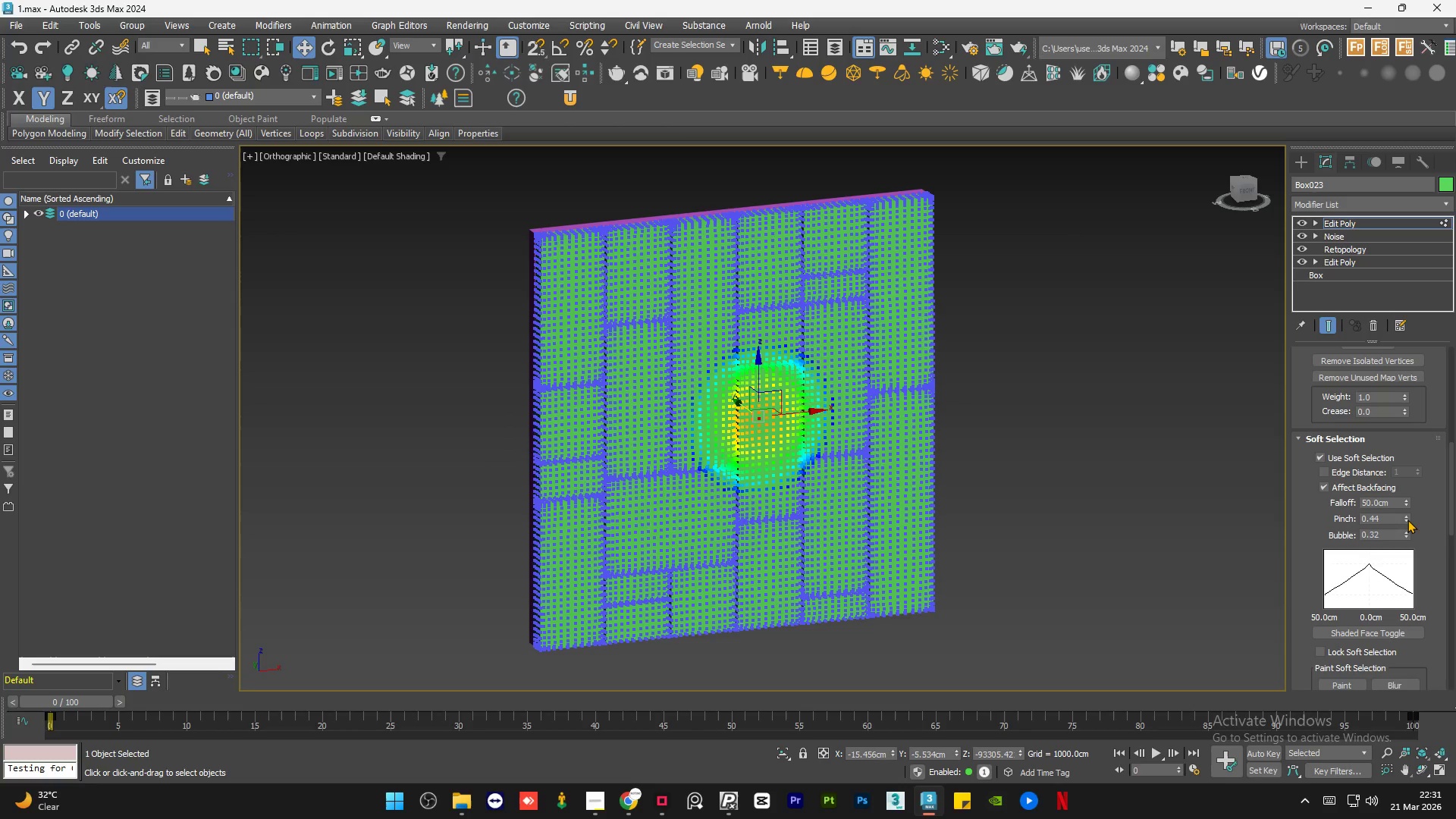 
left_click_drag(start_coordinate=[1407, 519], to_coordinate=[1411, 561])
 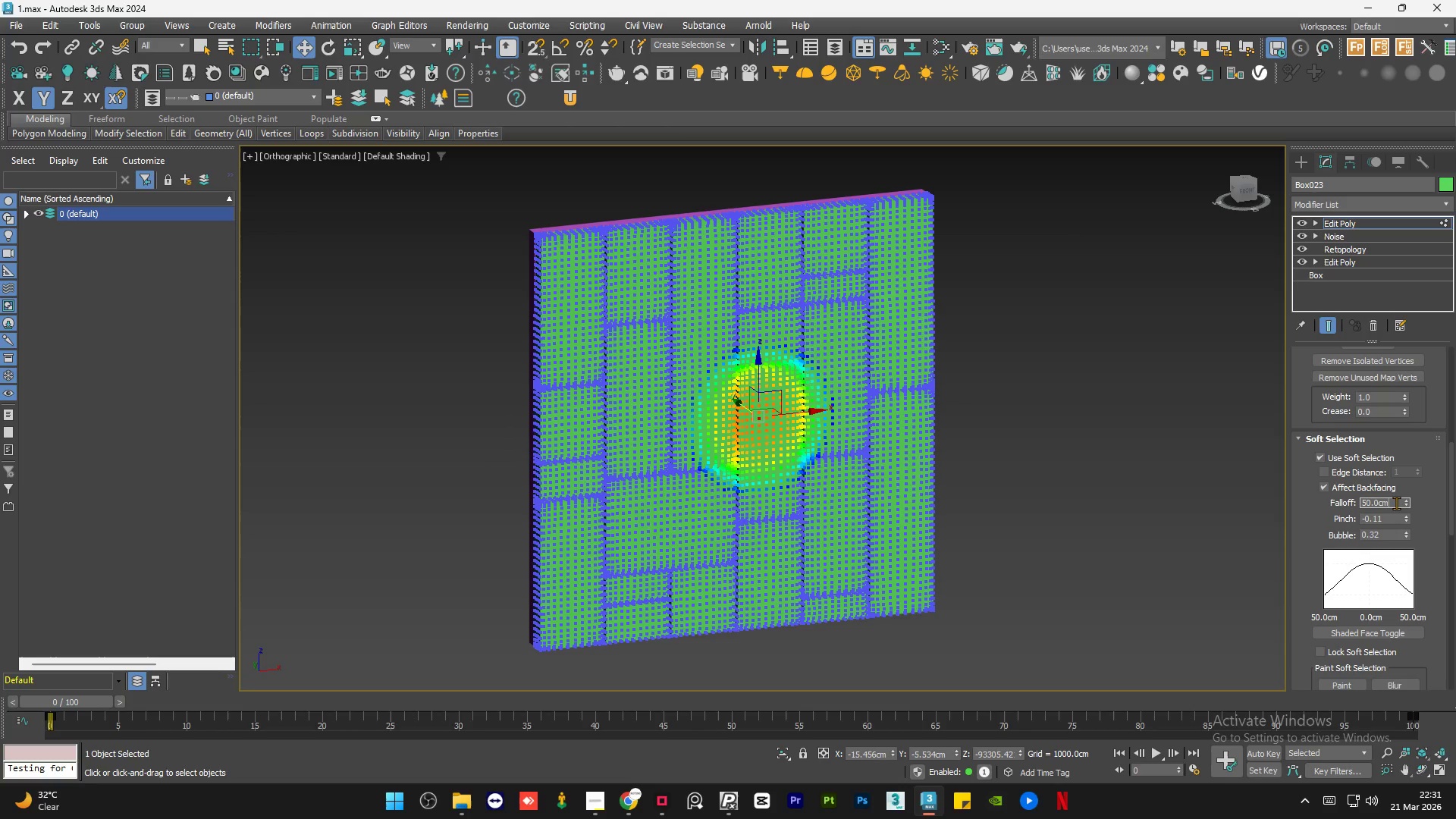 
double_click([1396, 503])
 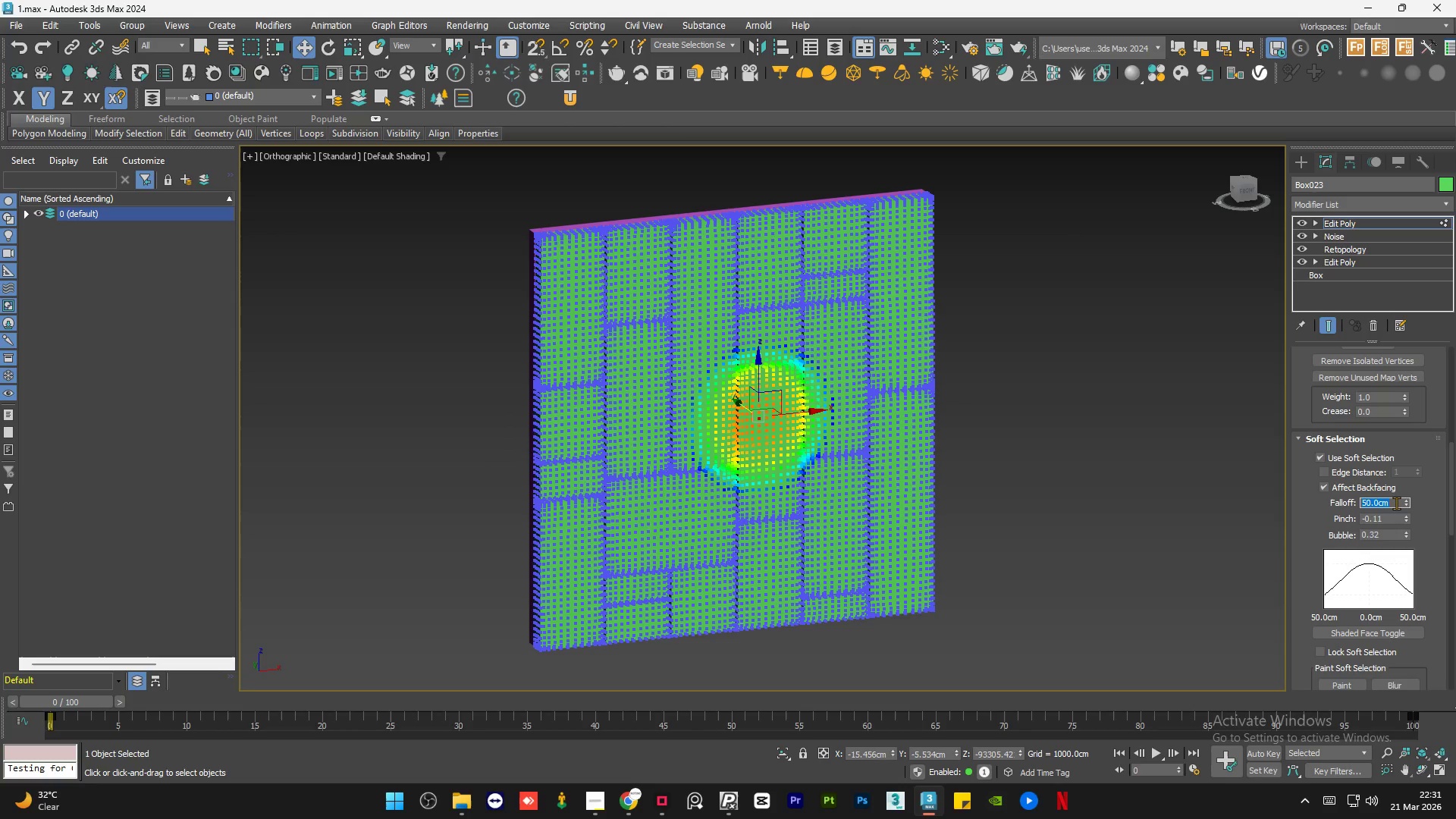 
key(Numpad8)
 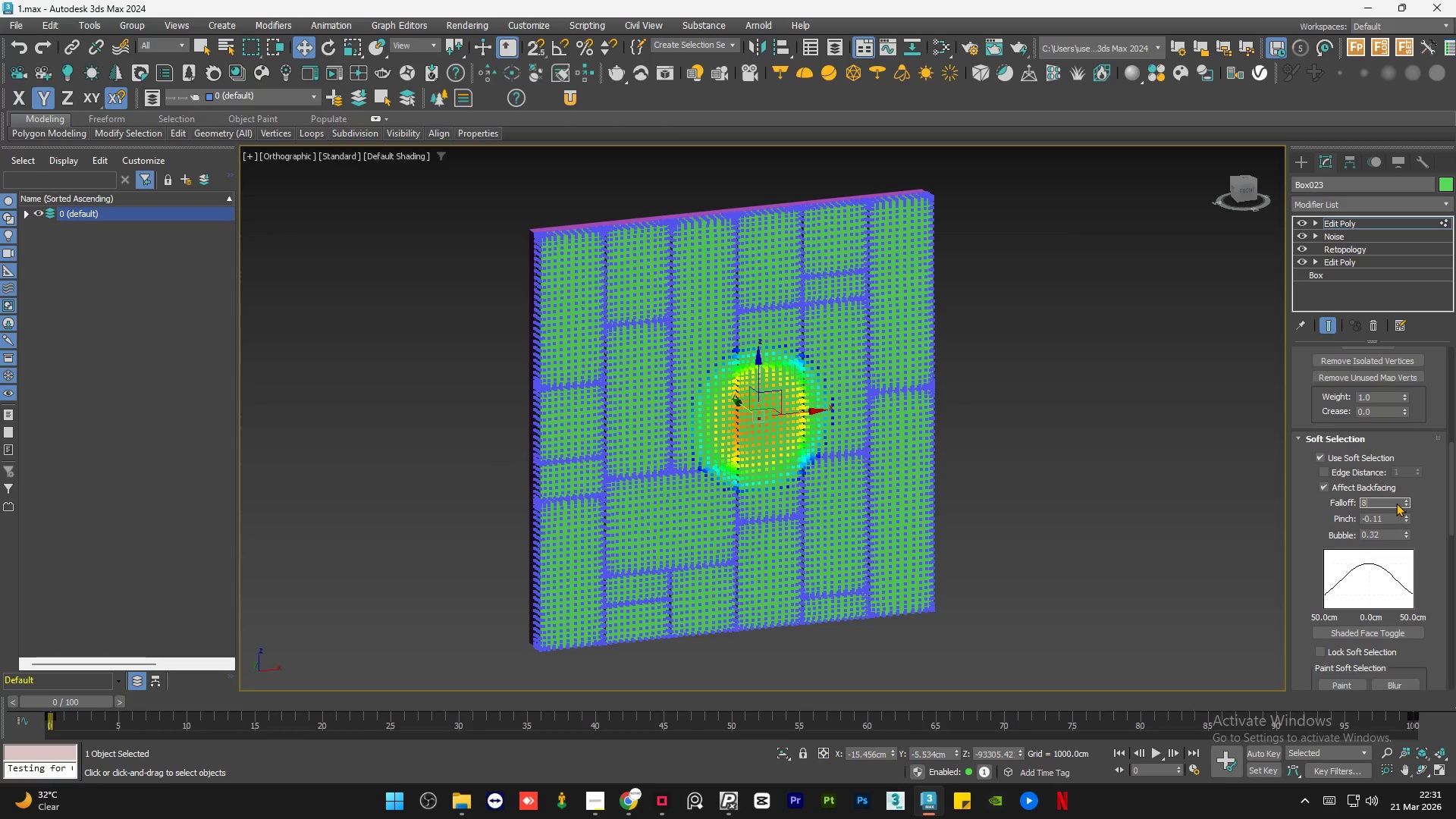 
key(Numpad0)
 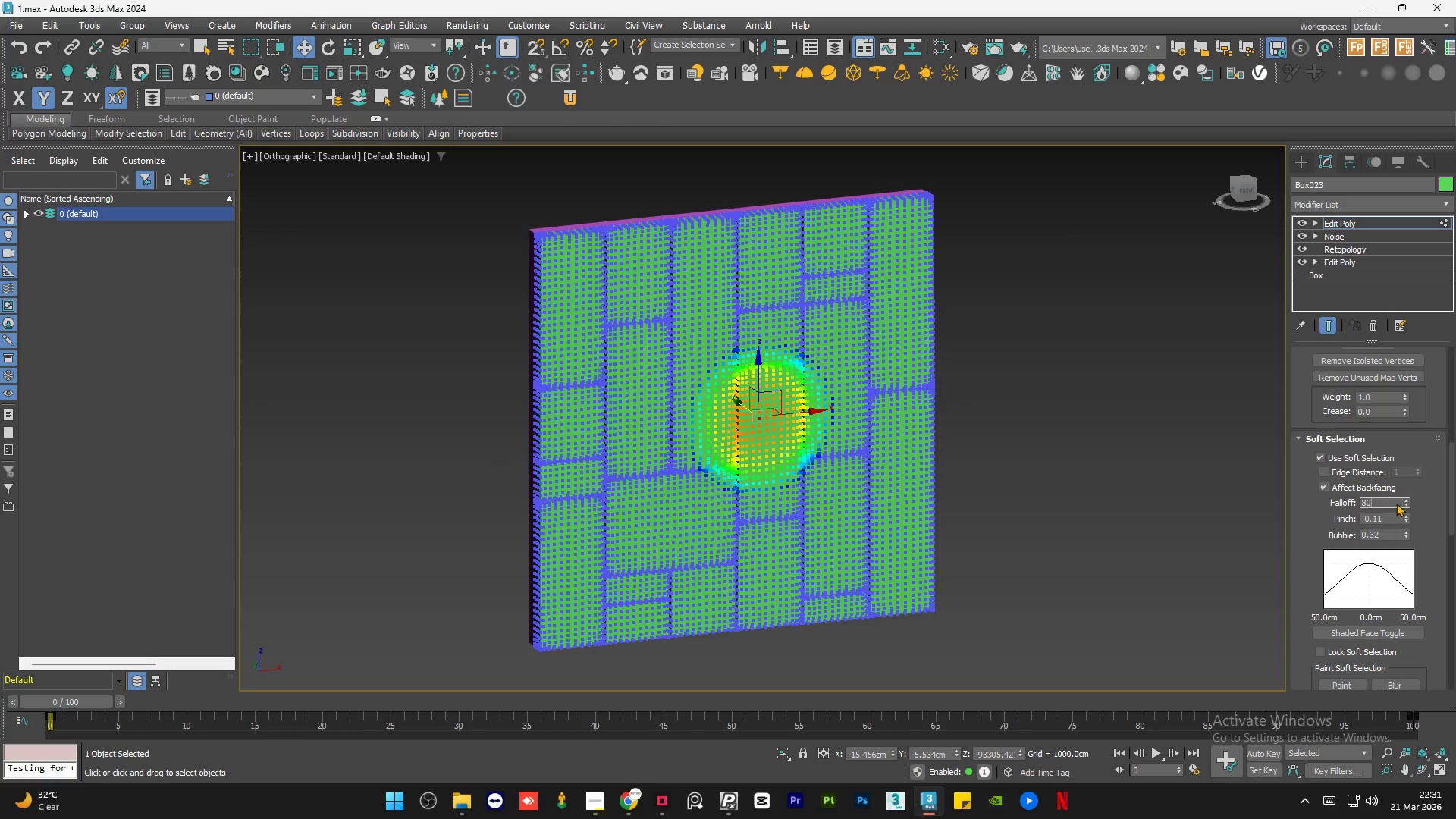 
key(NumpadEnter)
 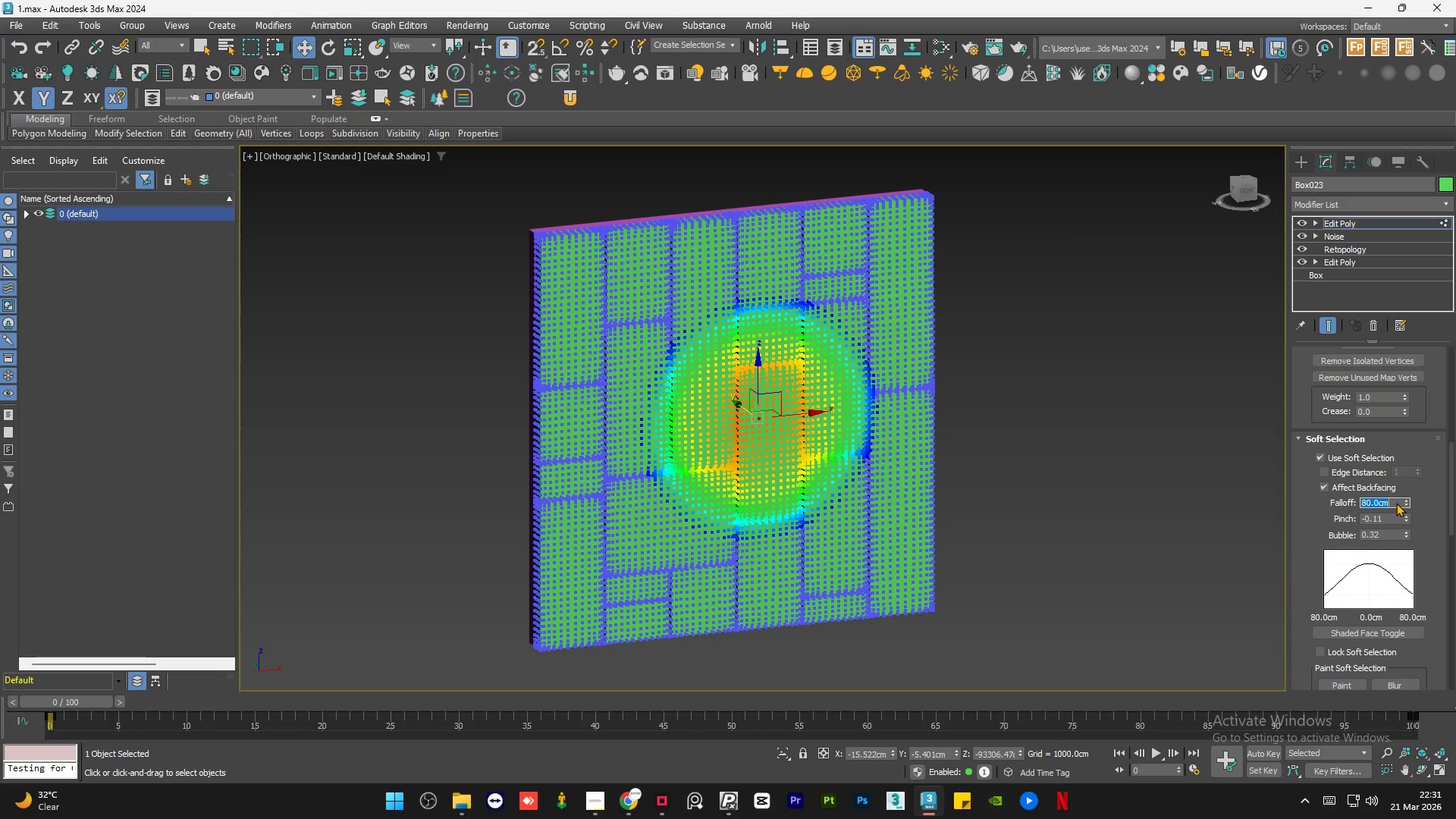 
key(Numpad5)
 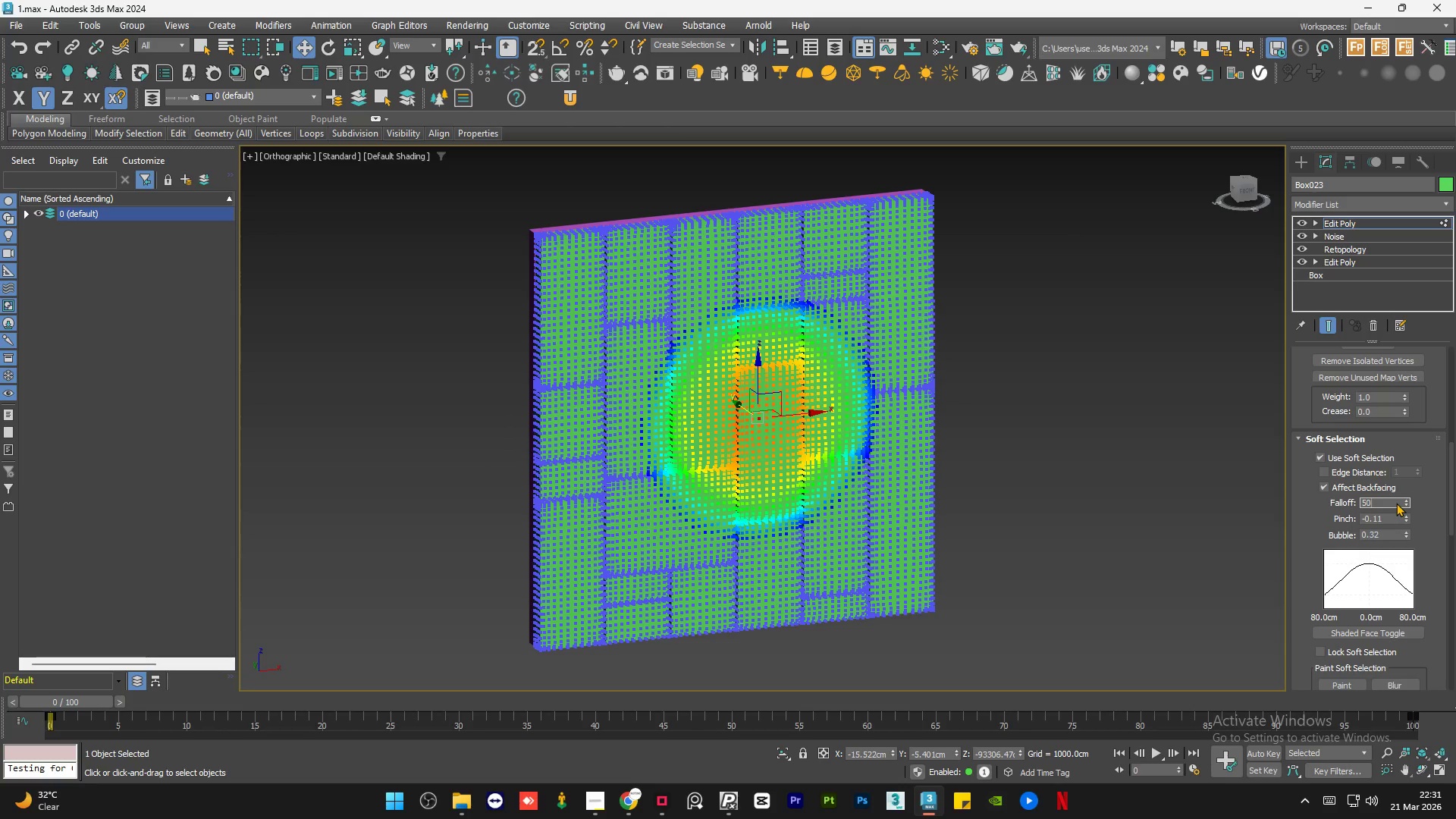 
key(Numpad0)
 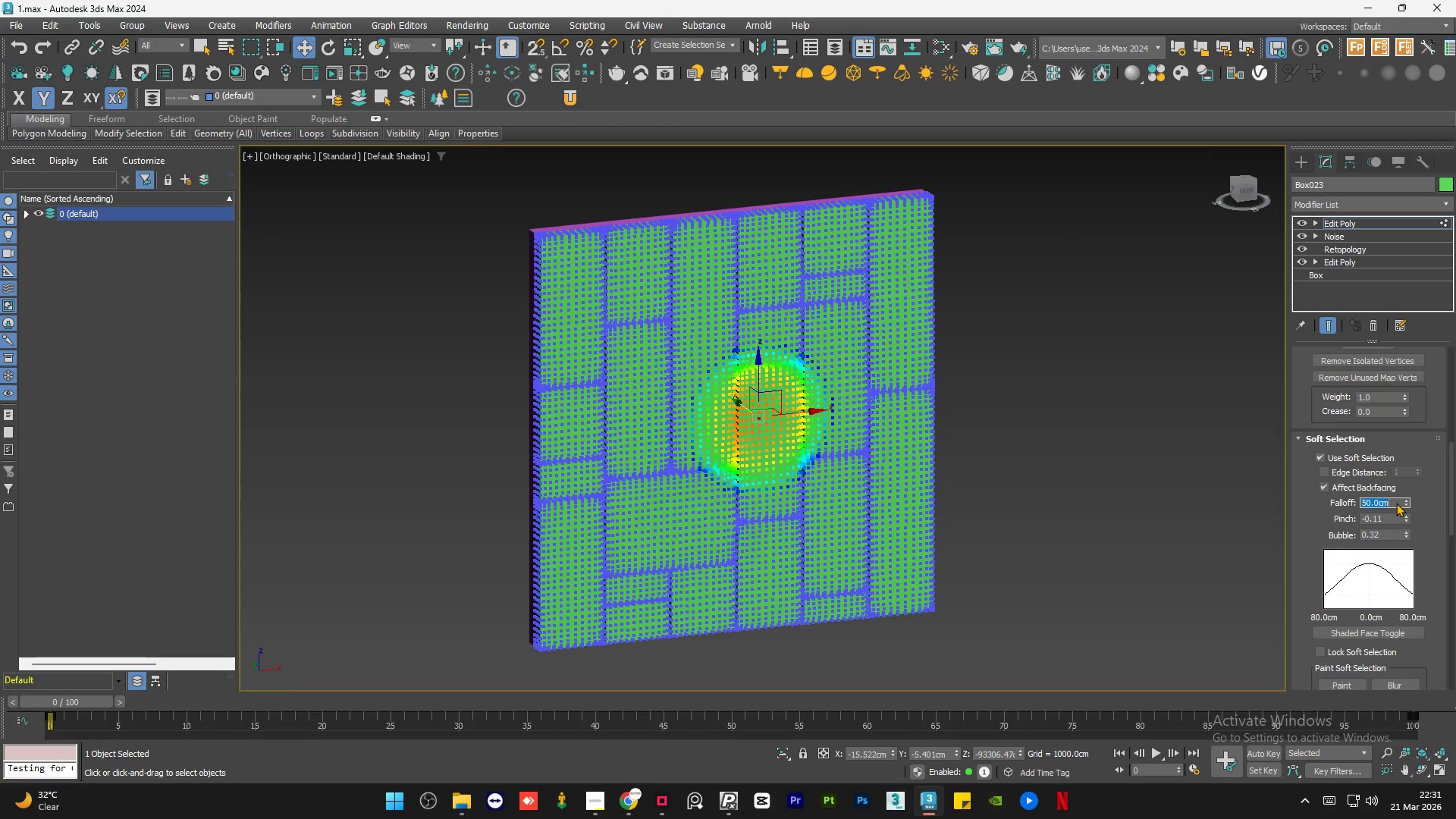 
key(NumpadEnter)
 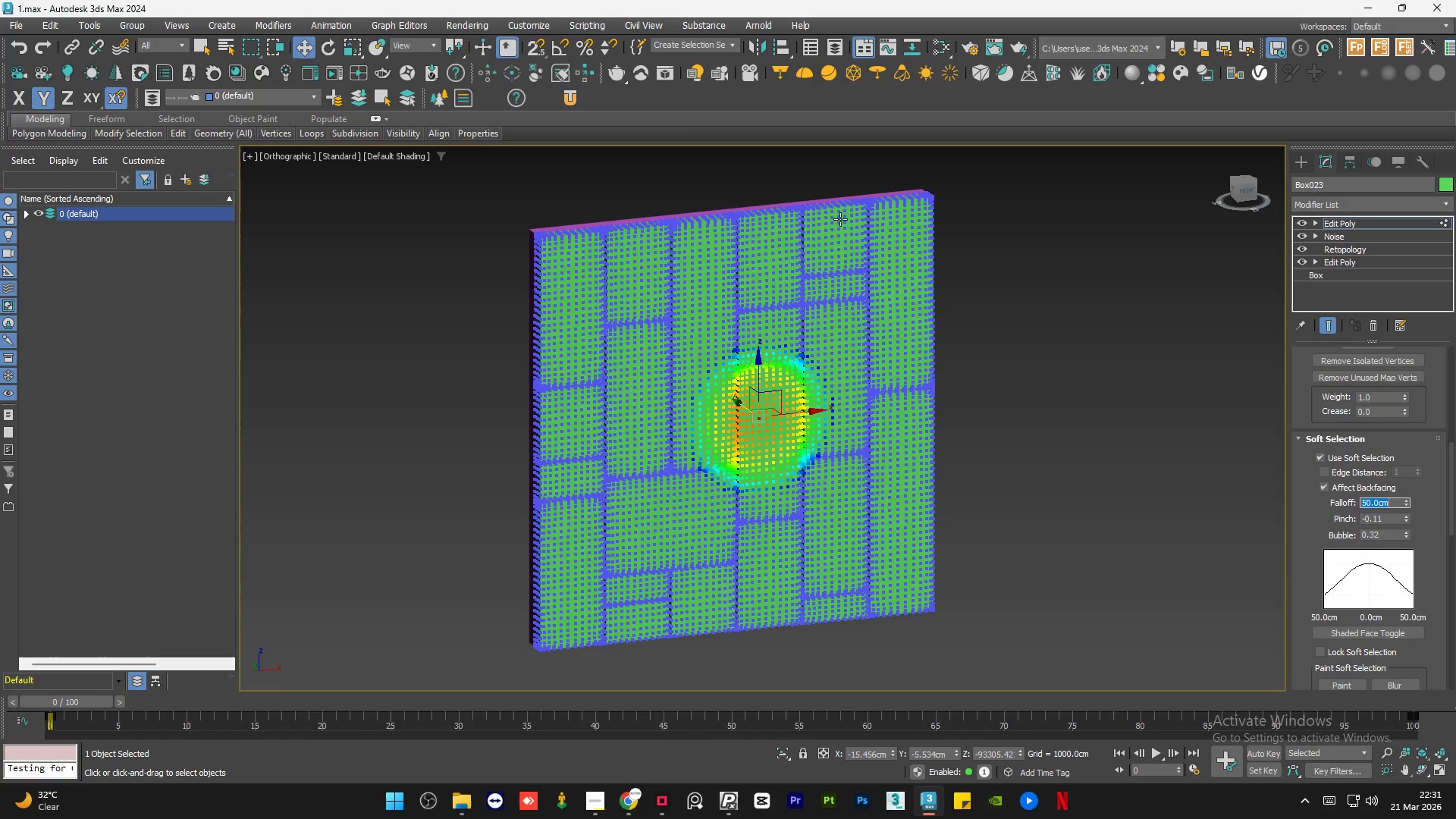 
left_click([820, 259])
 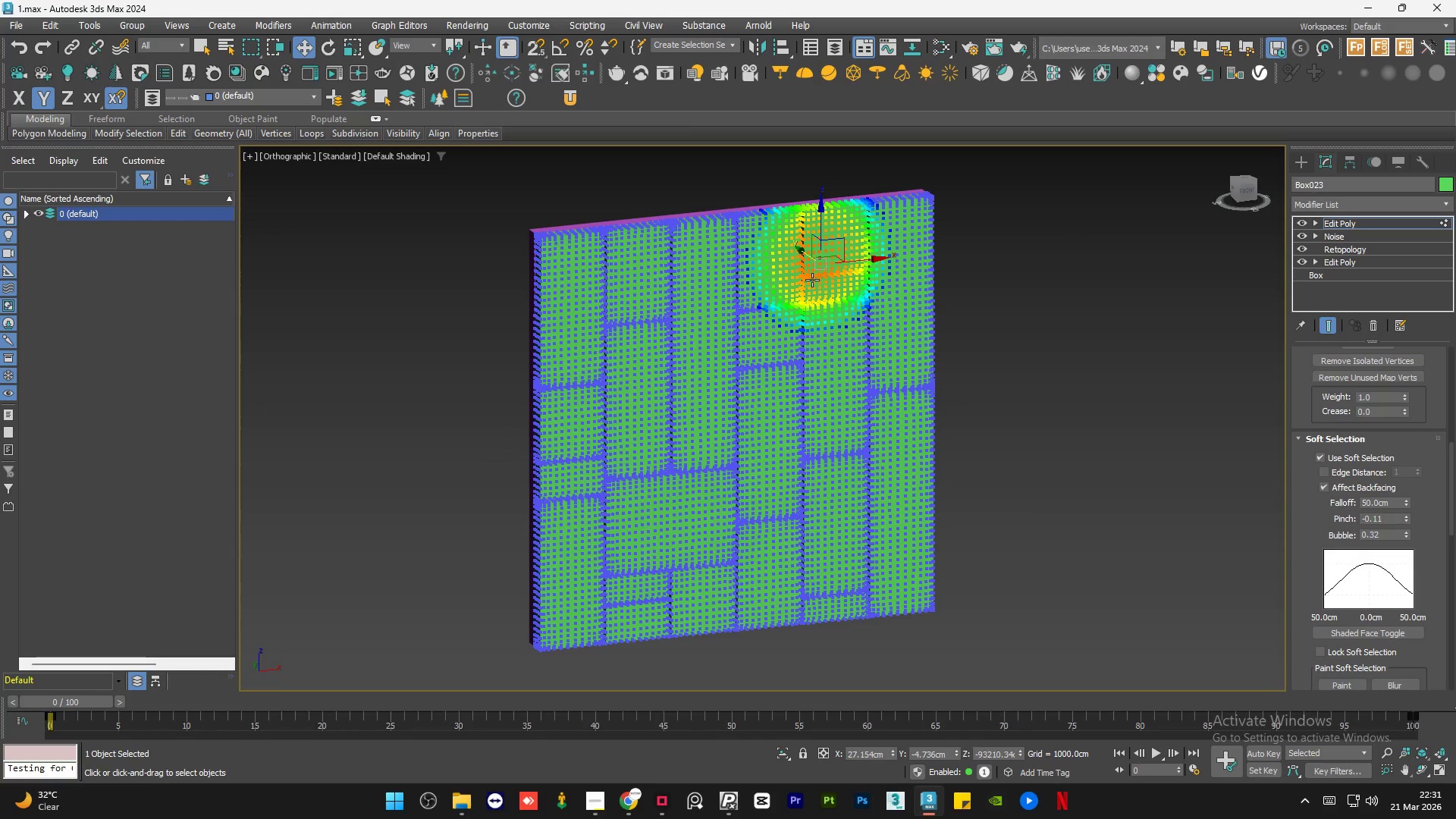 
left_click([812, 313])
 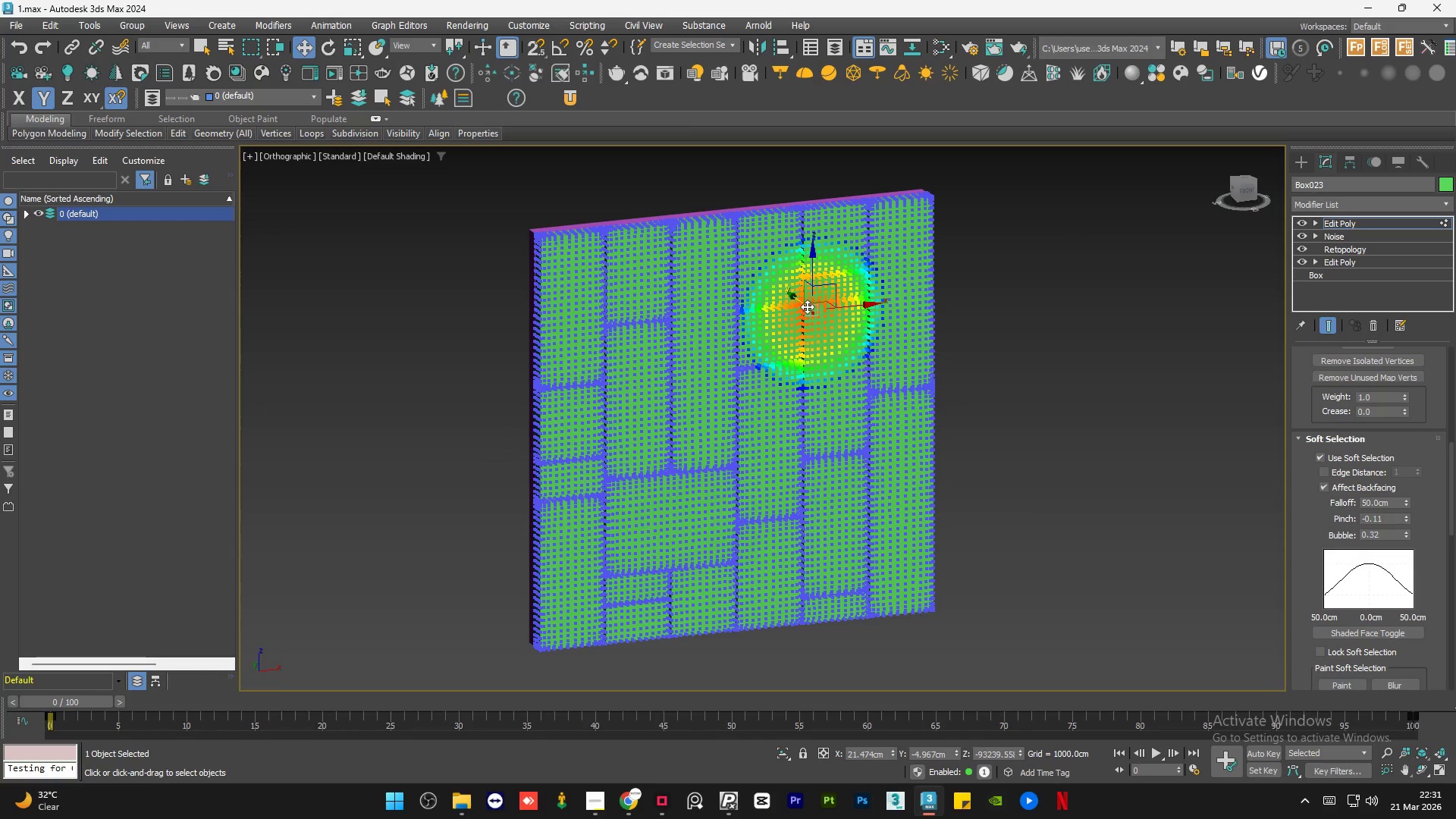 
left_click_drag(start_coordinate=[802, 303], to_coordinate=[809, 306])
 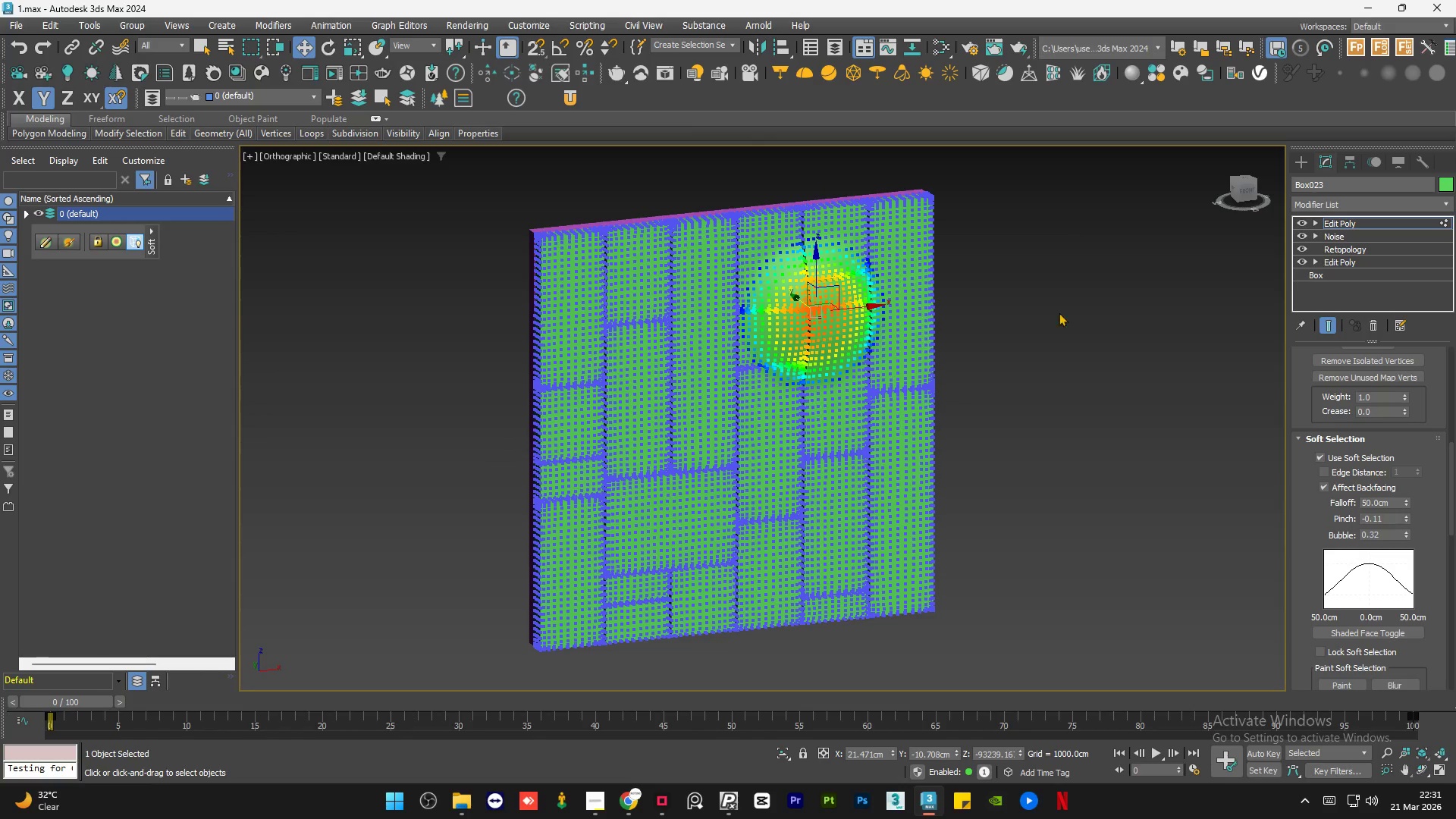 
left_click([1069, 312])
 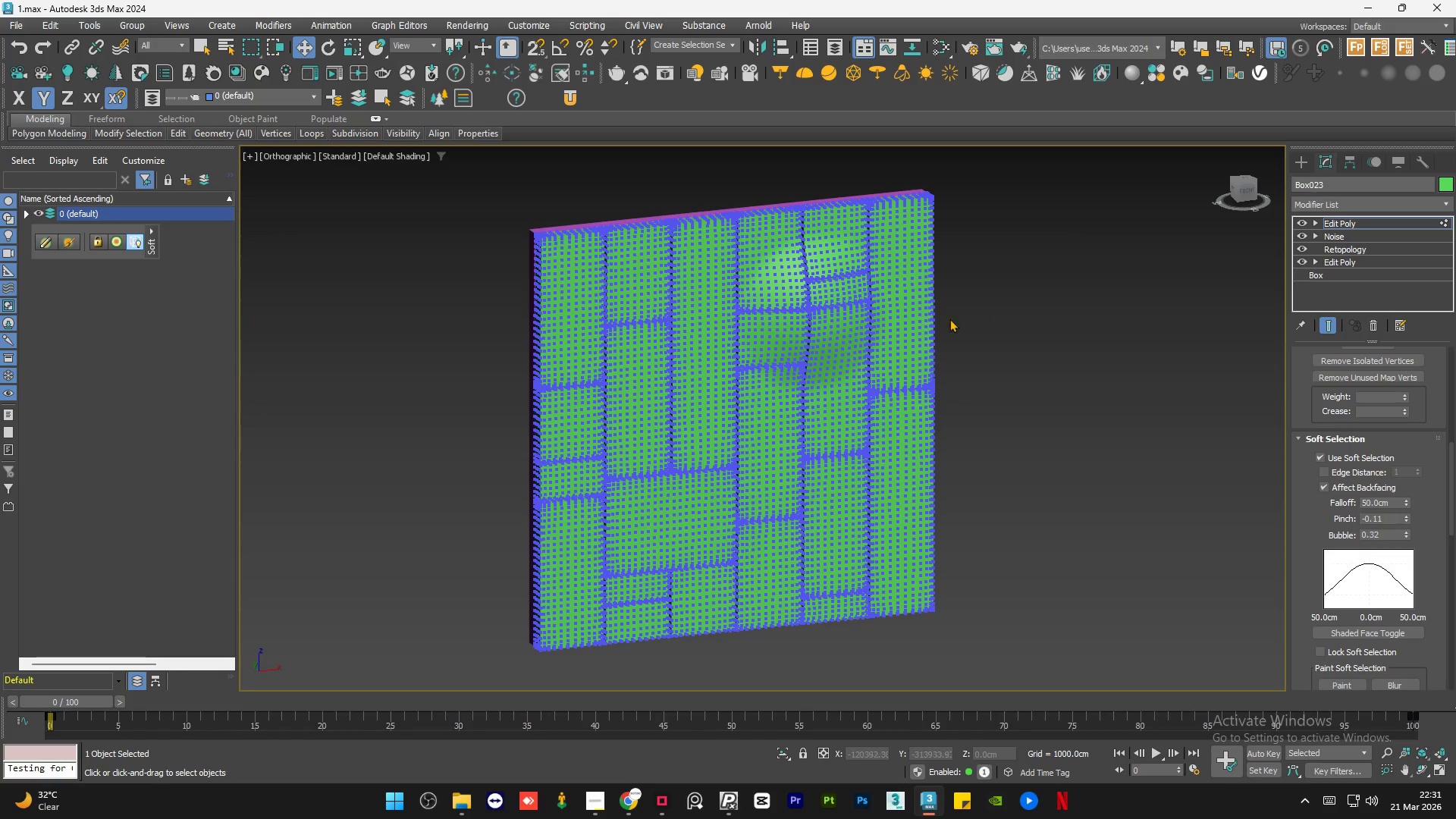 
hold_key(key=AltLeft, duration=0.95)
 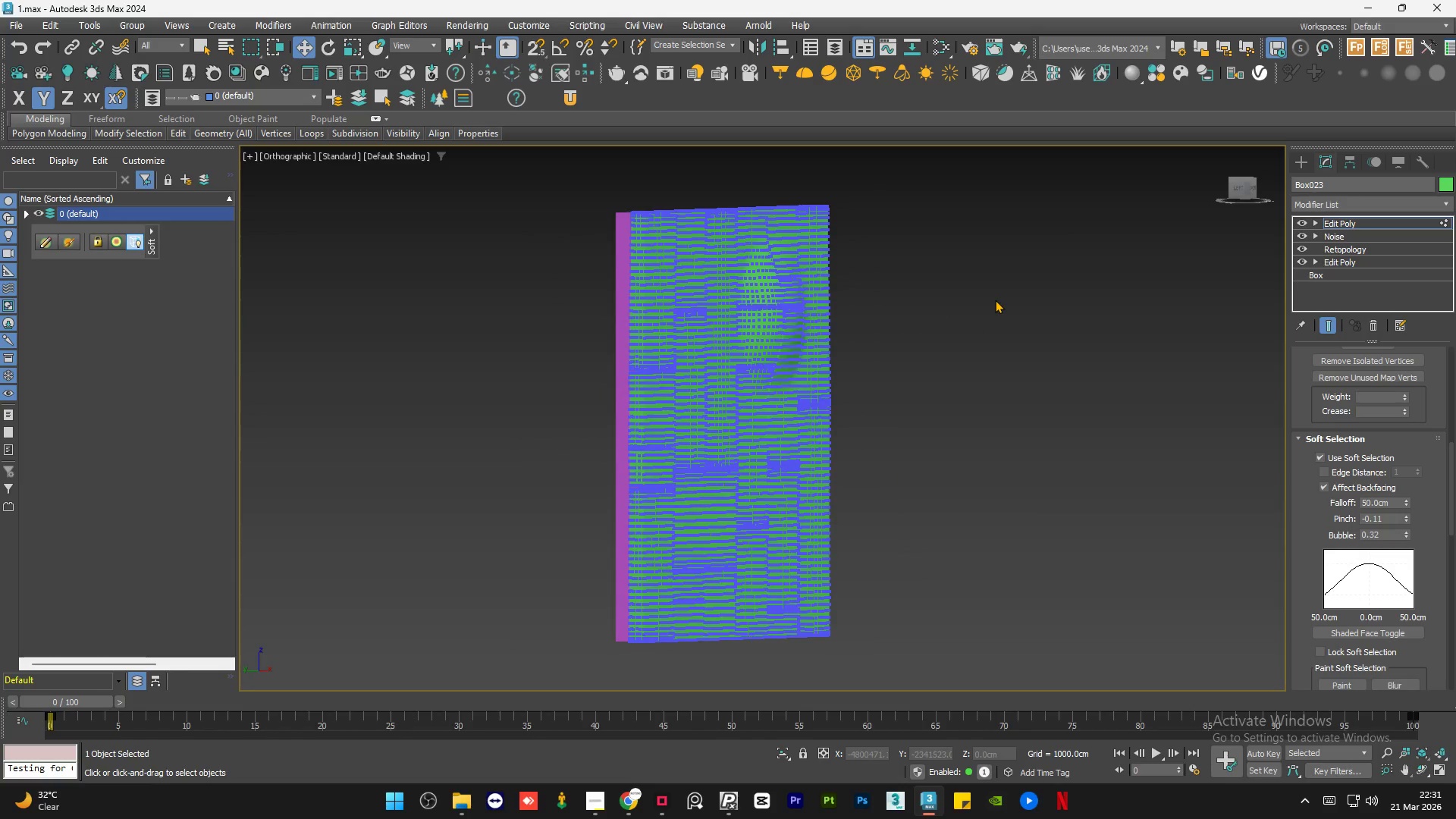 
key(Control+Z)
 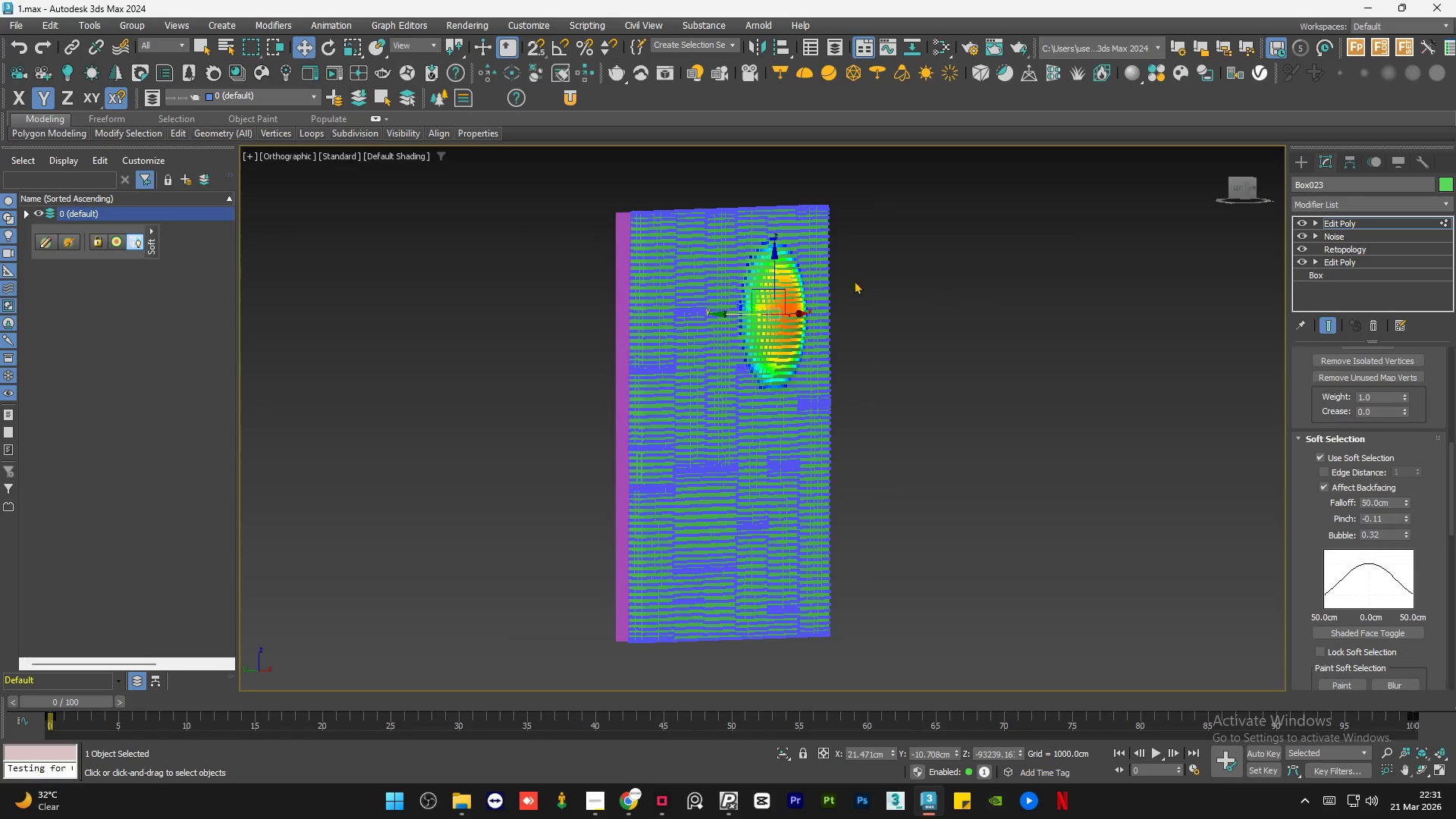 
key(Alt+AltLeft)
 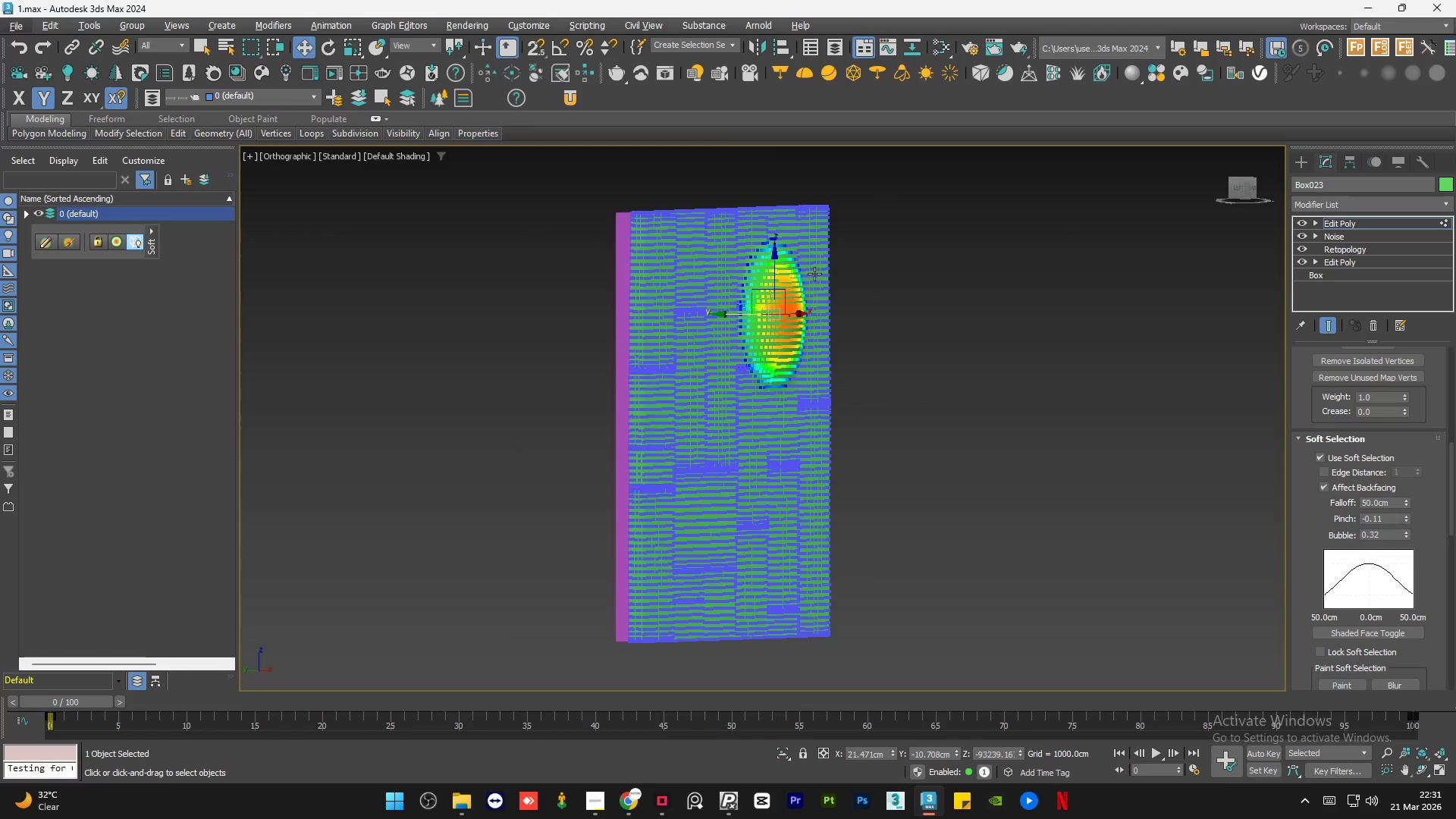 
key(Control+Z)
 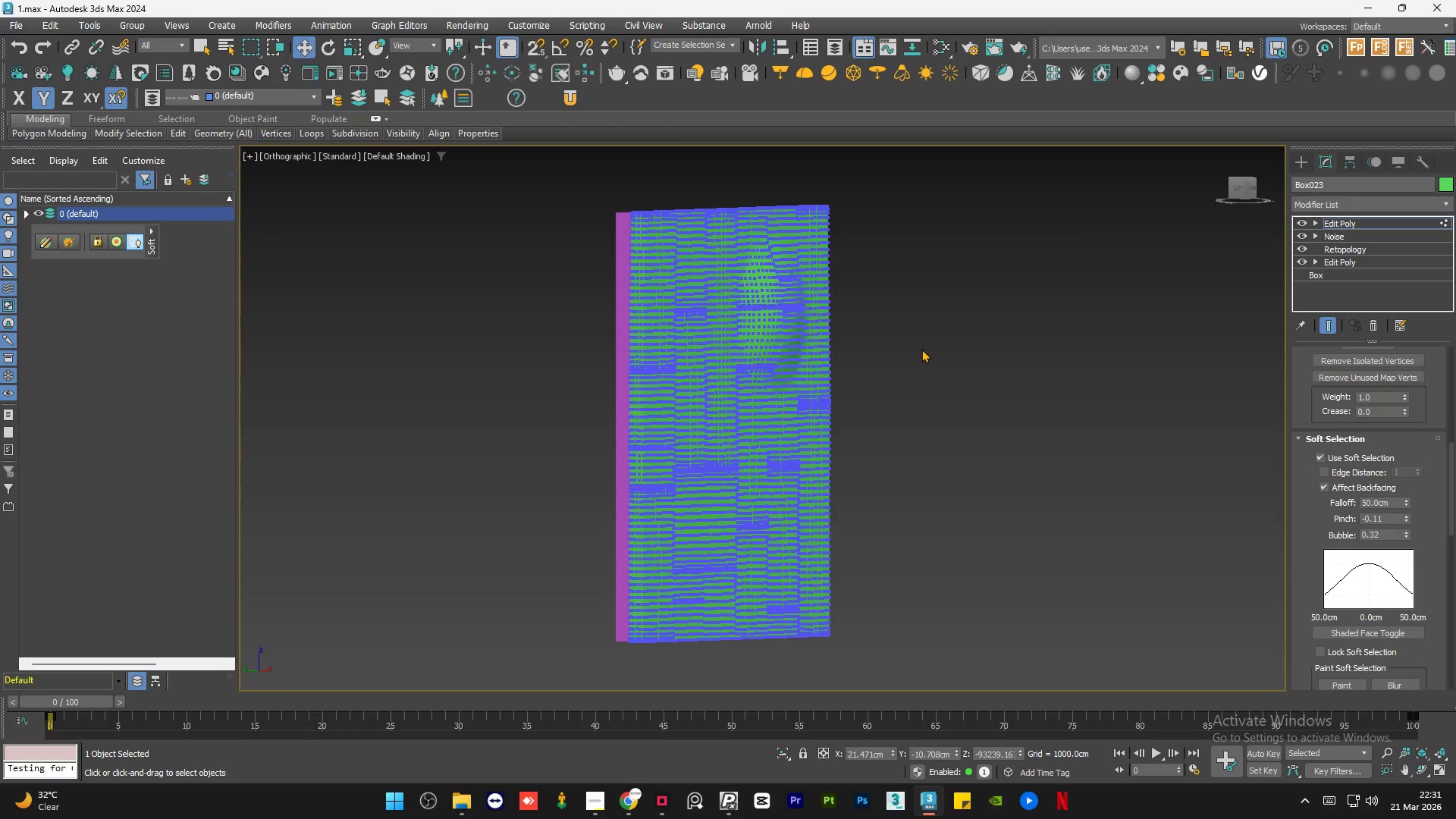 
hold_key(key=AltLeft, duration=0.38)
 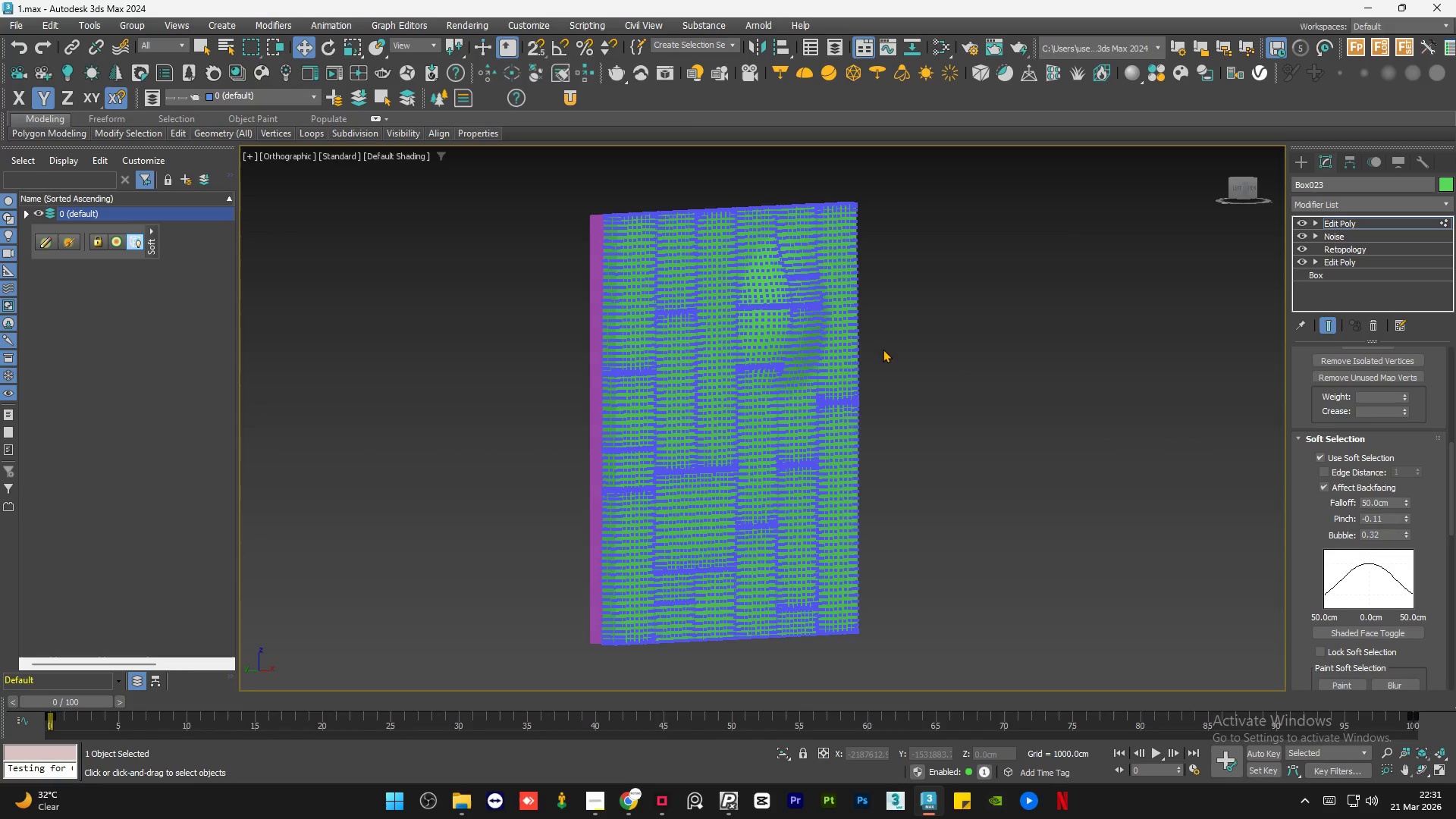 
key(Control+Z)
 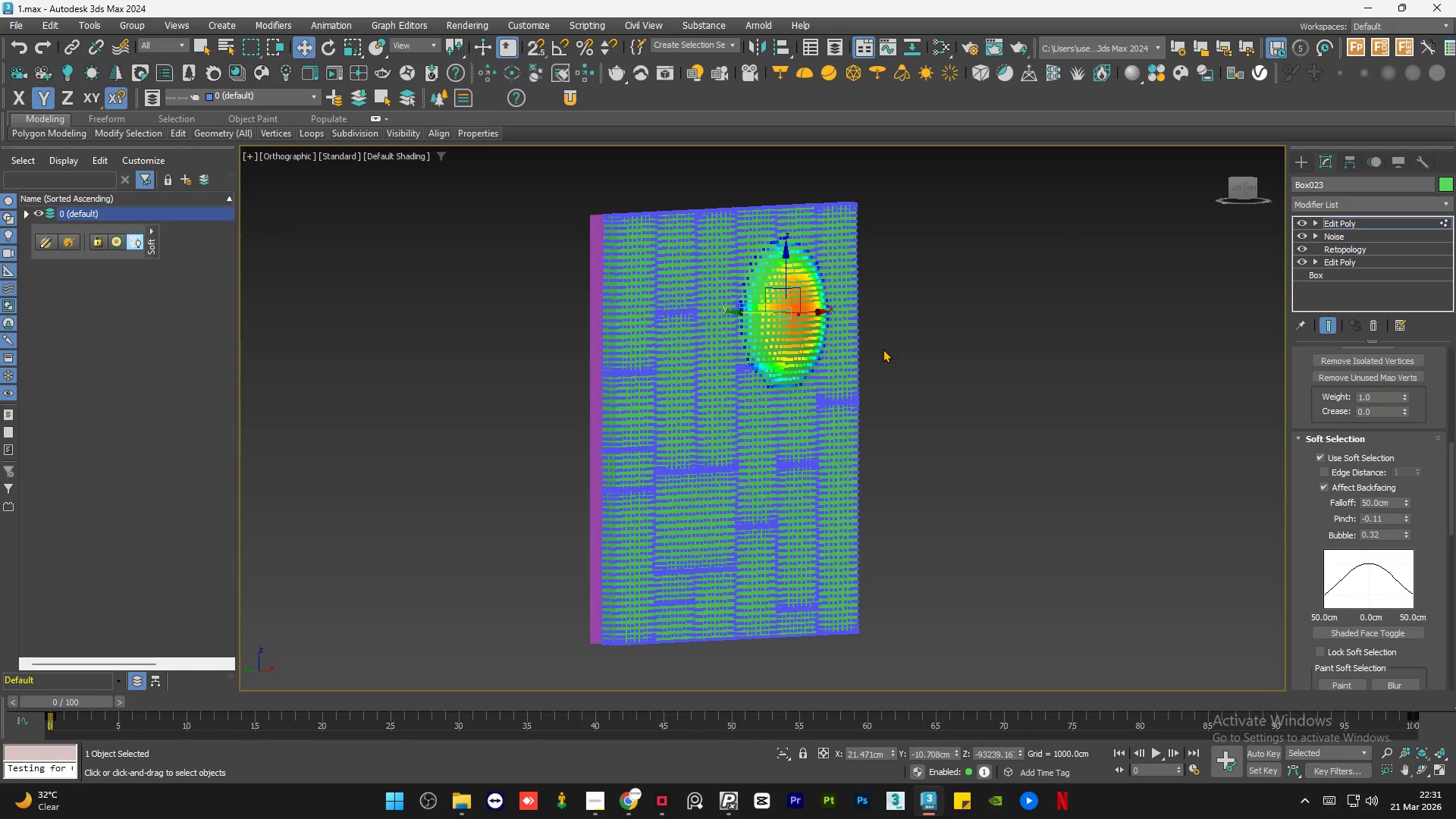 
key(Control+Z)
 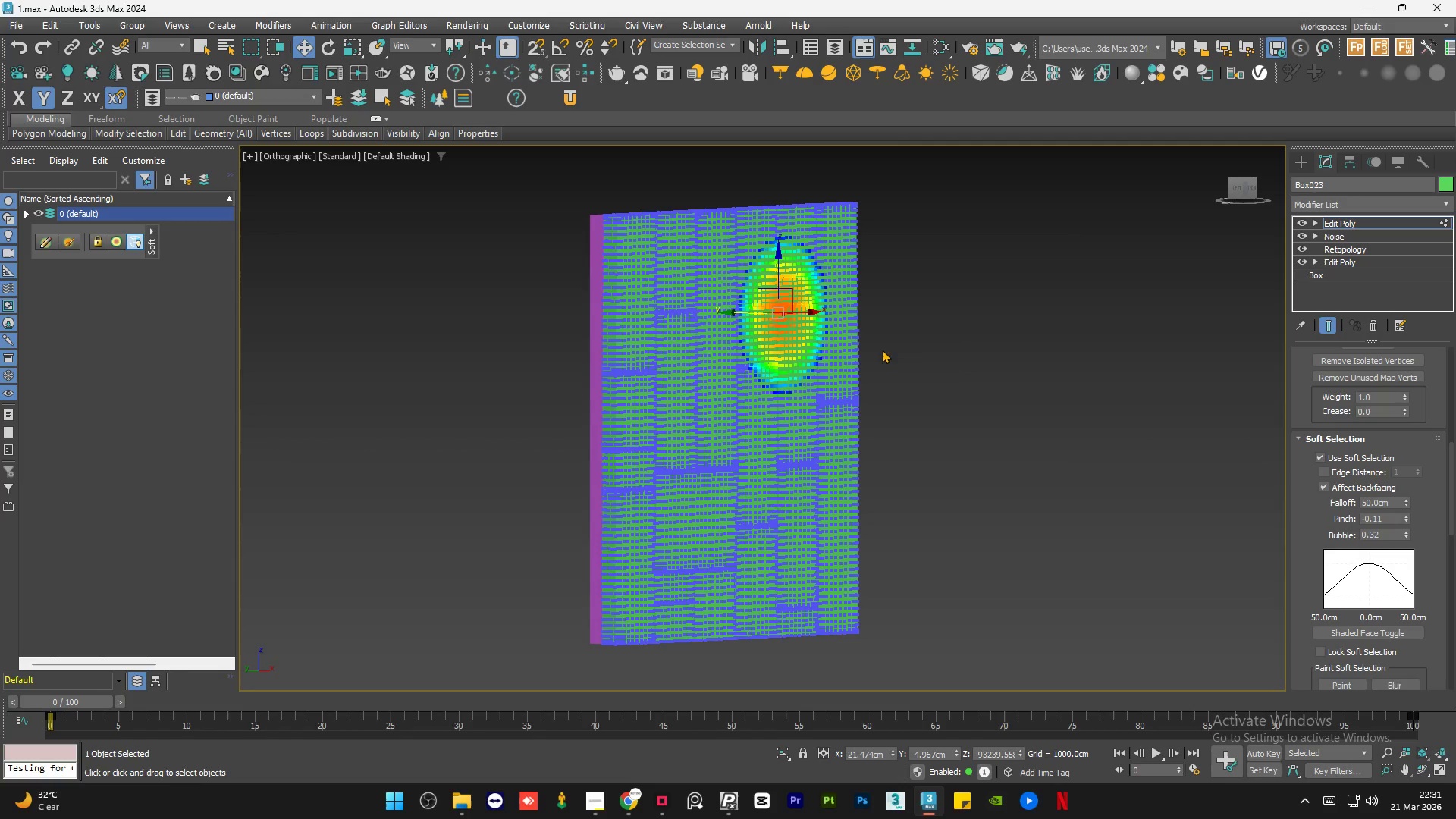 
left_click([908, 347])
 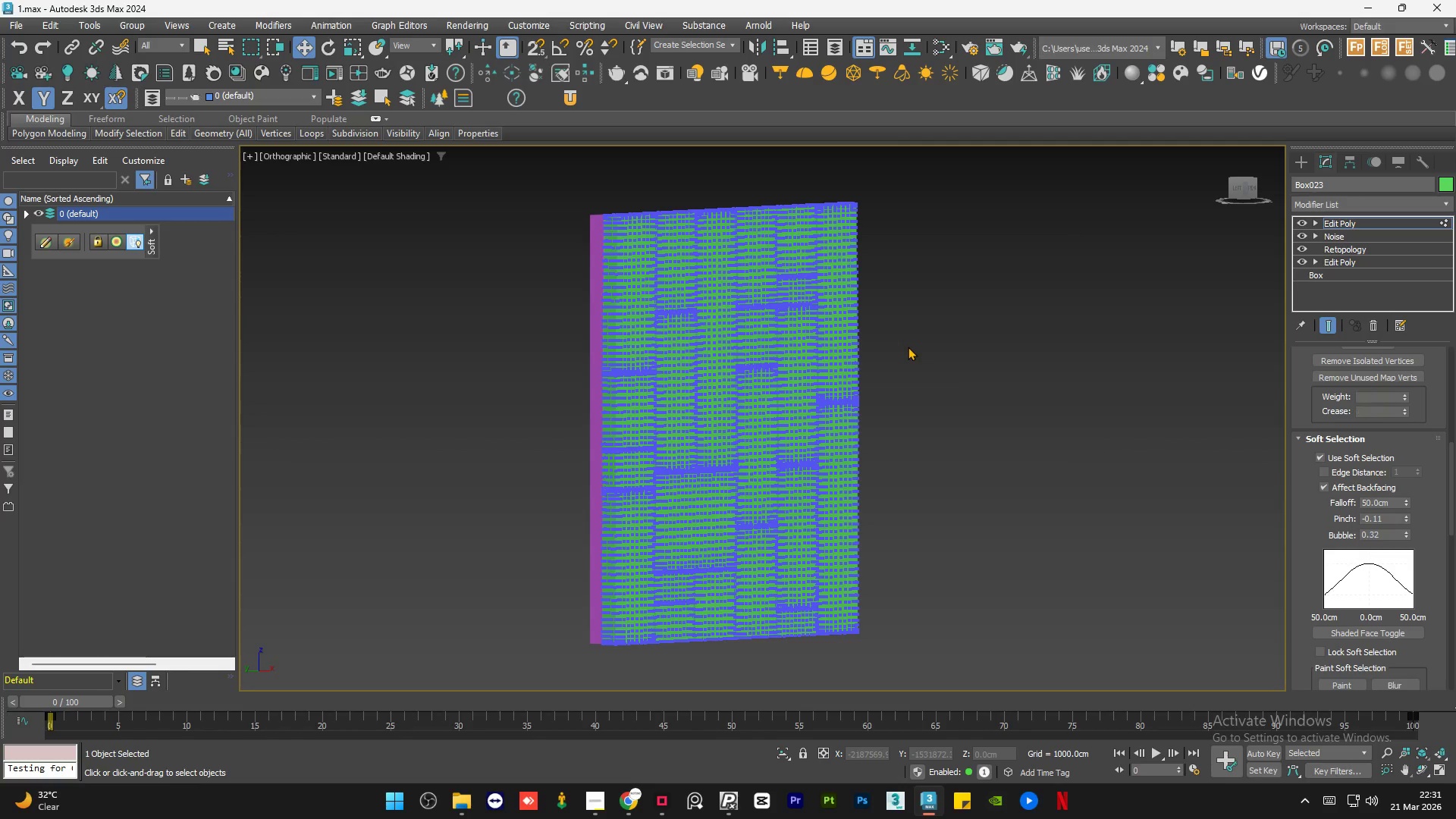 
hold_key(key=AltLeft, duration=0.7)
 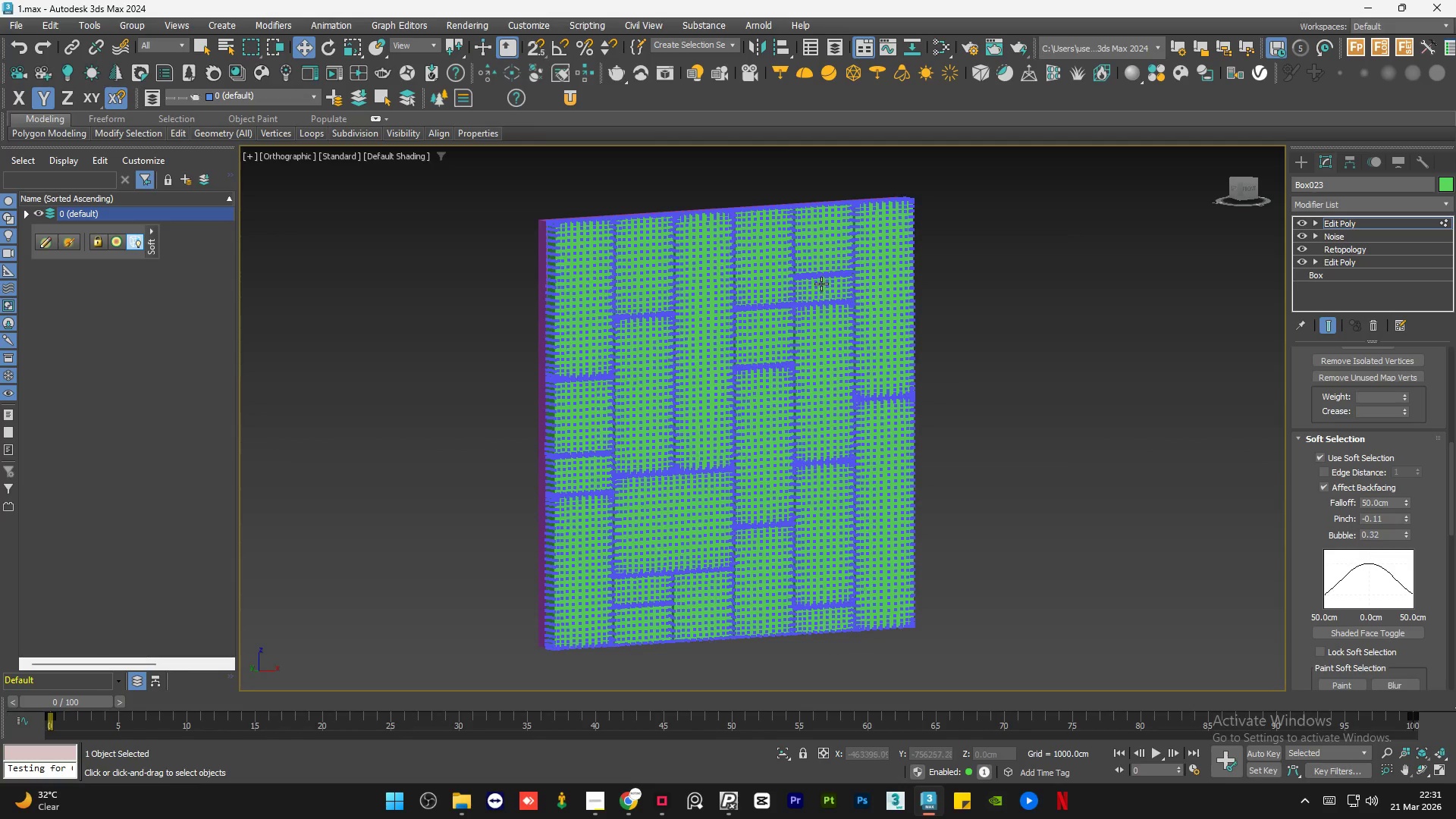 
left_click([821, 284])
 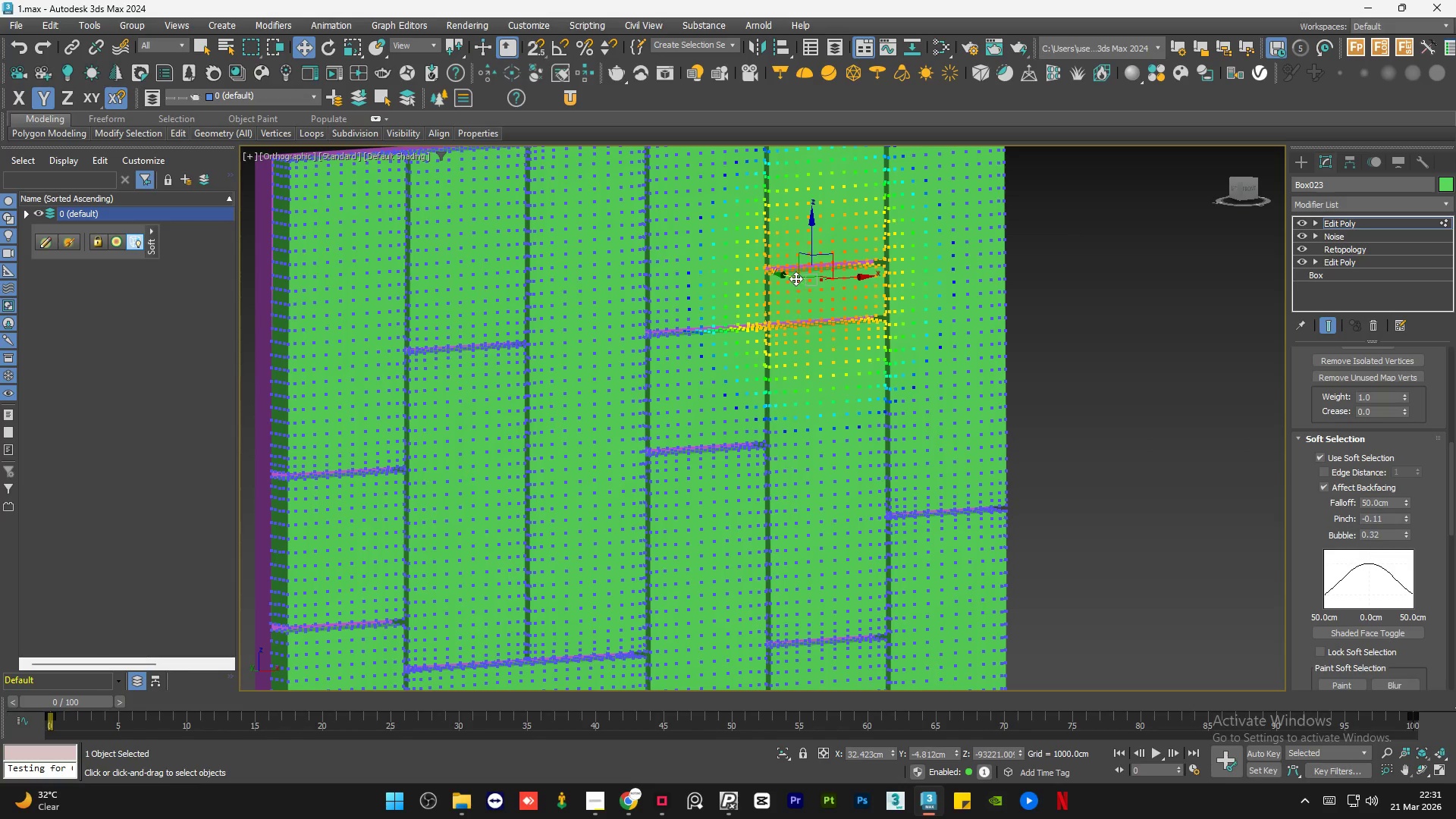 
scroll: coordinate [821, 284], scroll_direction: up, amount: 2.0
 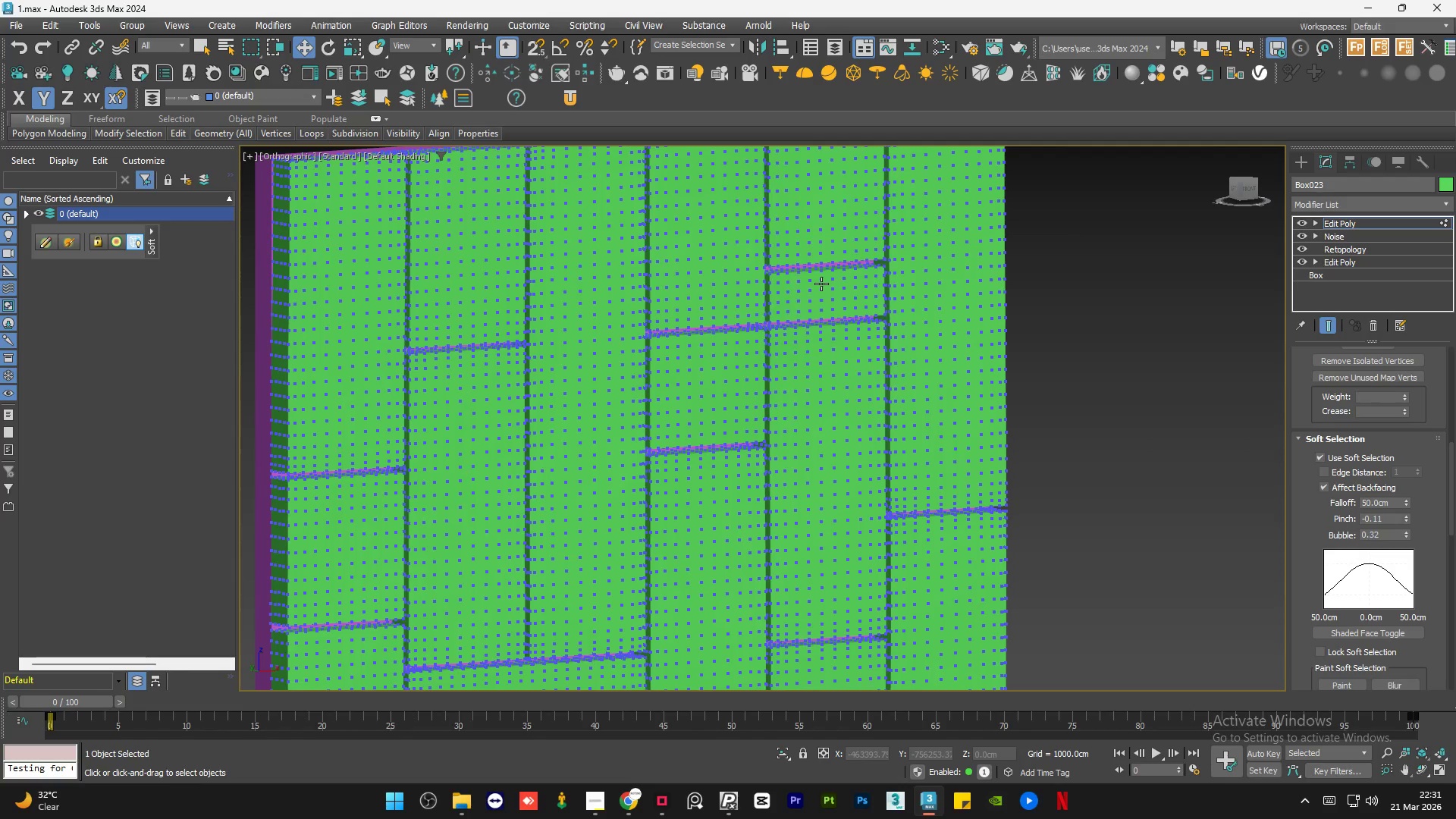 
left_click_drag(start_coordinate=[793, 278], to_coordinate=[799, 278])
 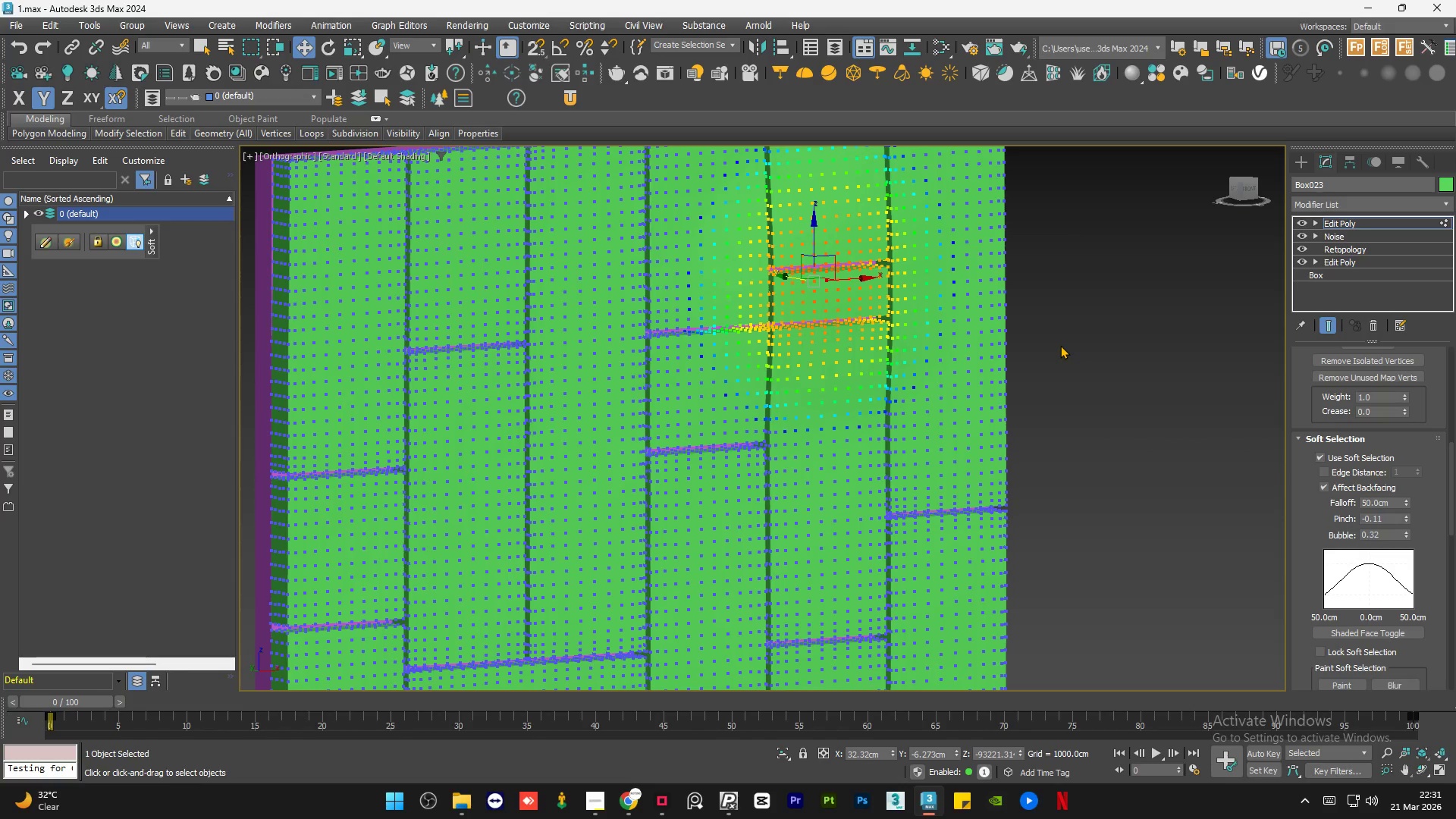 
left_click([1060, 345])
 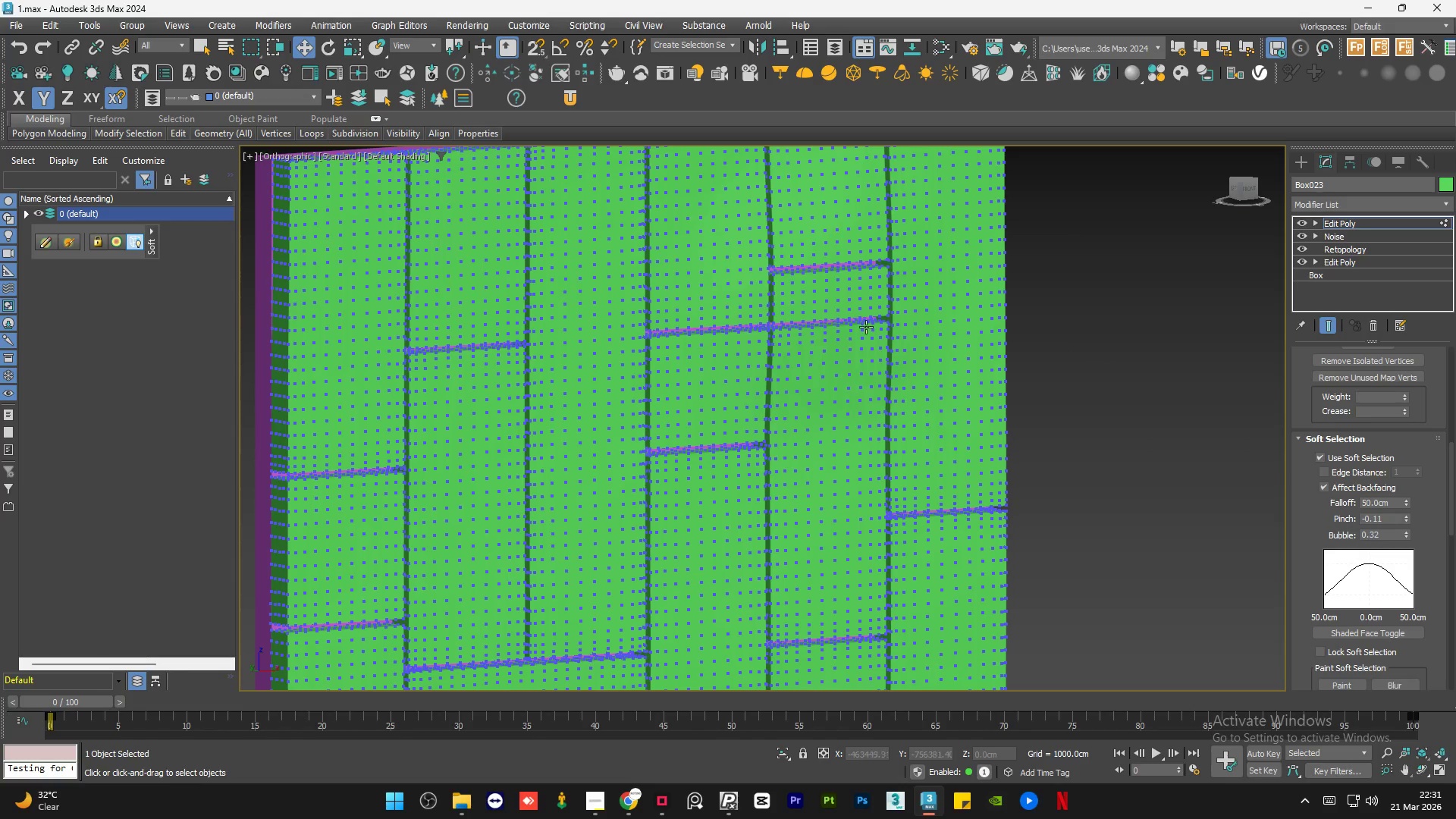 
hold_key(key=AltLeft, duration=1.5)
 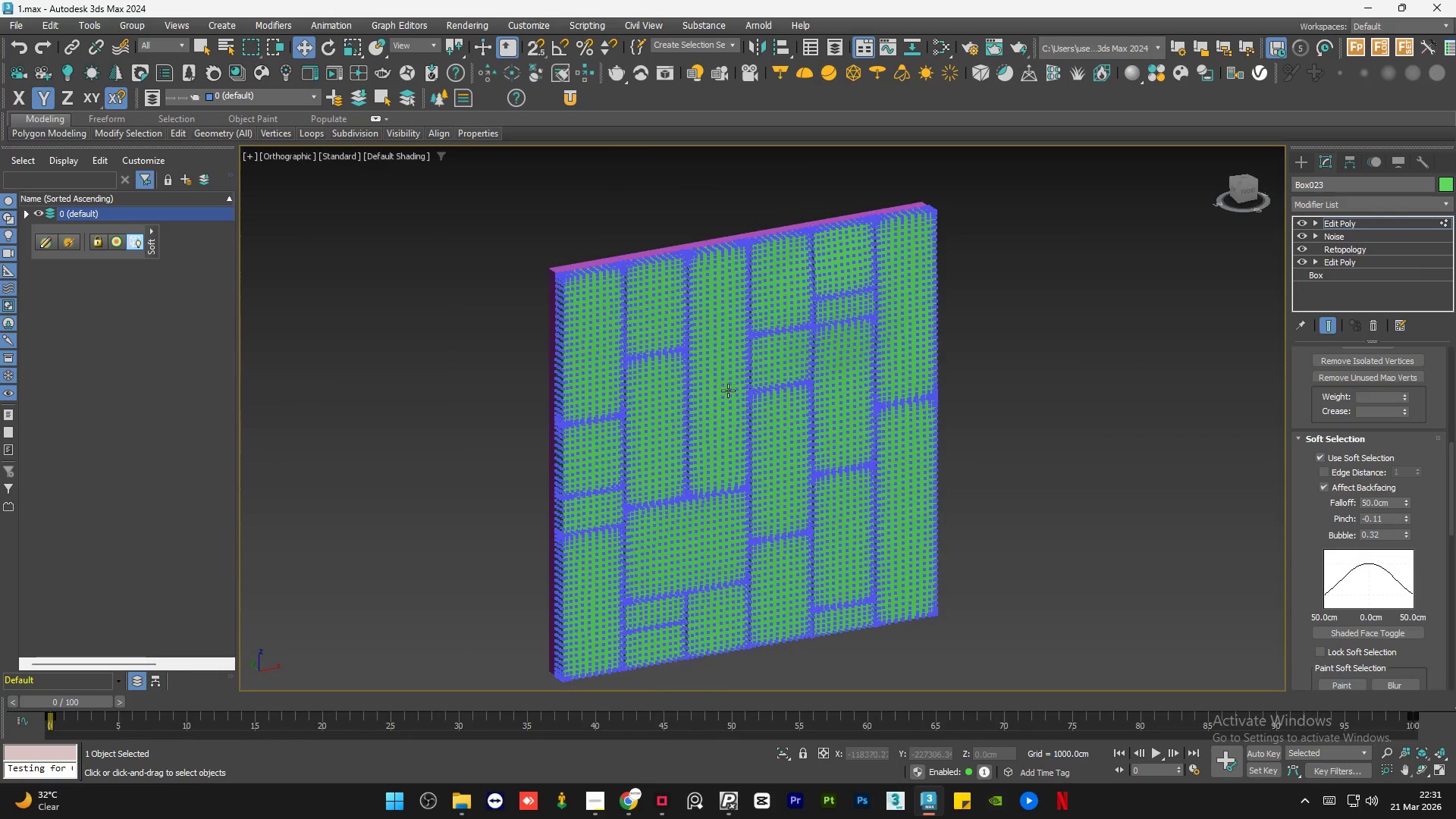 
scroll: coordinate [854, 324], scroll_direction: down, amount: 2.0
 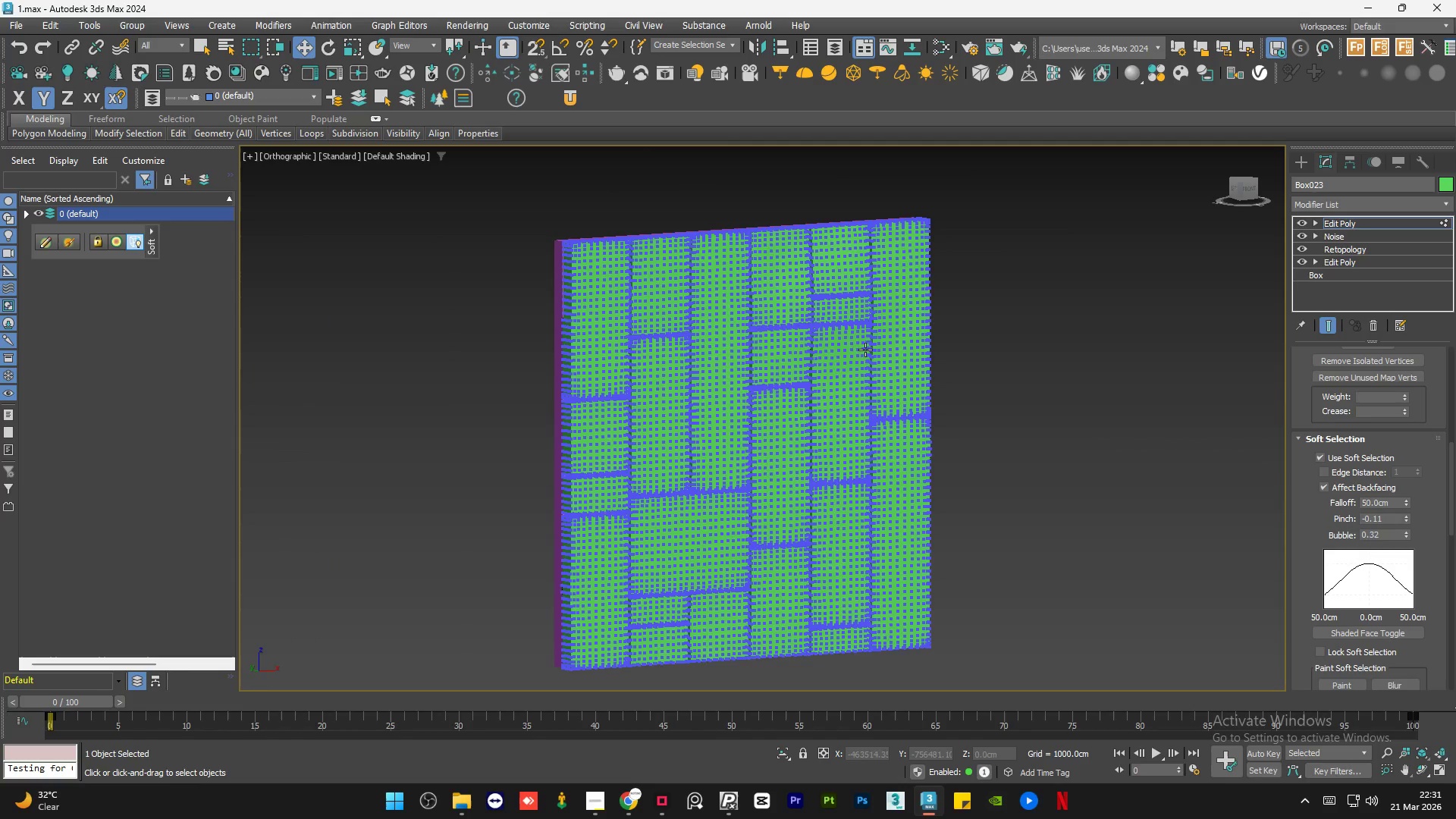 
key(Alt+AltLeft)
 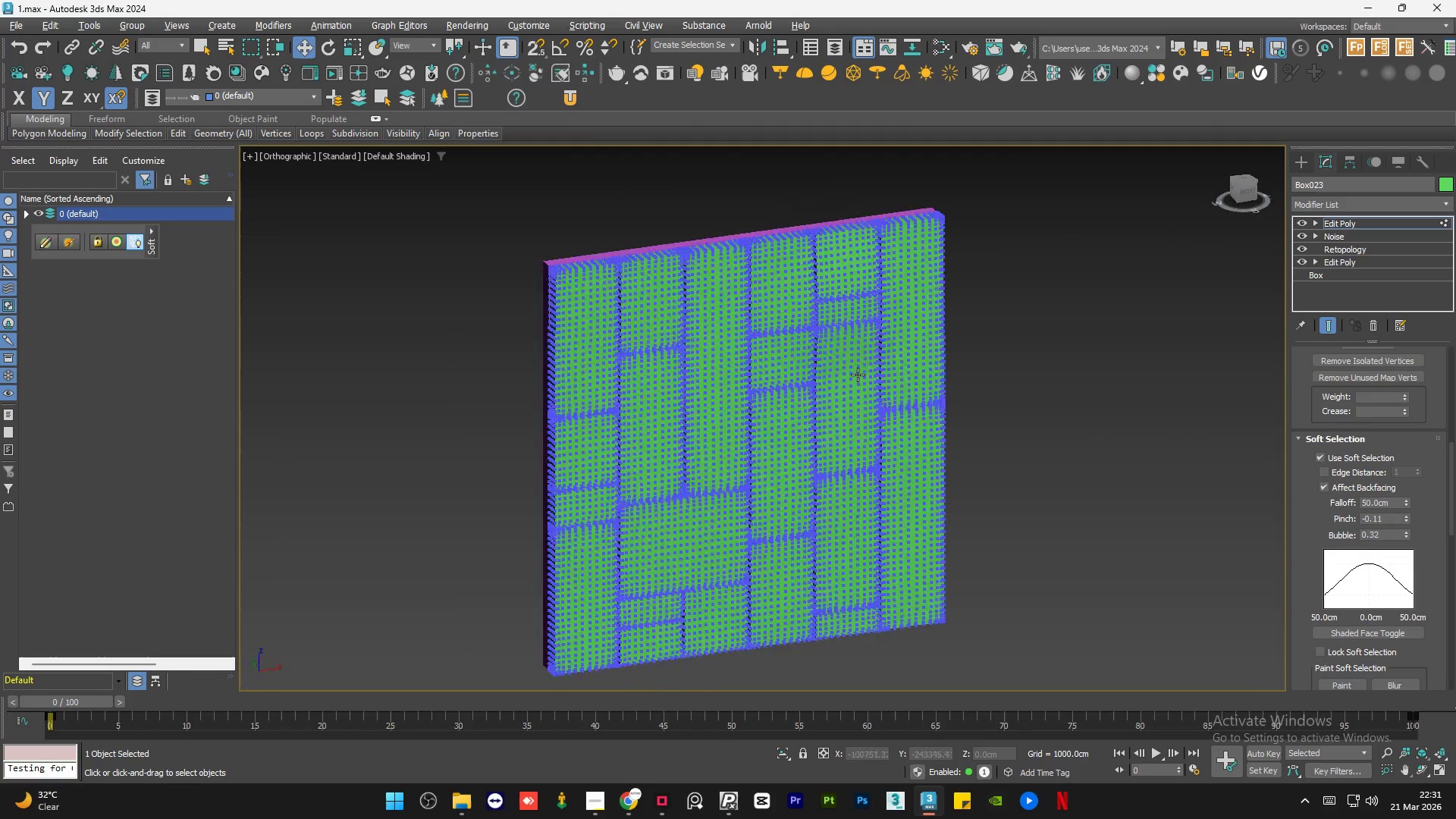 
key(Alt+AltLeft)
 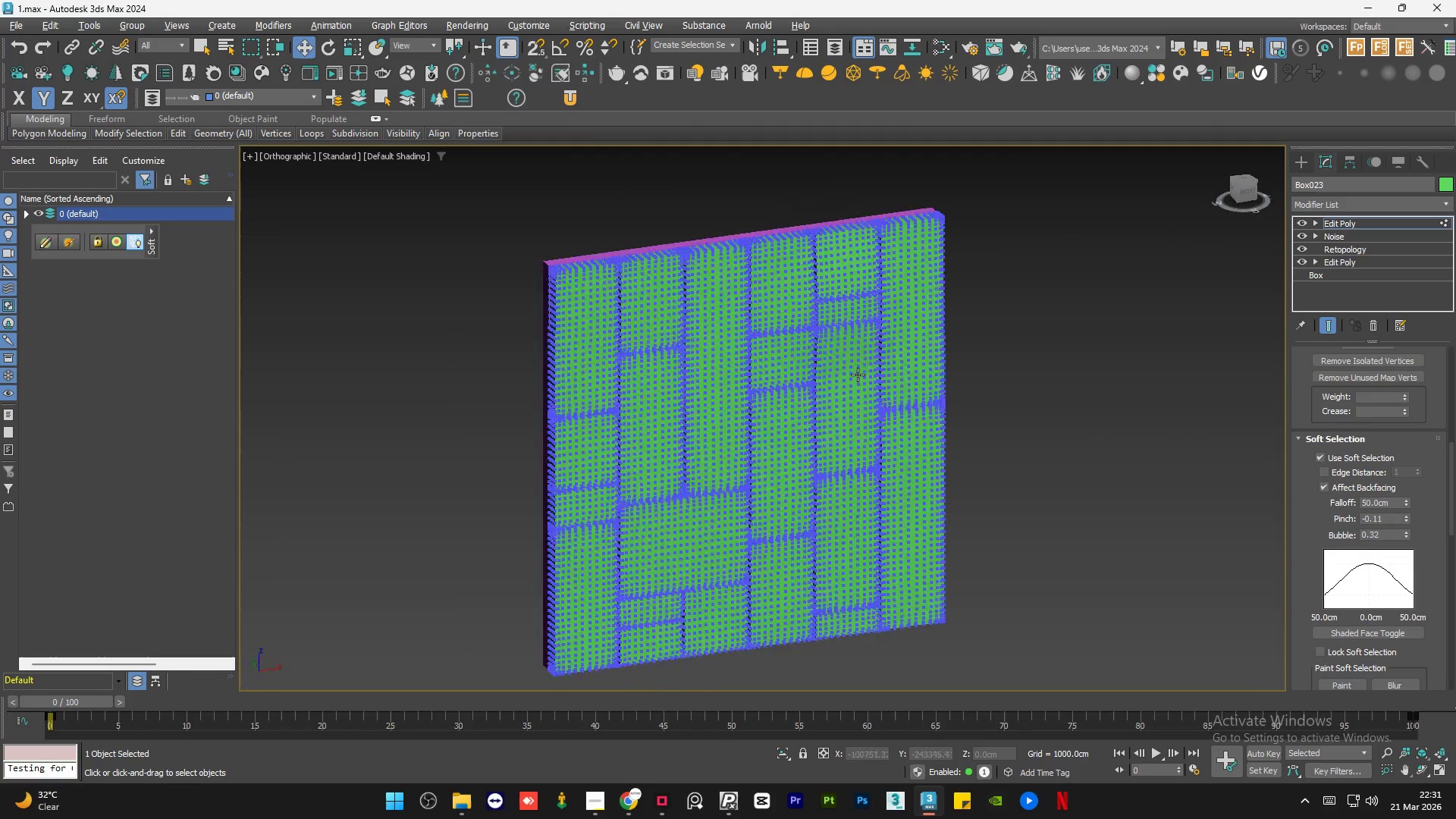 
key(Alt+AltLeft)
 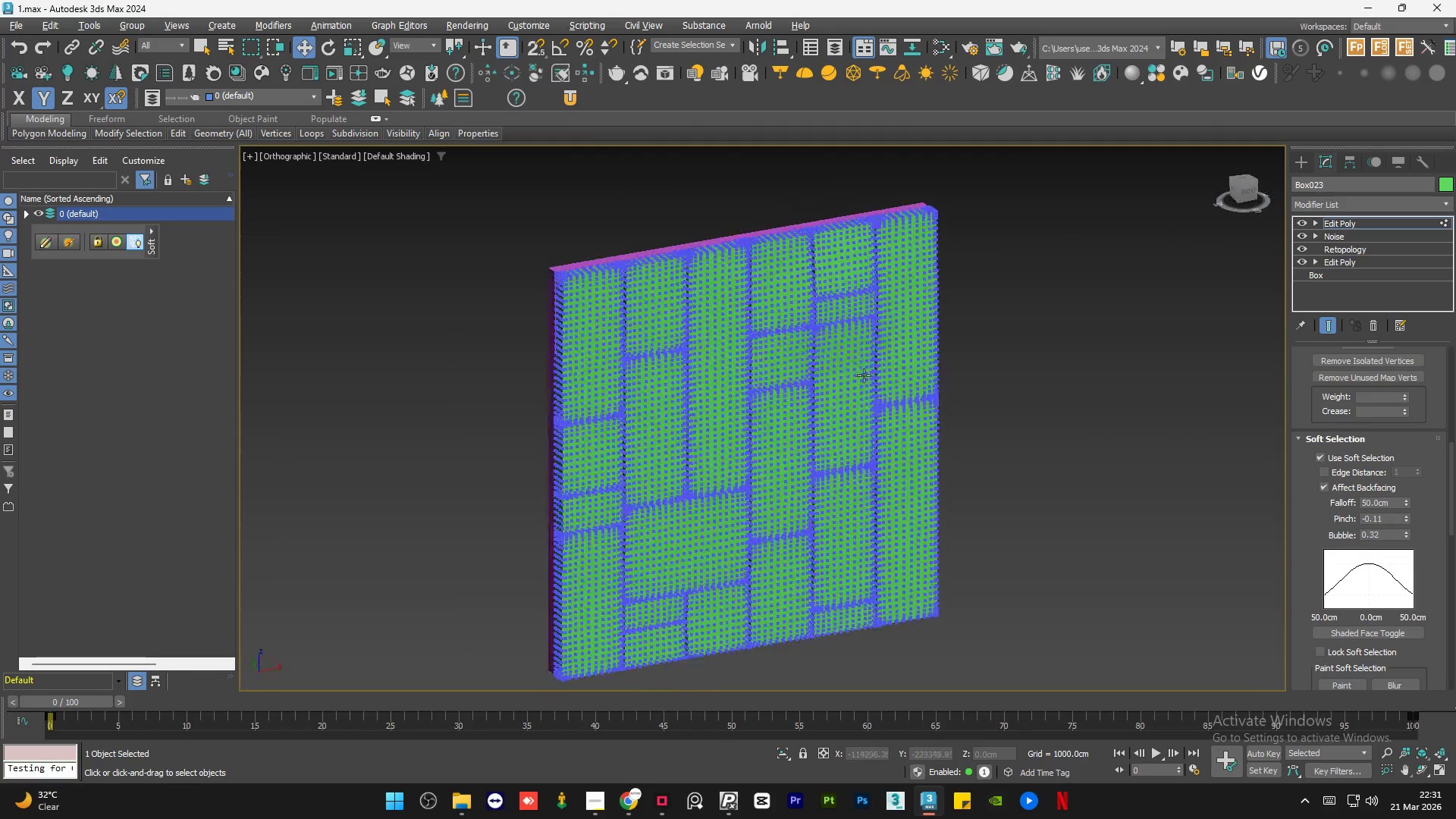 
key(Alt+AltLeft)
 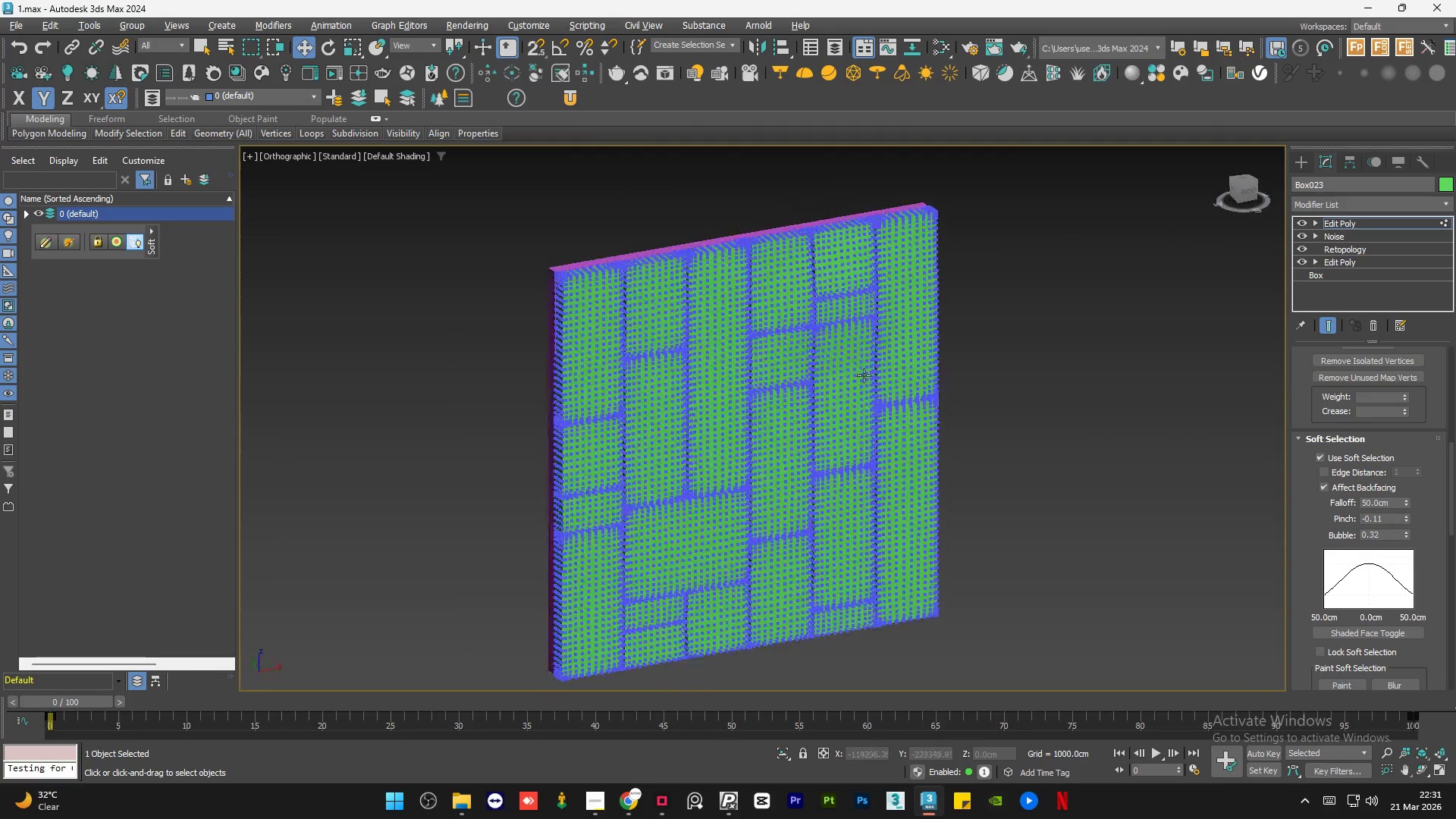 
key(Alt+AltLeft)
 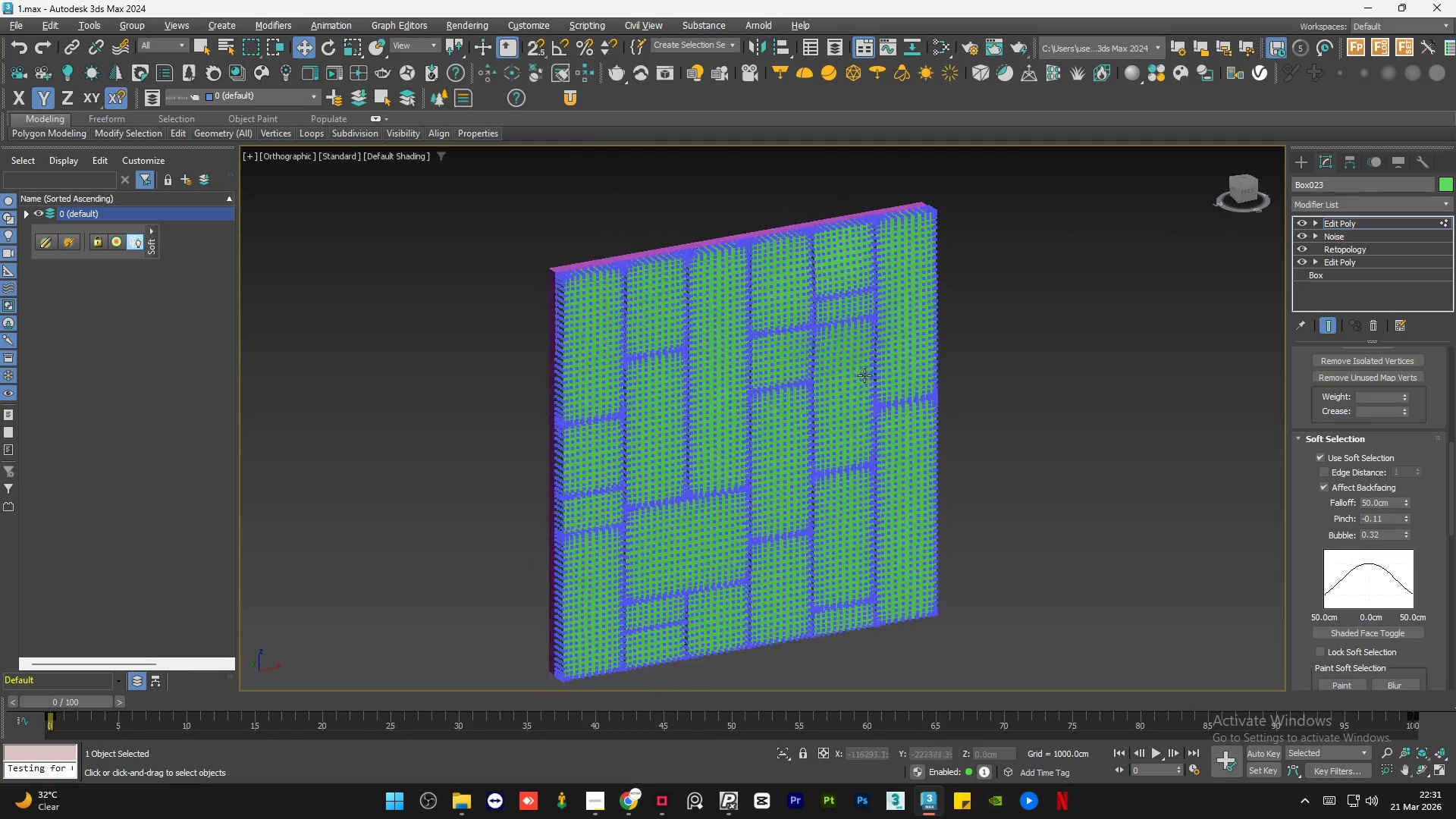 
key(Alt+AltLeft)
 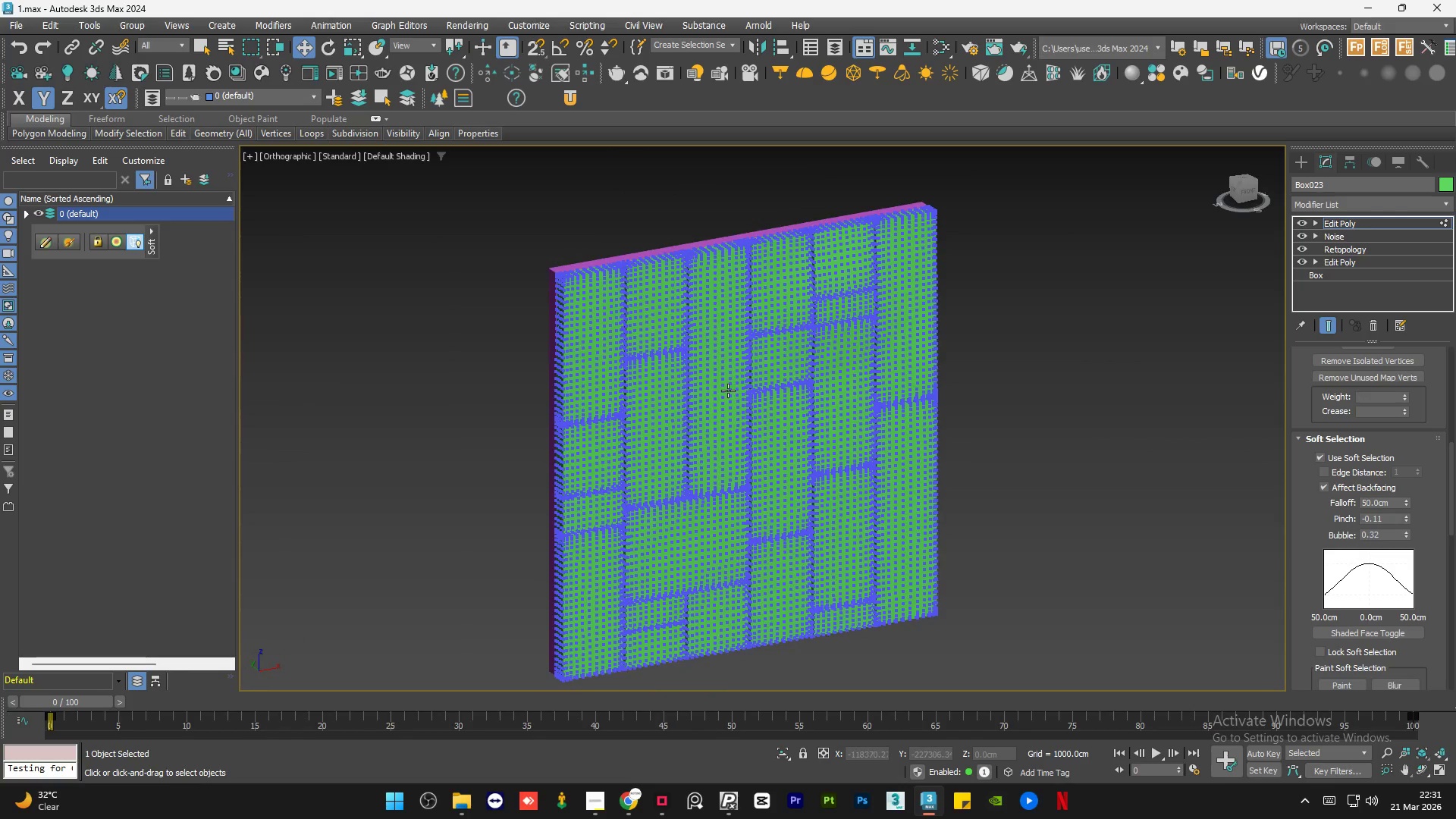 
left_click([728, 391])
 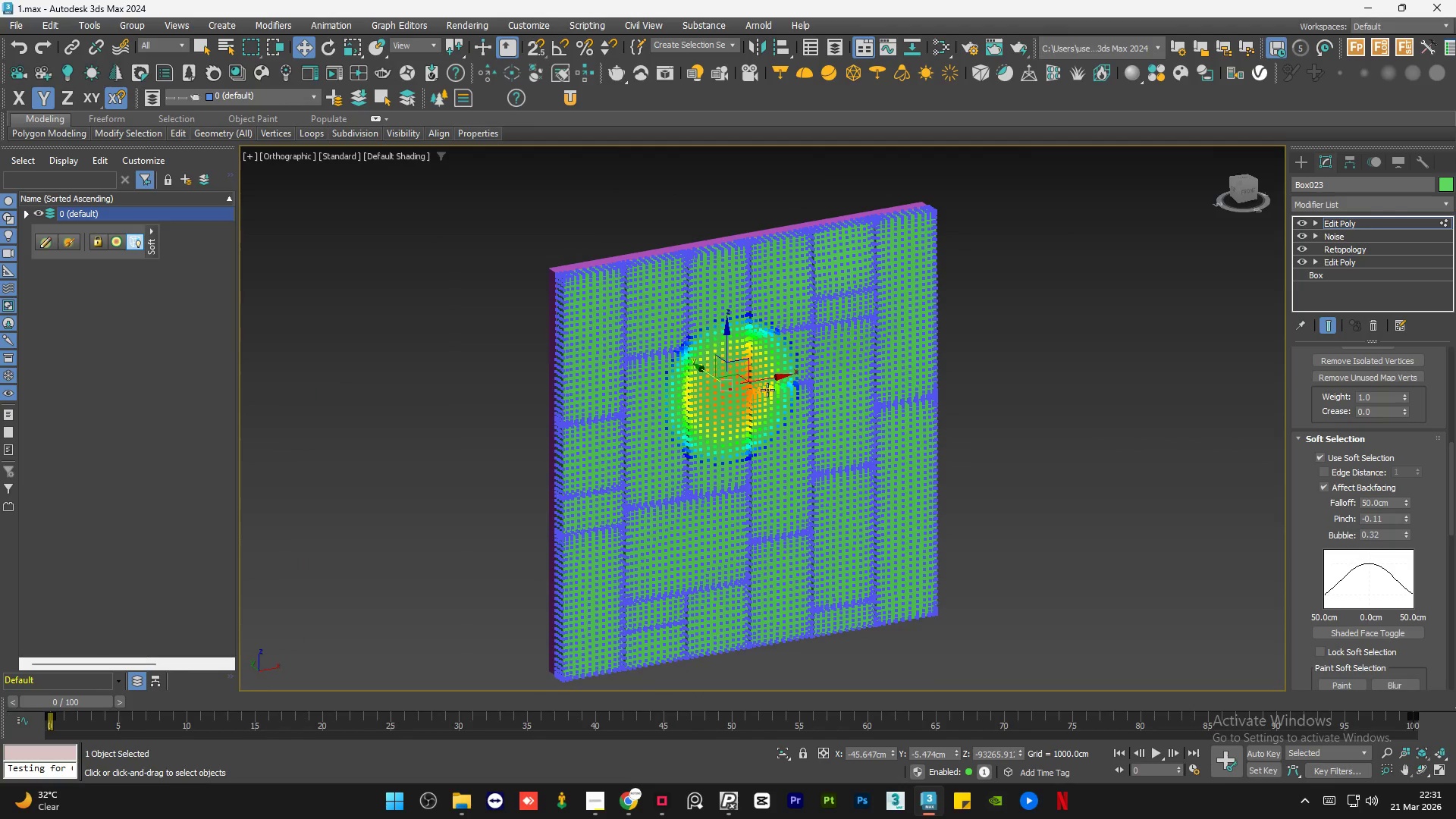 
hold_key(key=AltLeft, duration=0.47)
 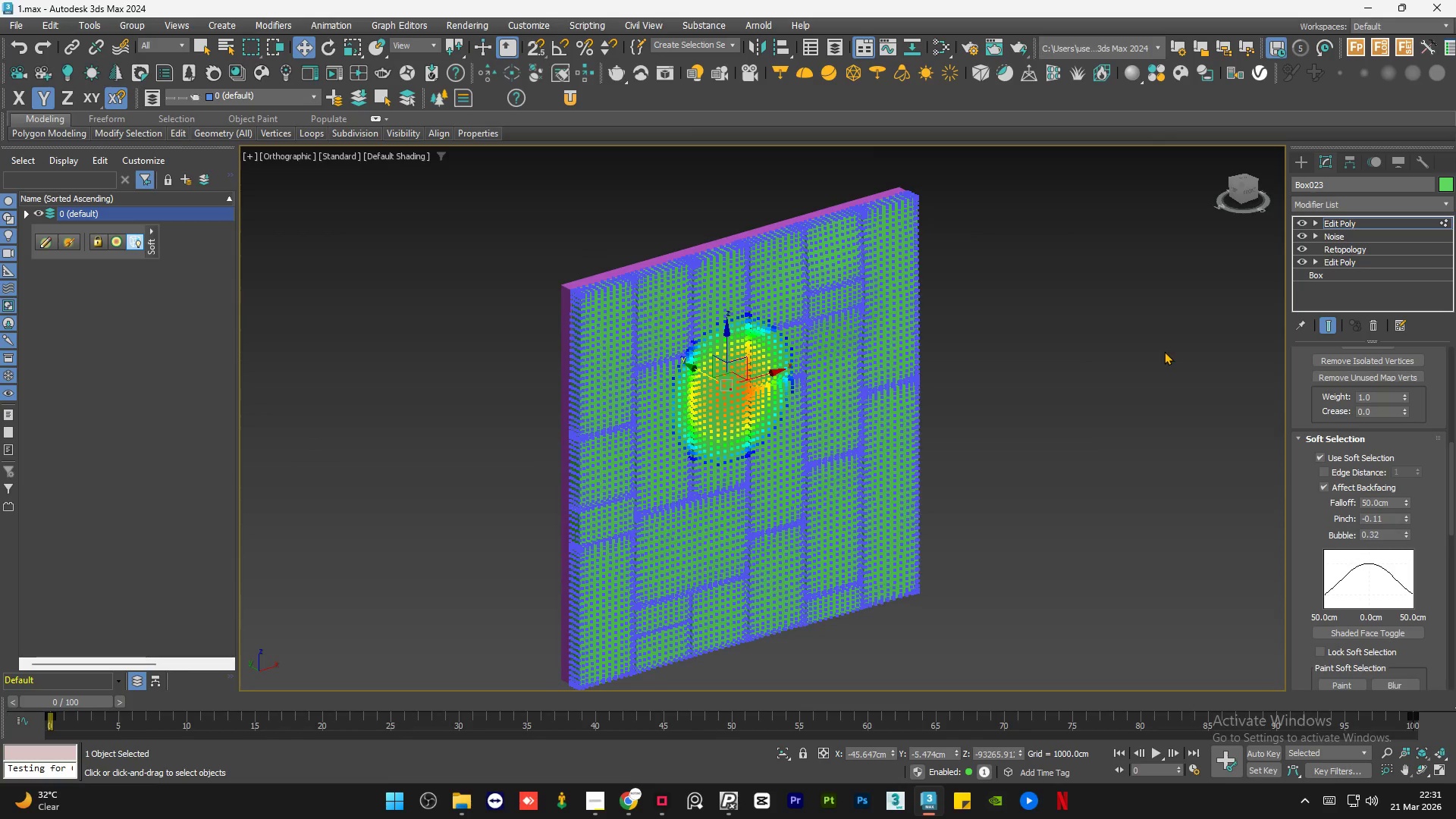 
left_click([1123, 352])
 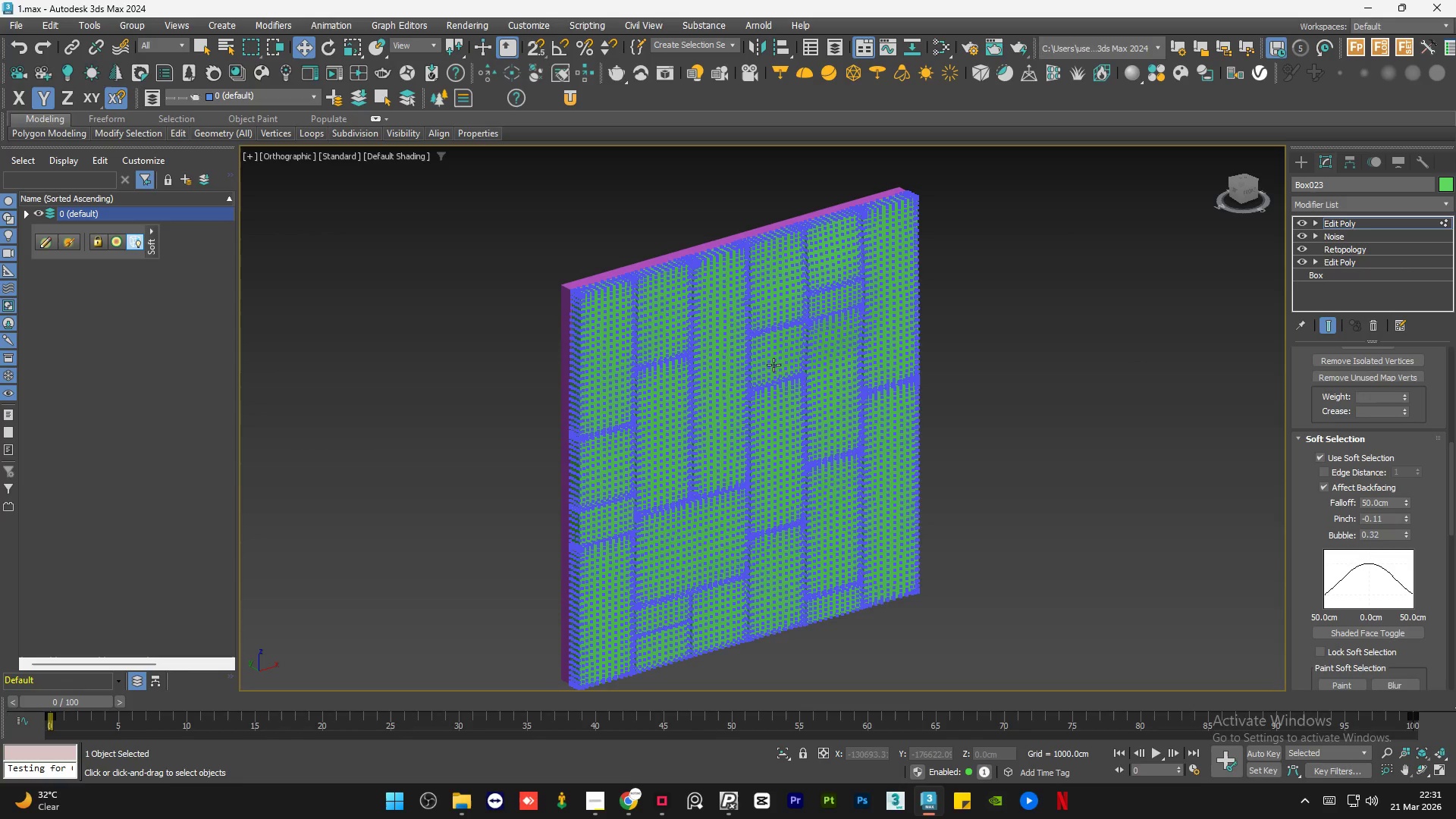 
left_click([764, 365])
 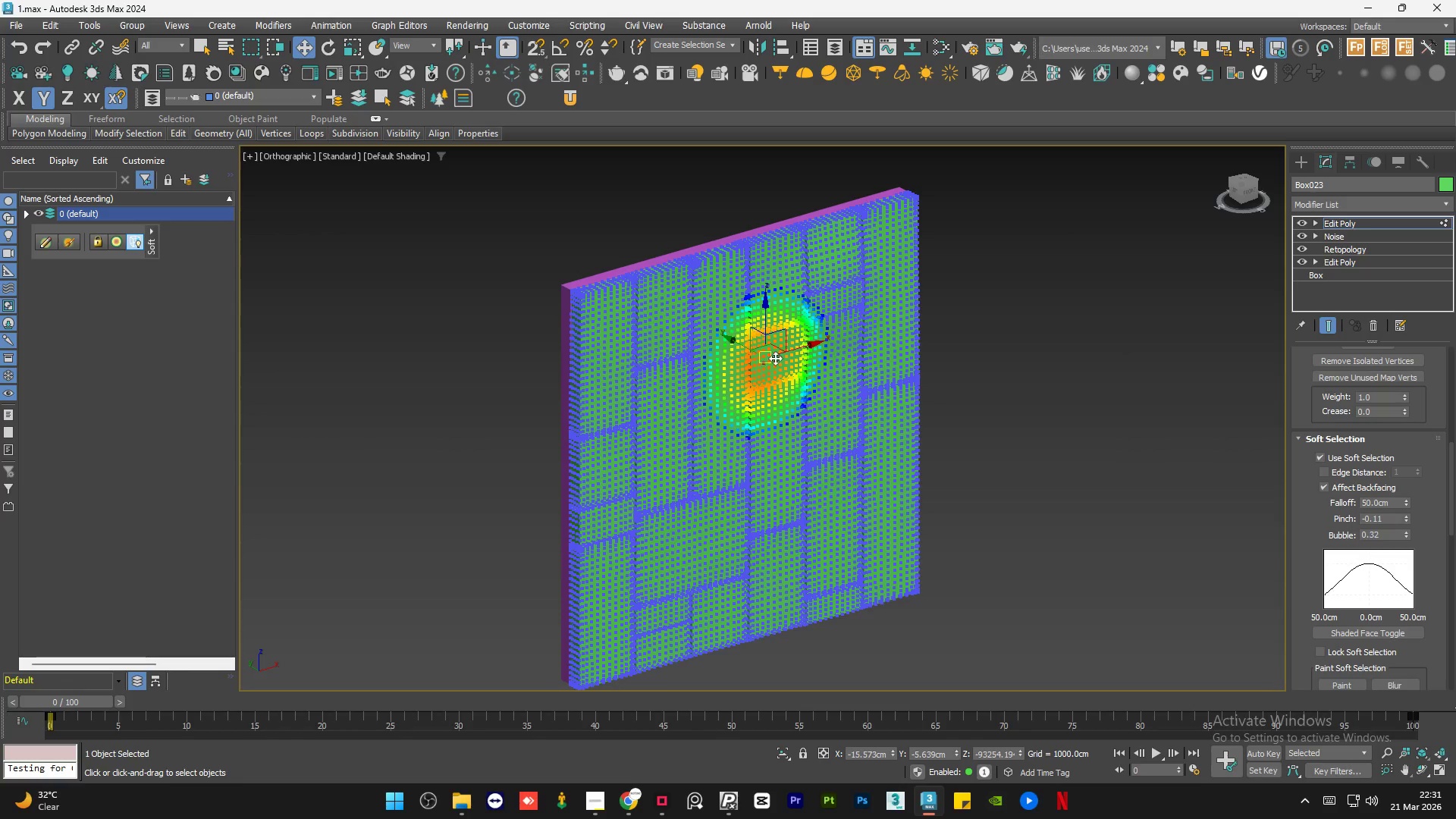 
scroll: coordinate [787, 342], scroll_direction: up, amount: 2.0
 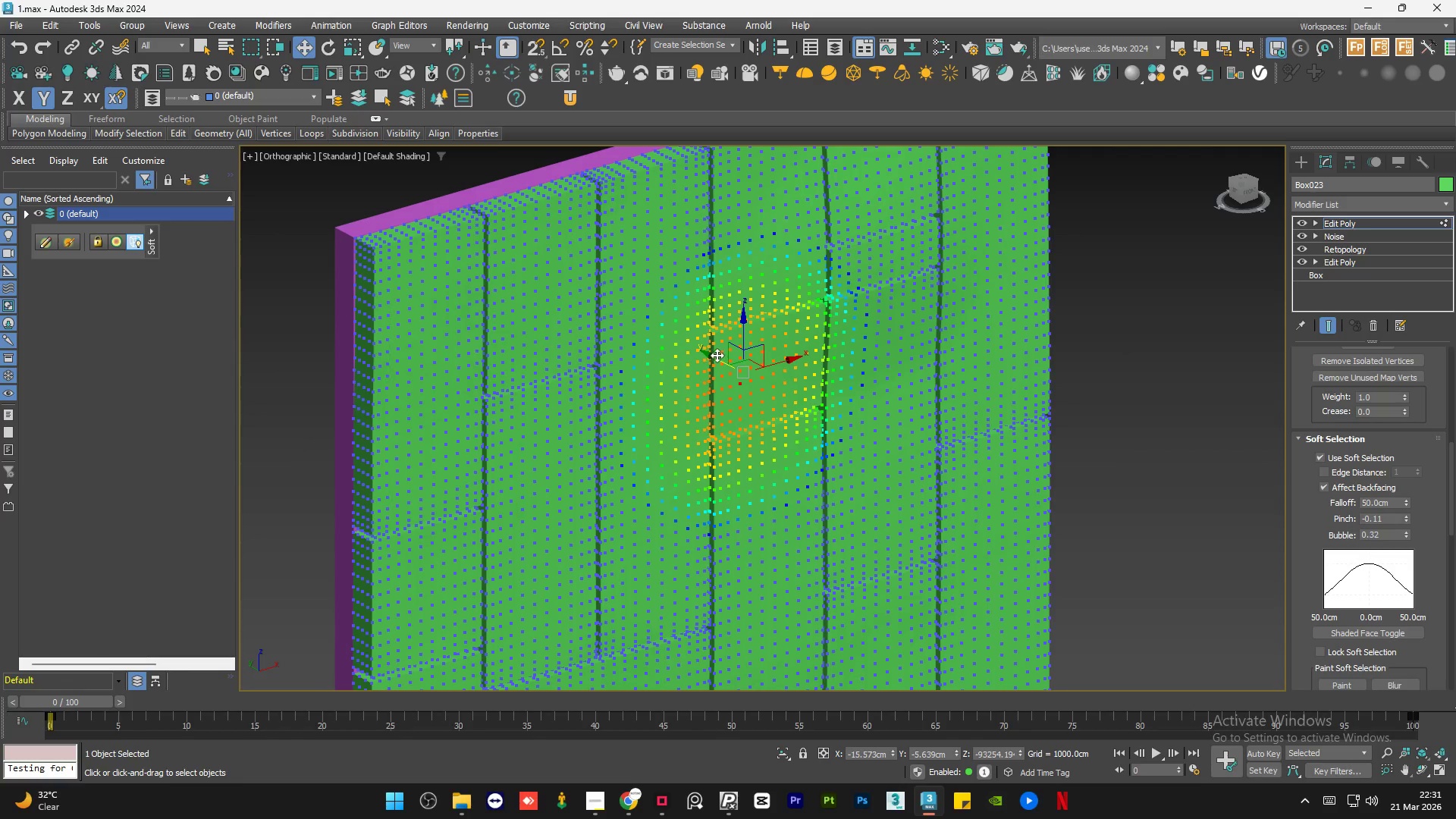 
left_click_drag(start_coordinate=[715, 356], to_coordinate=[711, 354])
 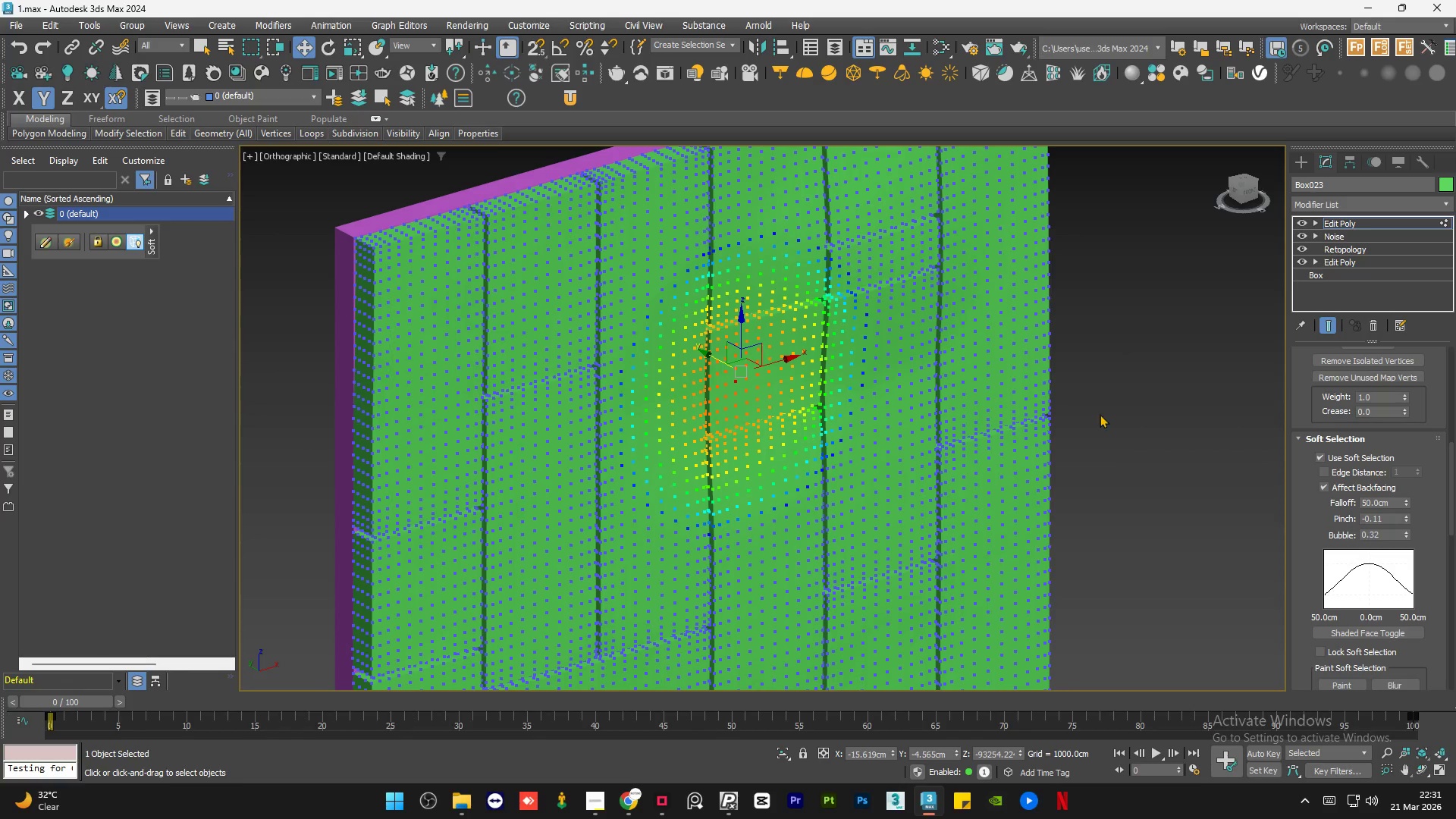 
left_click([1101, 414])
 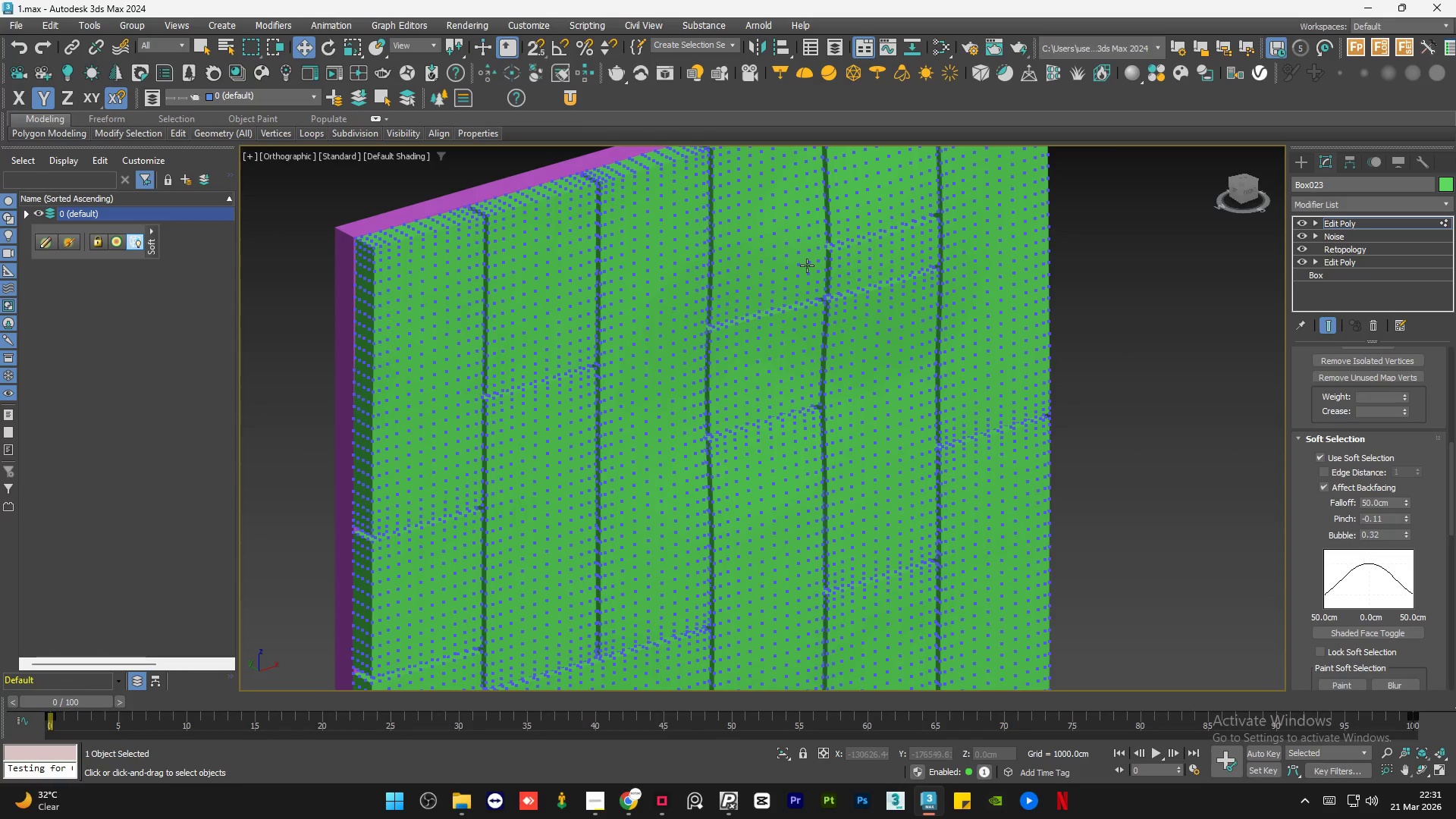 
scroll: coordinate [807, 265], scroll_direction: down, amount: 1.0
 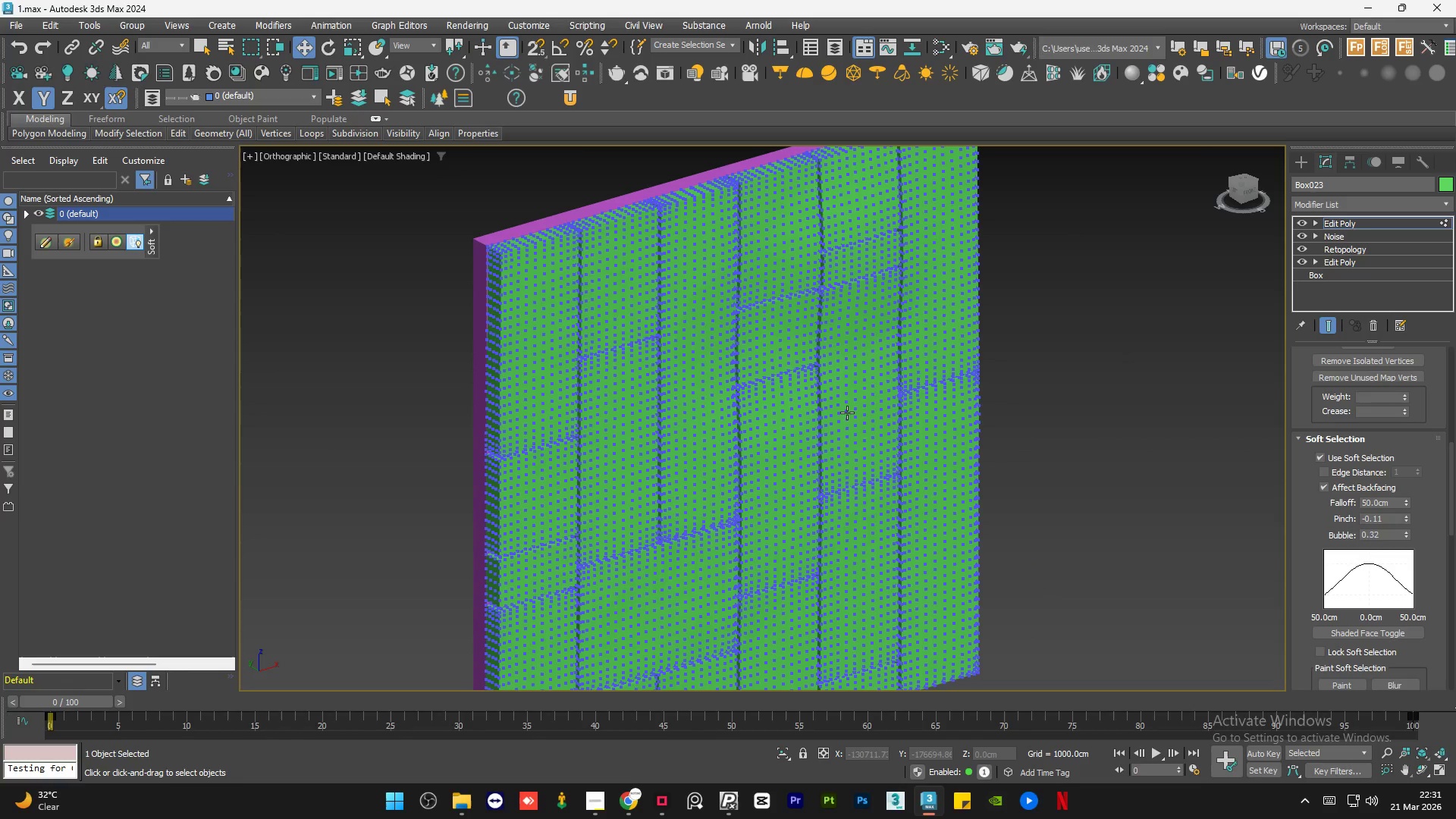 
left_click([845, 413])
 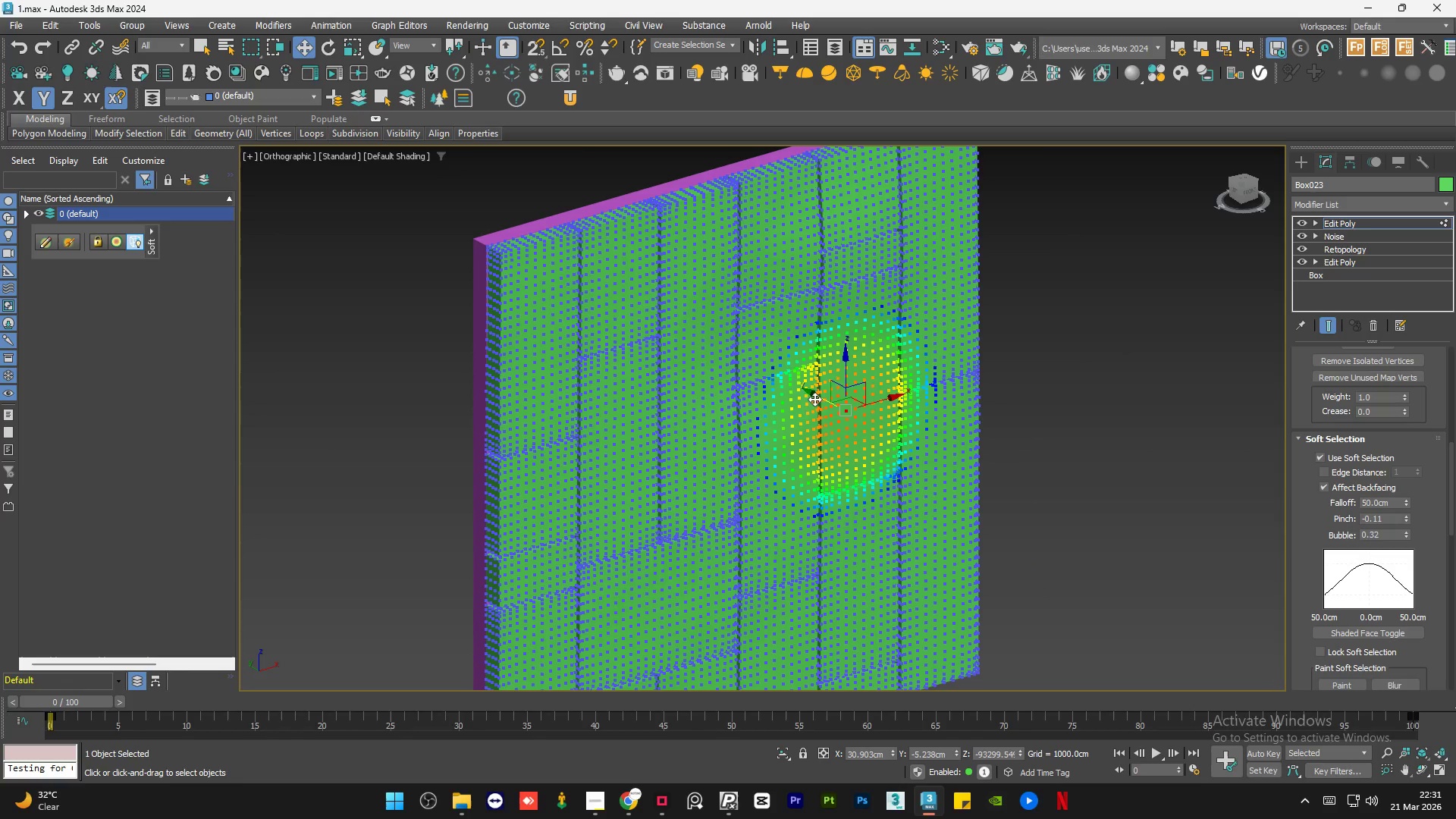 
left_click_drag(start_coordinate=[816, 394], to_coordinate=[824, 395])
 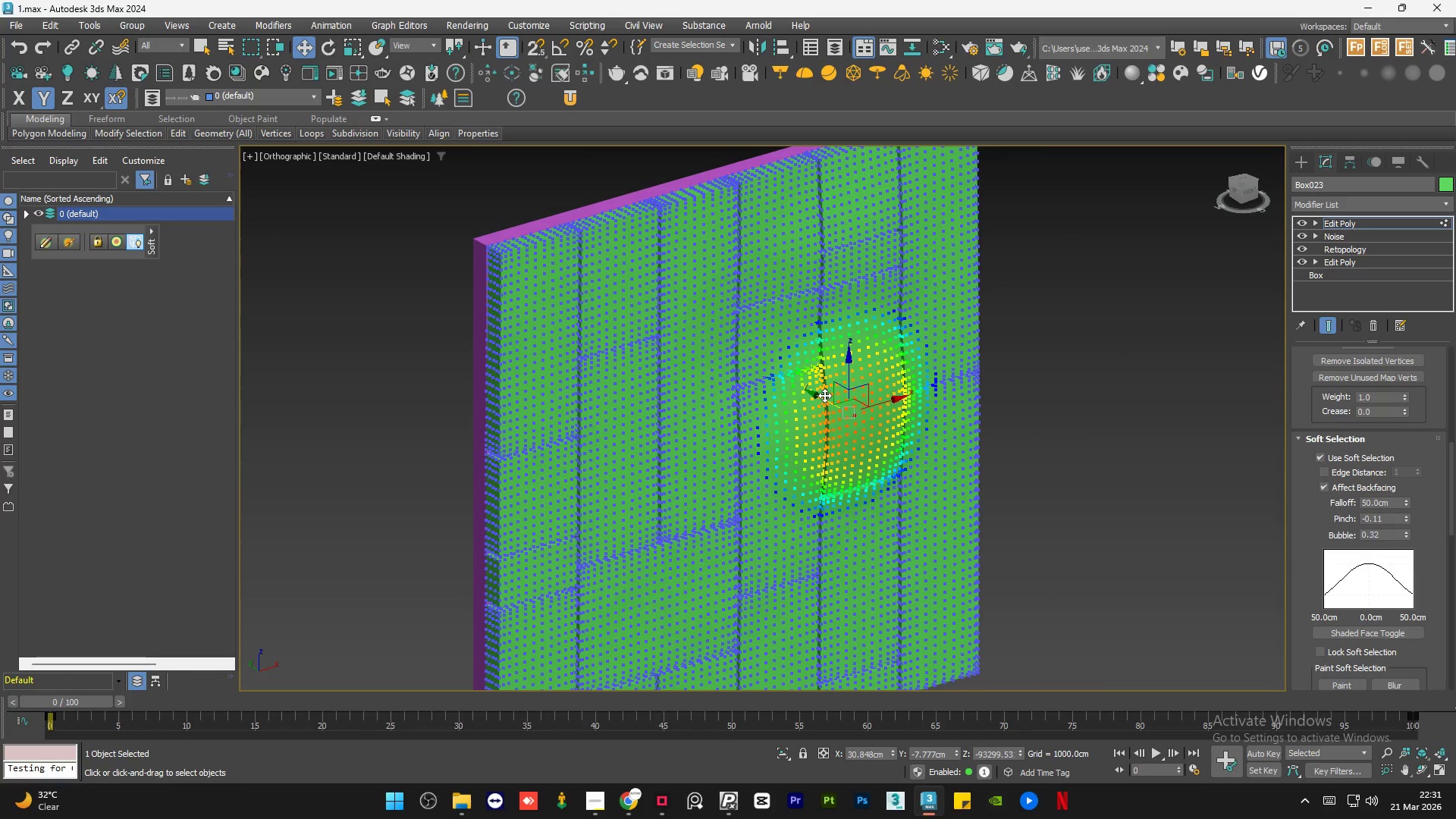 
key(Control+Z)
 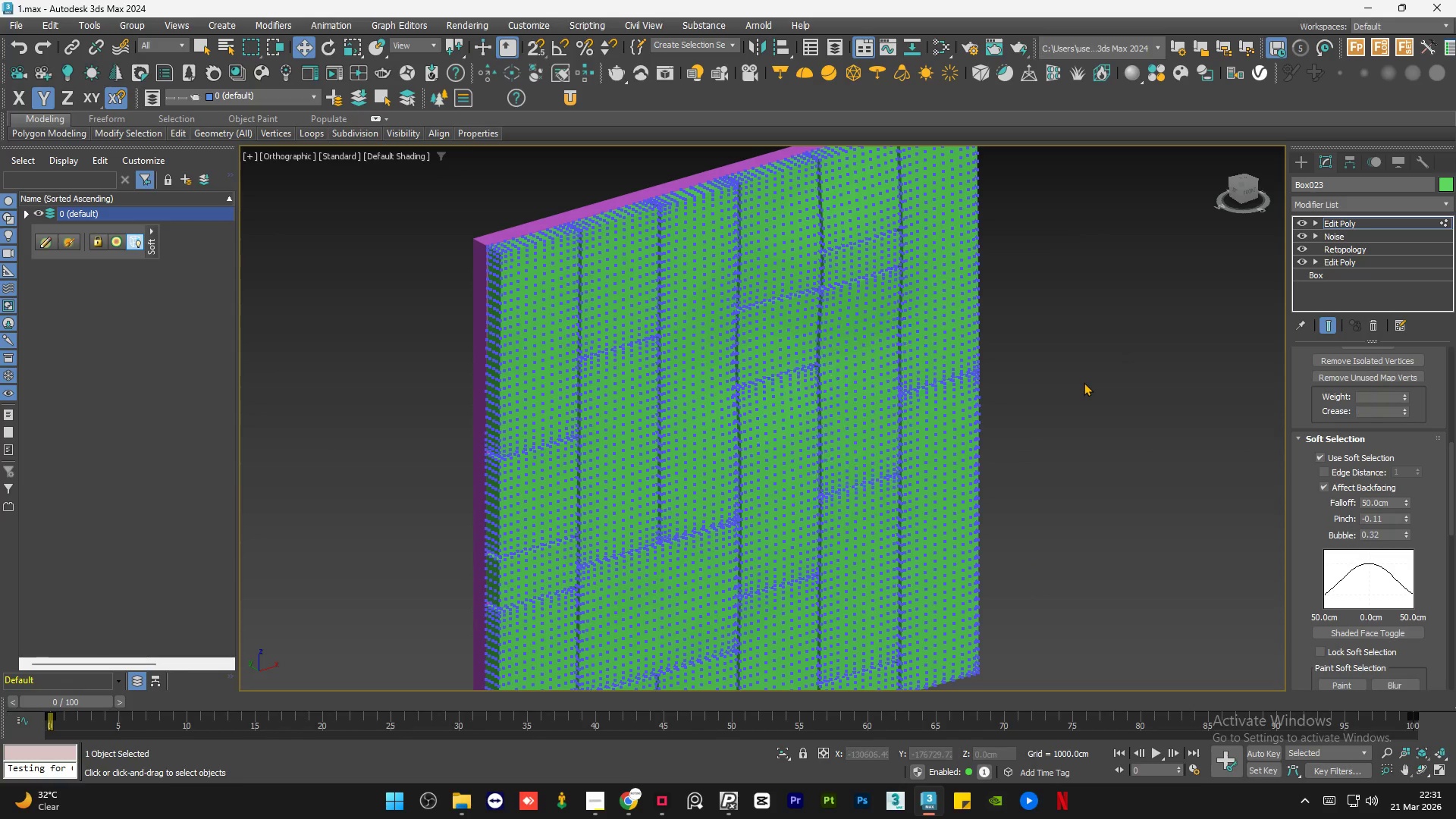 
scroll: coordinate [789, 256], scroll_direction: down, amount: 2.0
 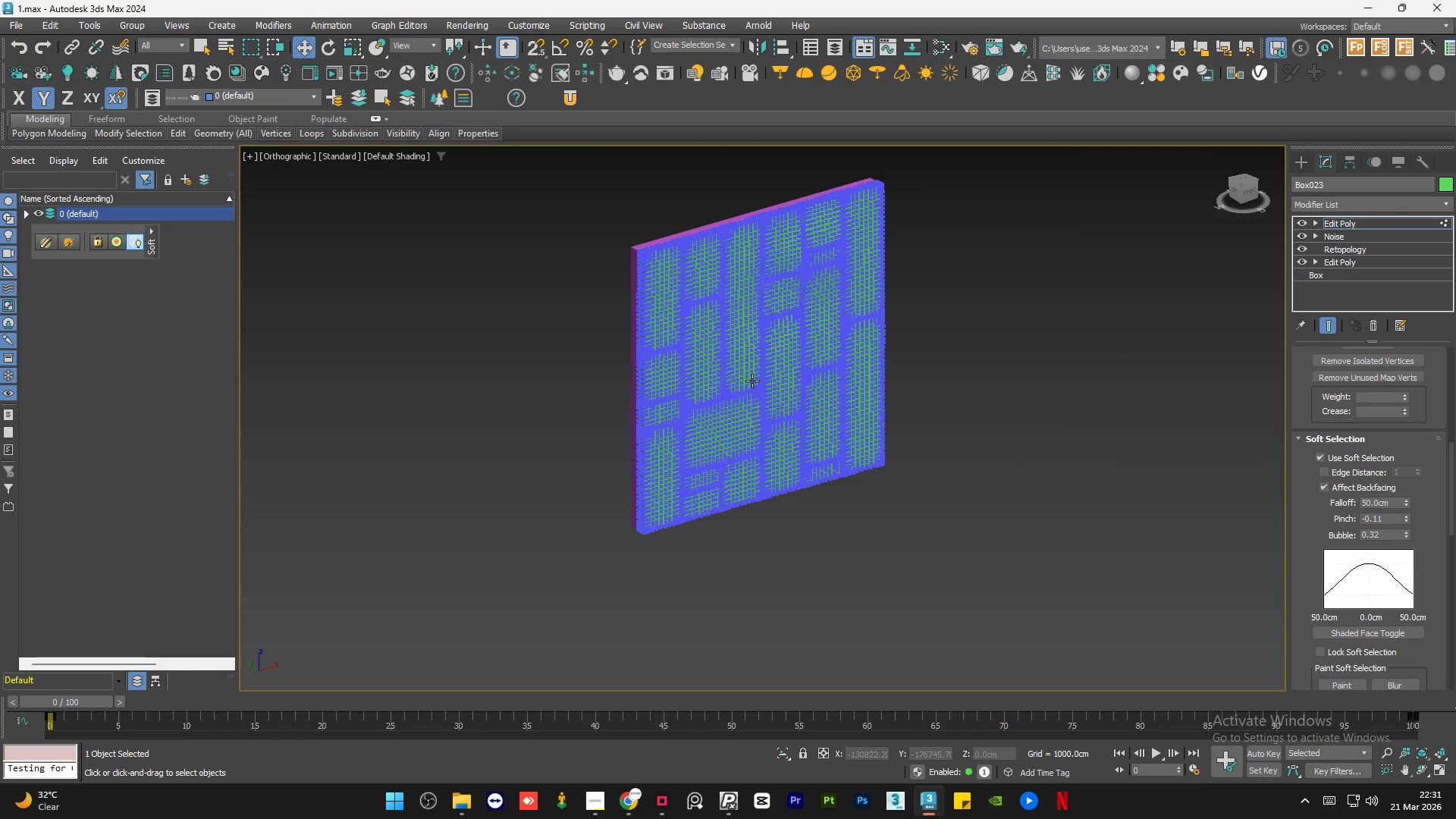 
left_click([696, 414])
 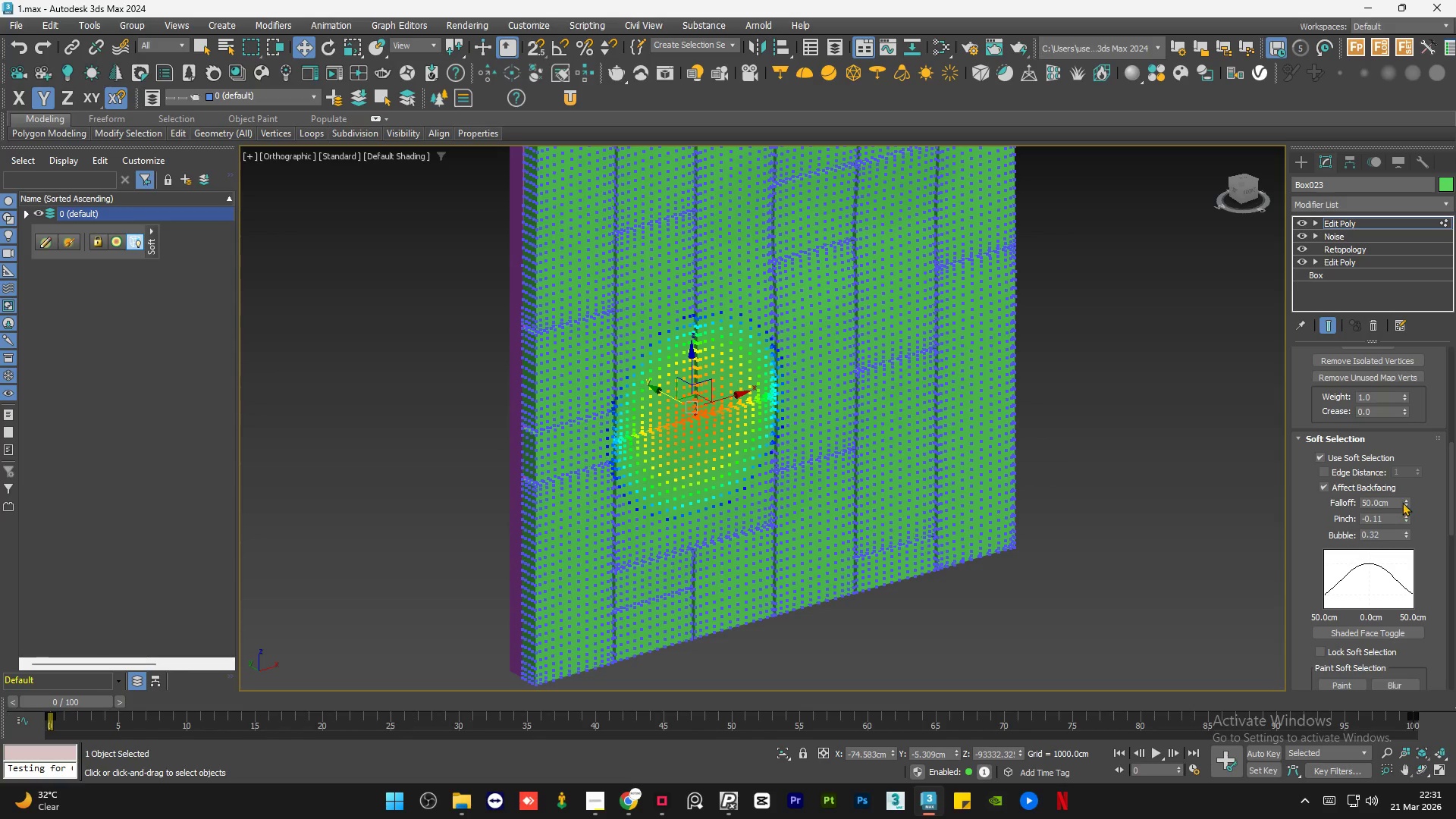 
scroll: coordinate [752, 381], scroll_direction: up, amount: 2.0
 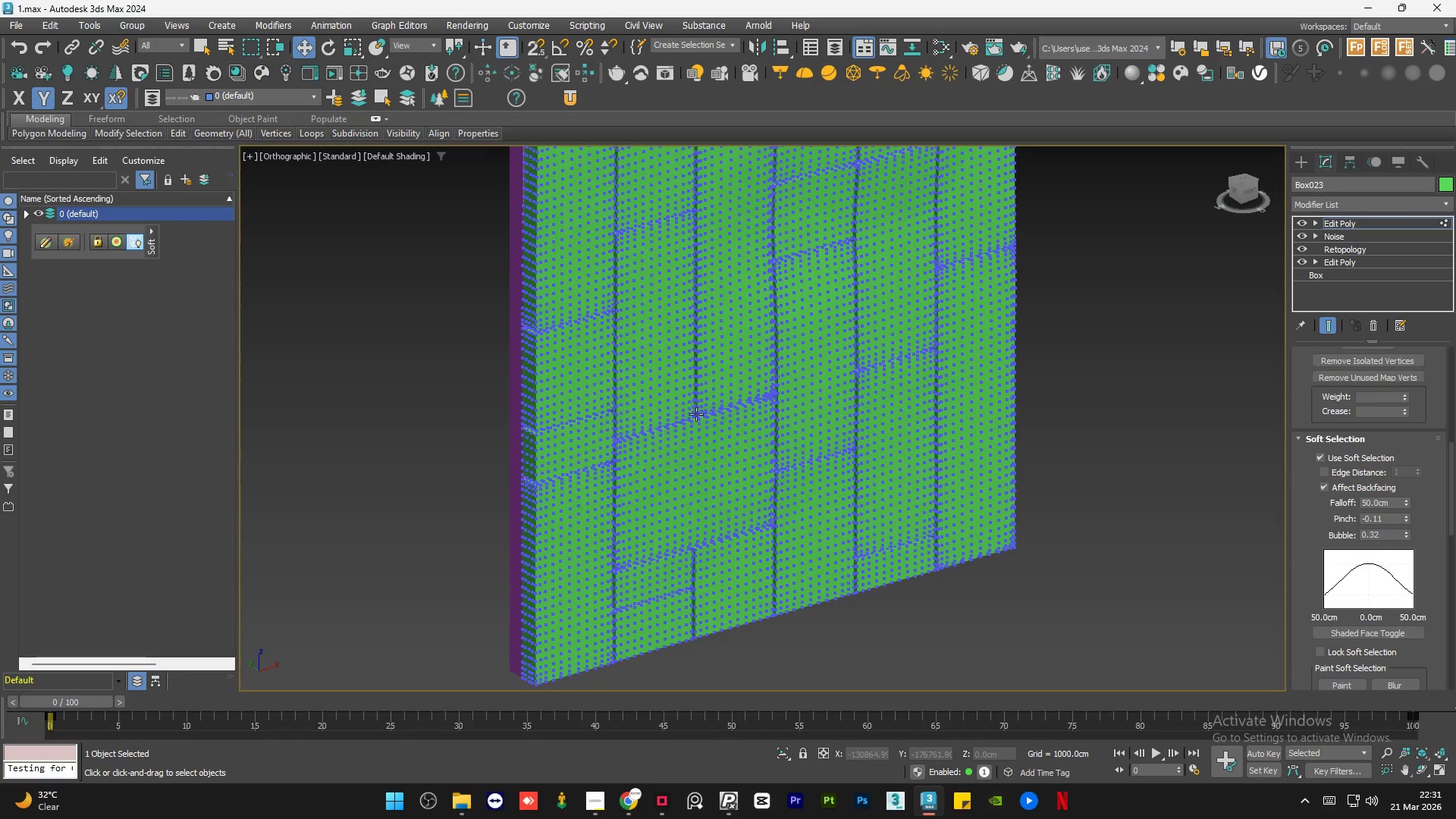 
left_click_drag(start_coordinate=[1404, 500], to_coordinate=[1411, 472])
 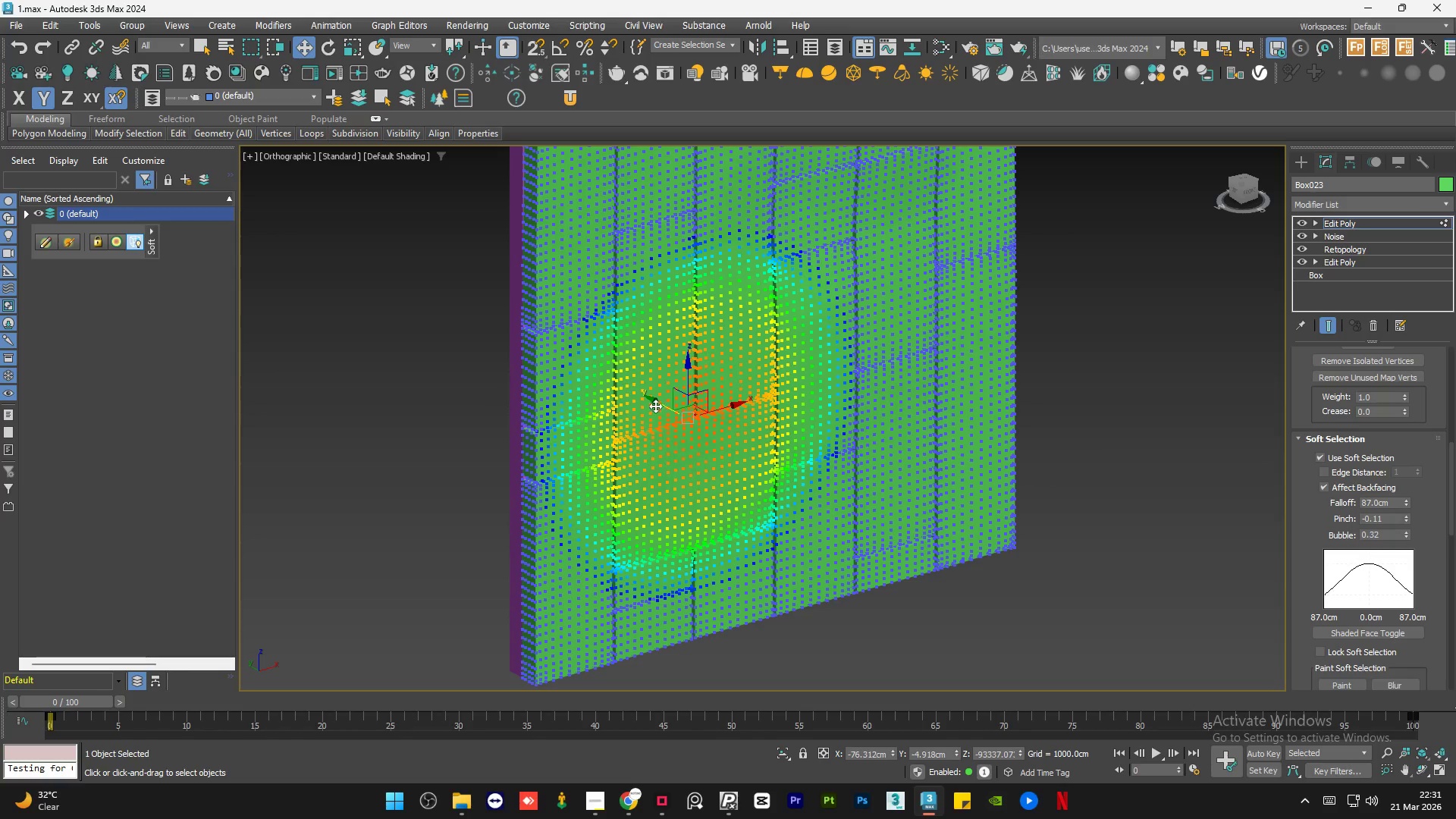 
left_click_drag(start_coordinate=[660, 402], to_coordinate=[666, 402])
 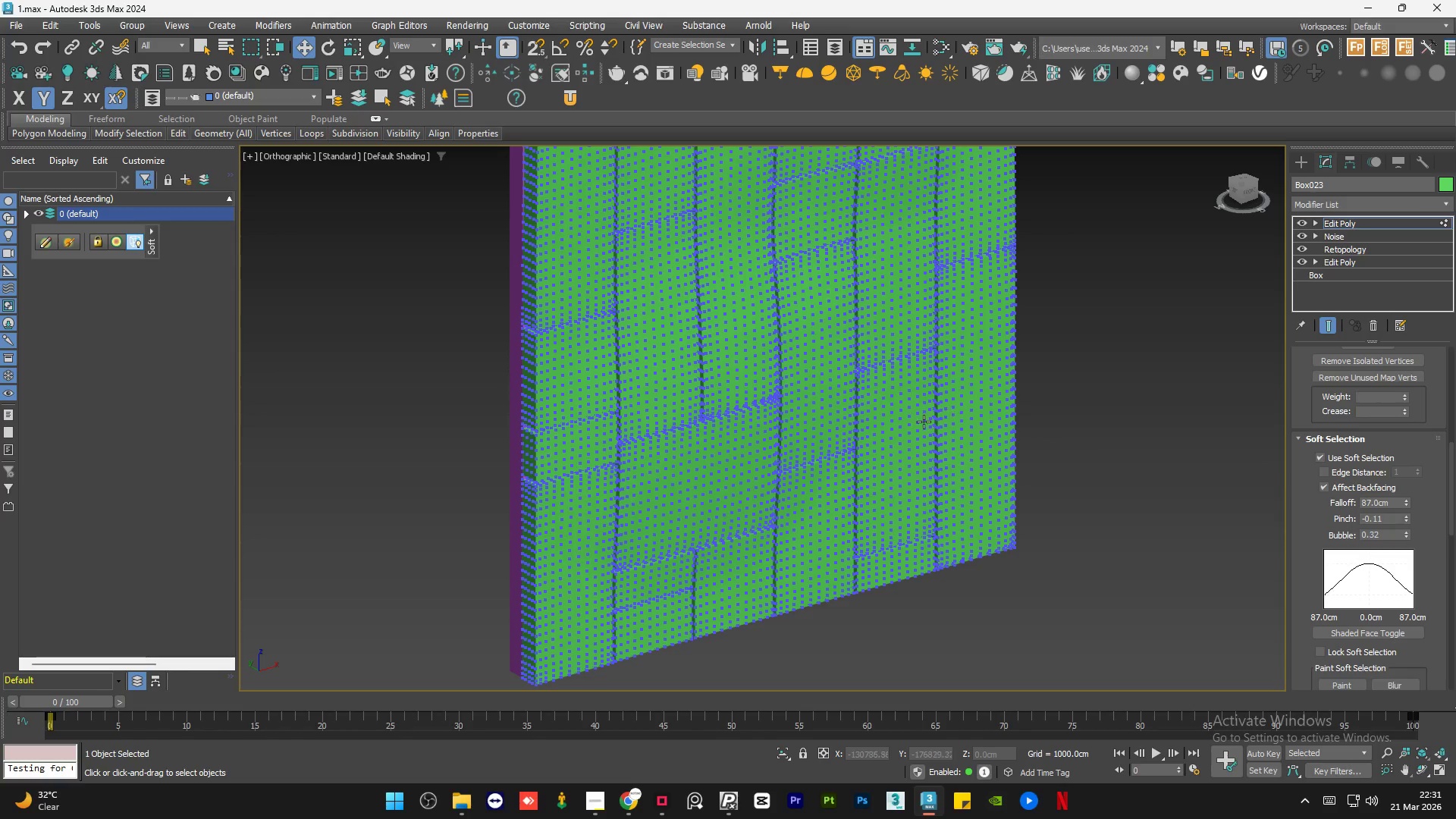 
left_click([915, 441])
 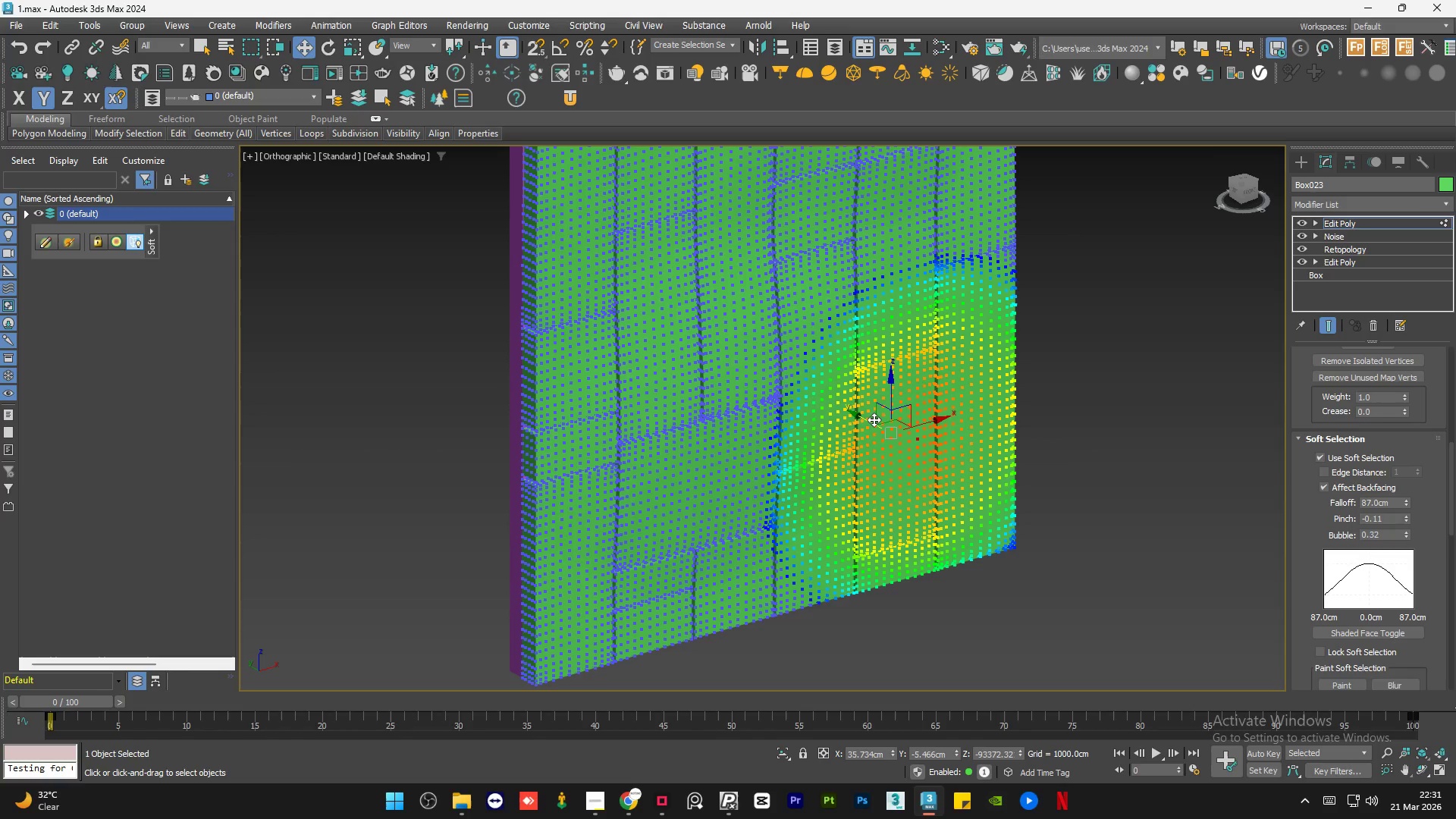 
left_click_drag(start_coordinate=[870, 422], to_coordinate=[865, 422])
 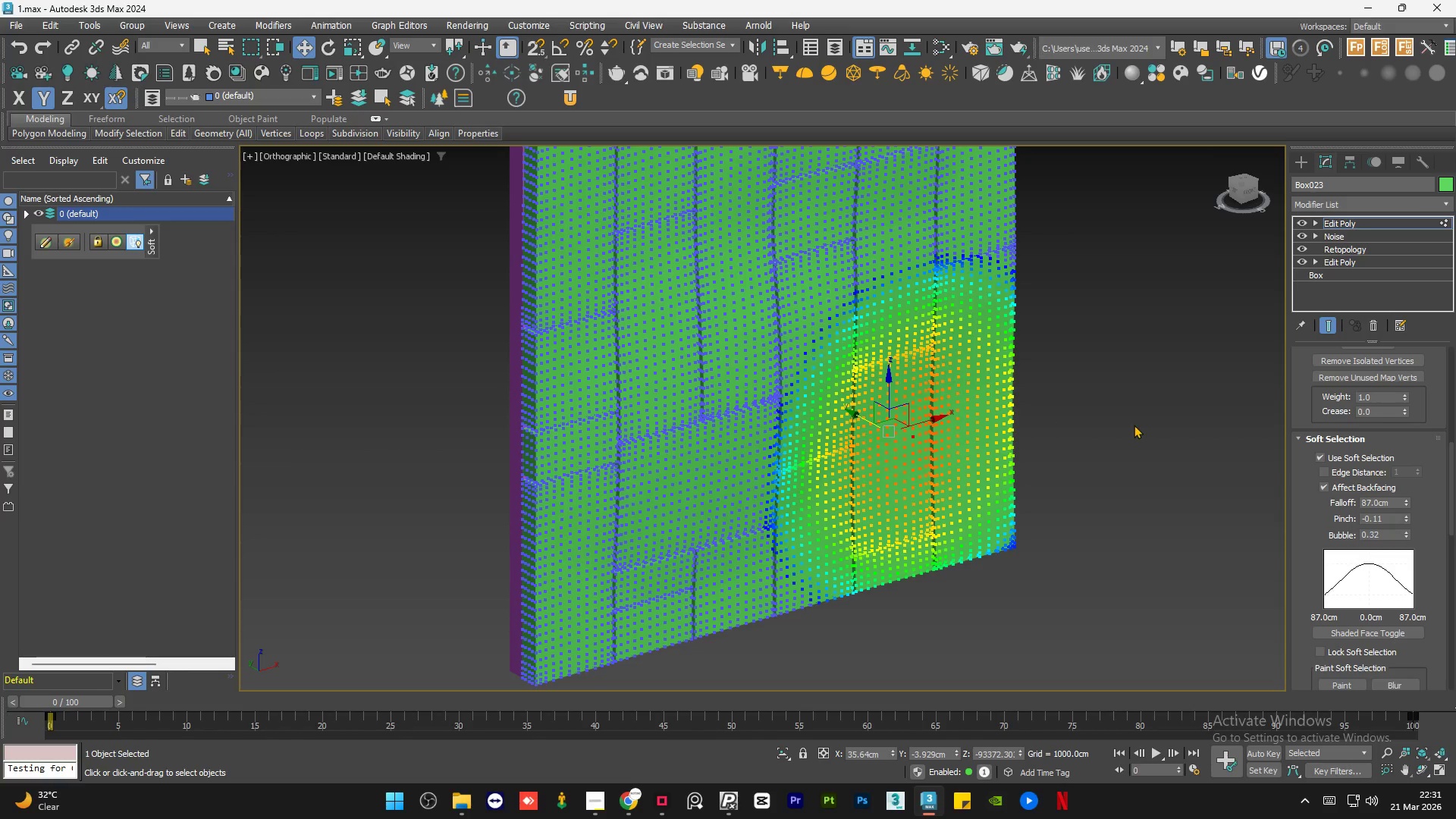 
left_click([1134, 425])
 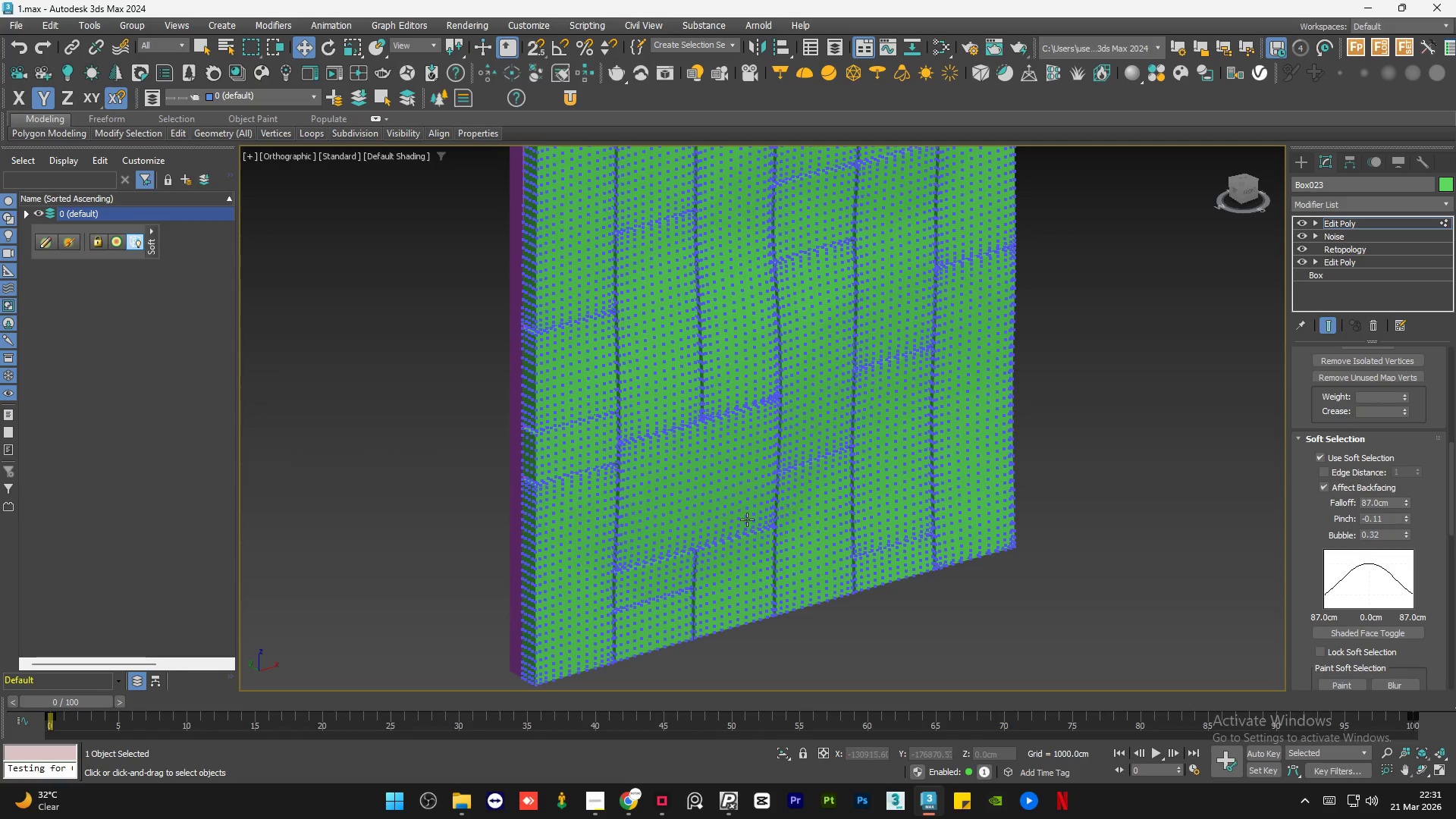 
scroll: coordinate [742, 524], scroll_direction: down, amount: 1.0
 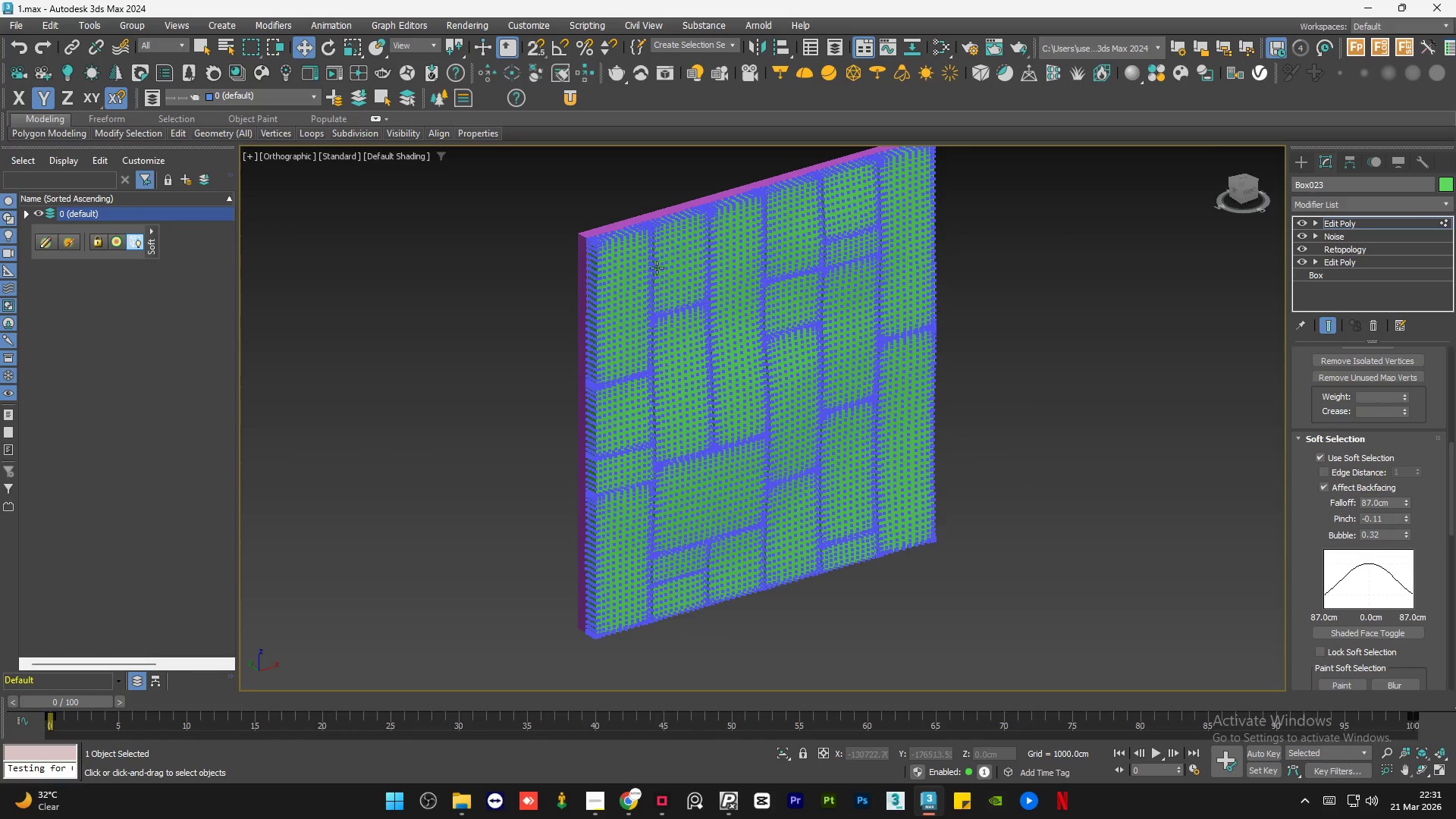 
left_click([650, 273])
 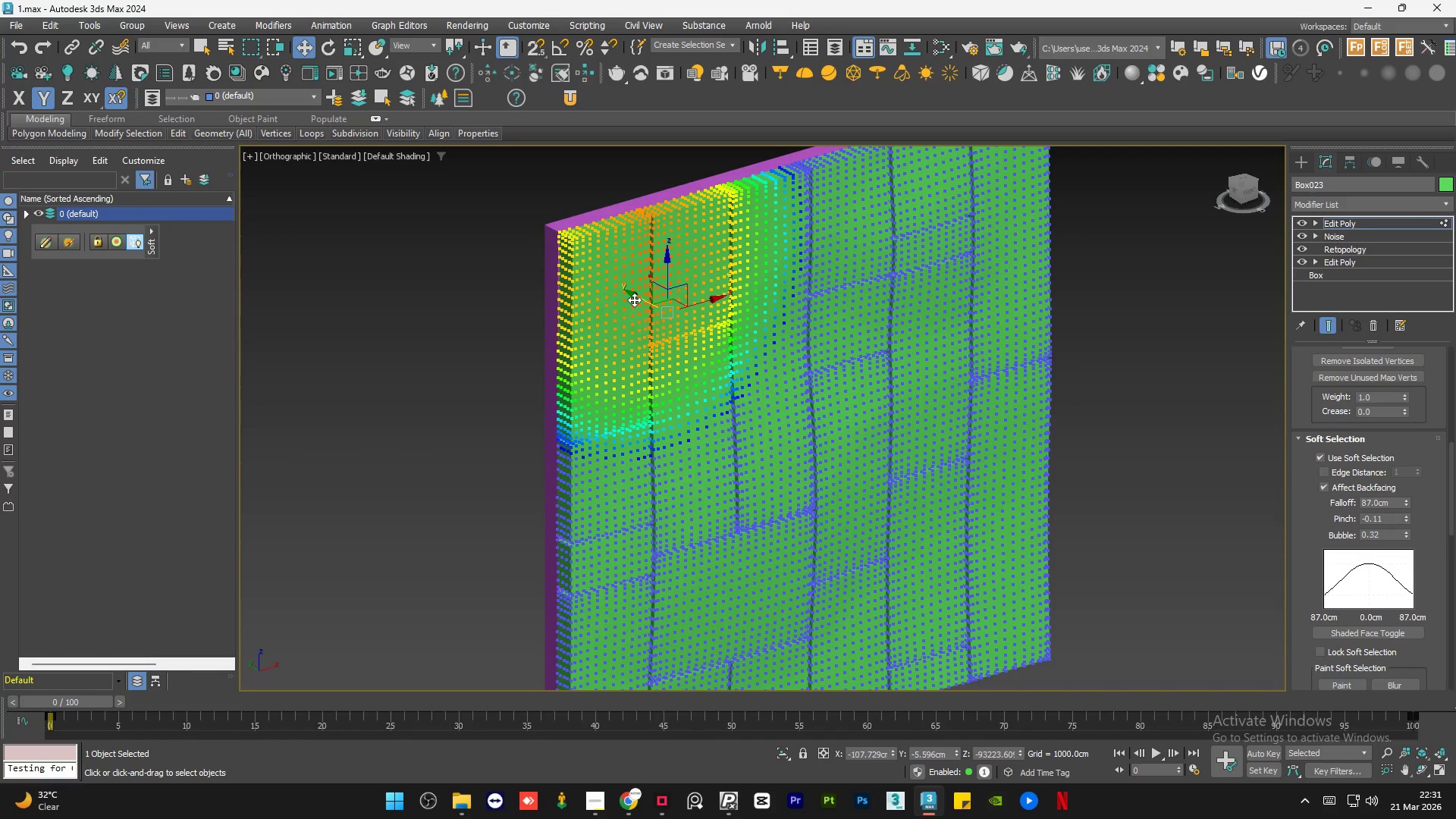 
scroll: coordinate [657, 254], scroll_direction: up, amount: 1.0
 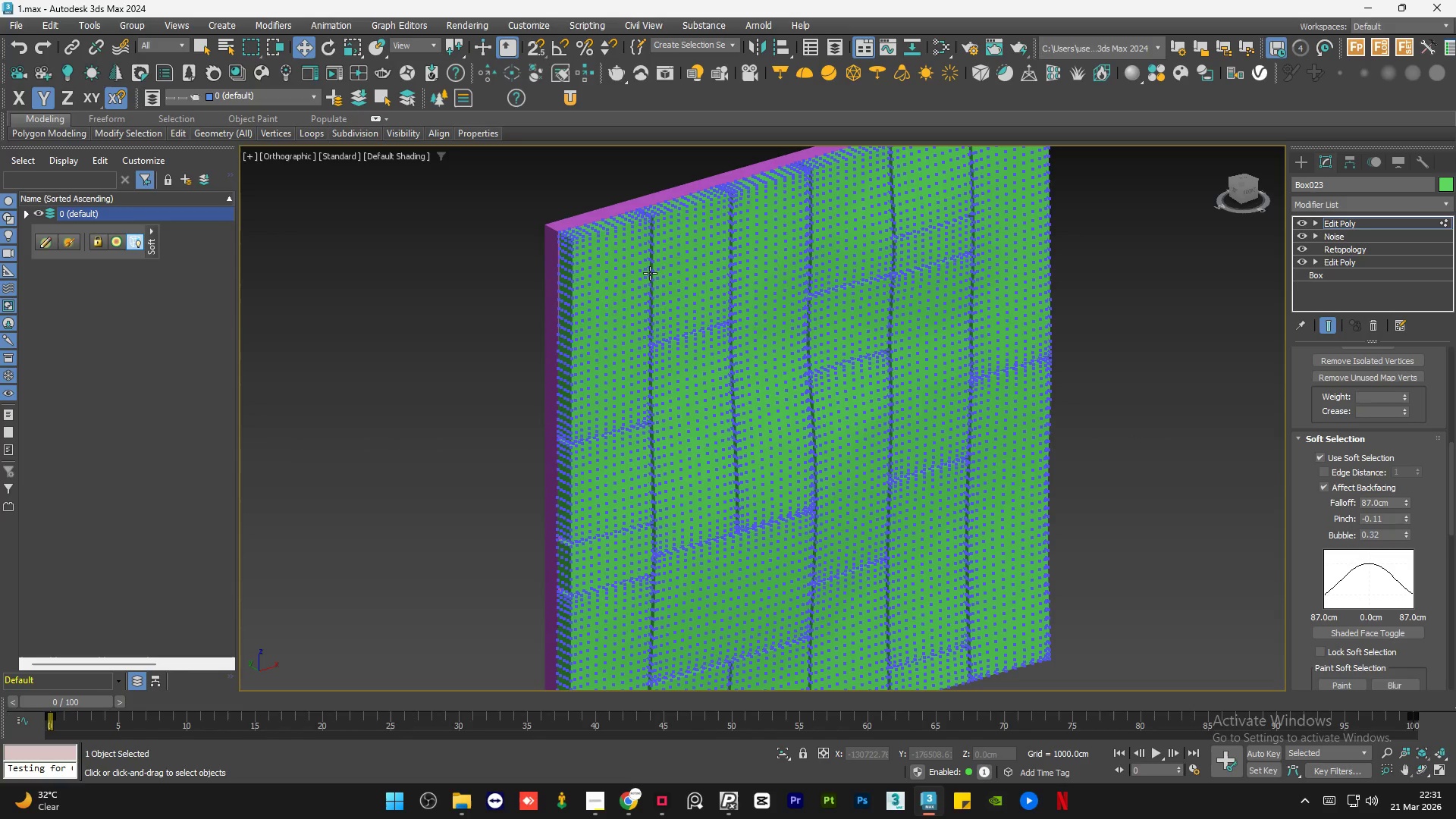 
left_click_drag(start_coordinate=[636, 299], to_coordinate=[632, 294])
 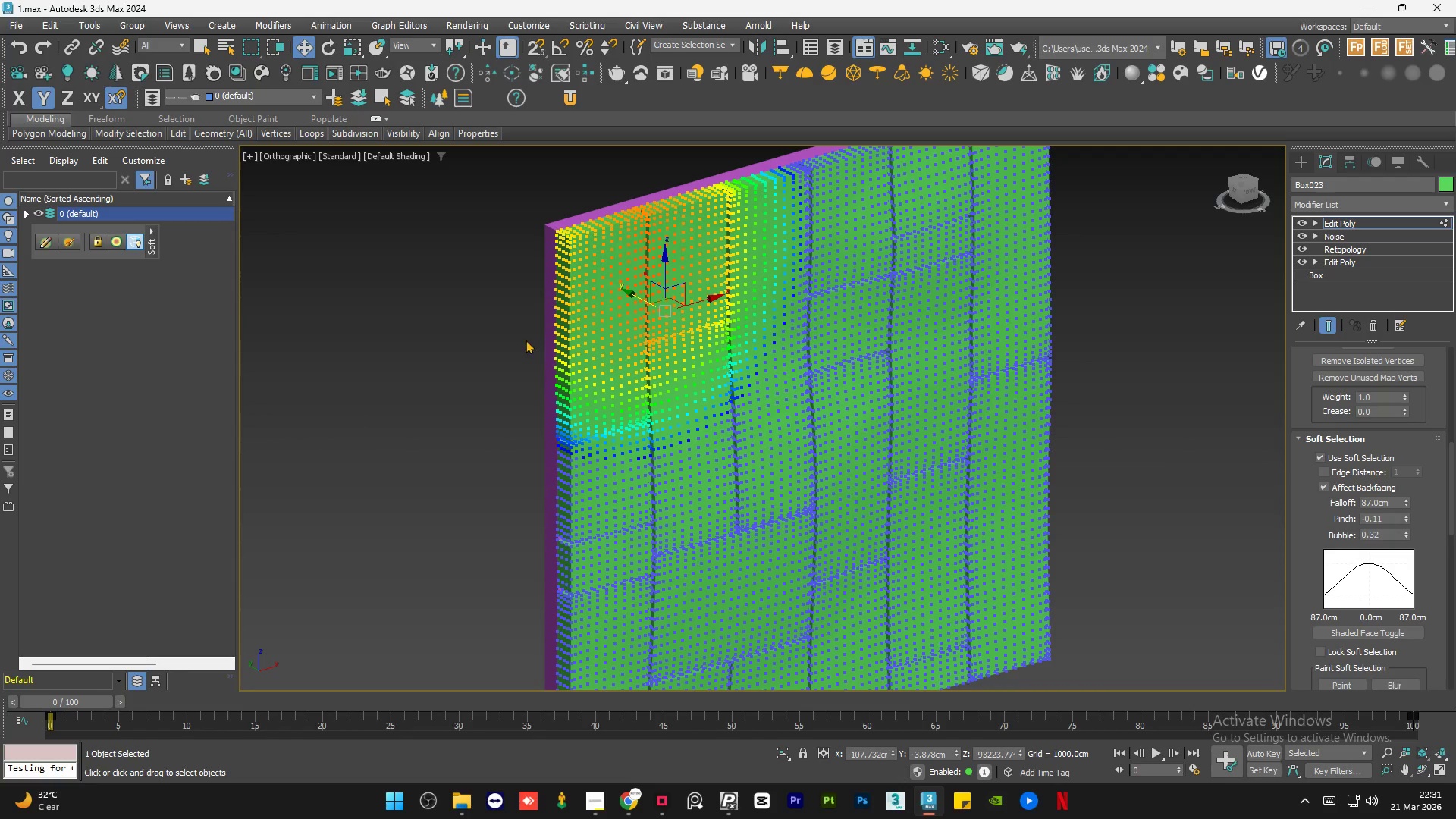 
left_click([387, 318])
 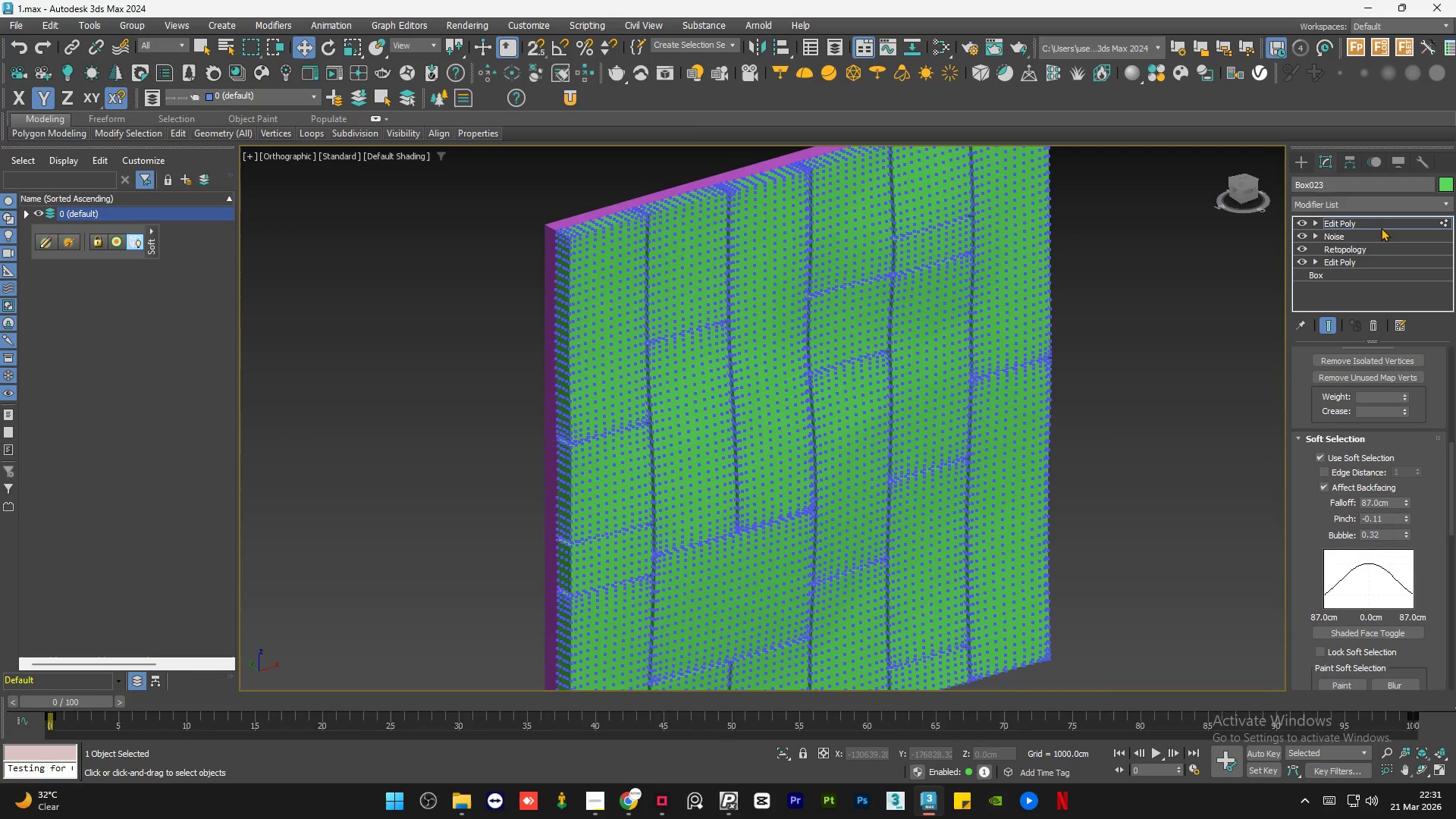 
double_click([1154, 344])
 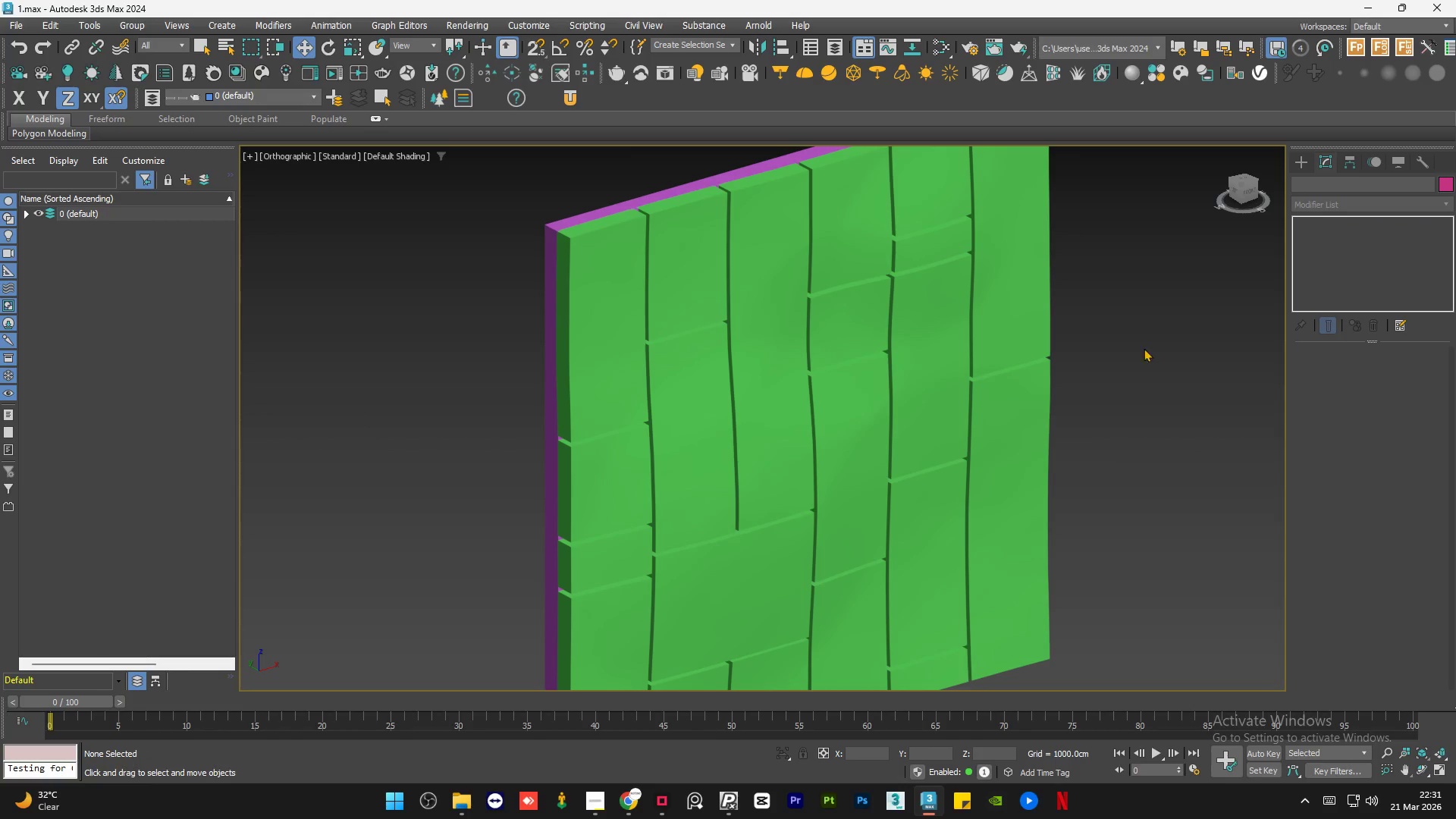 
hold_key(key=AltLeft, duration=0.62)
 